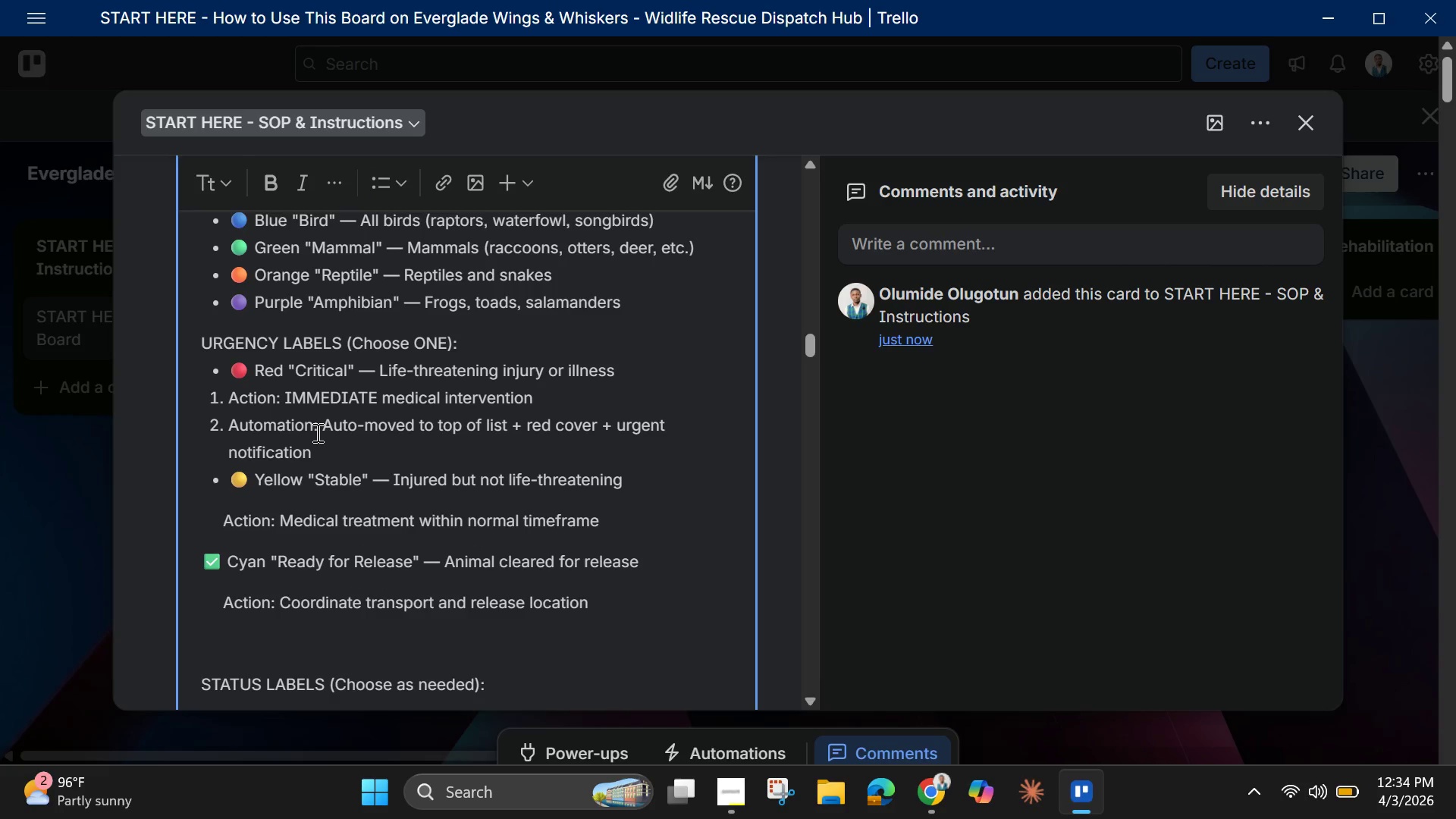 
left_click([390, 180])
 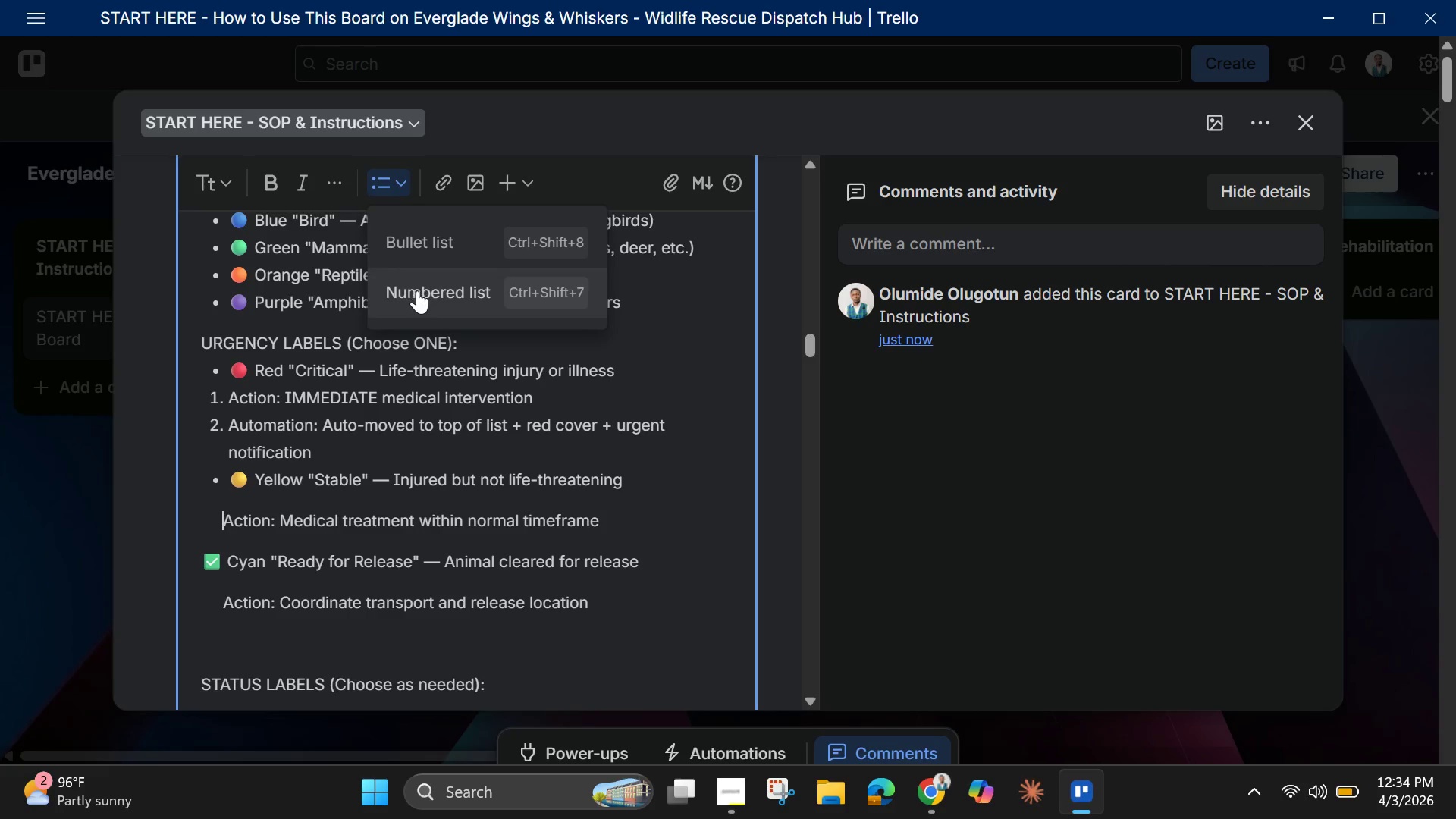 
left_click([417, 292])
 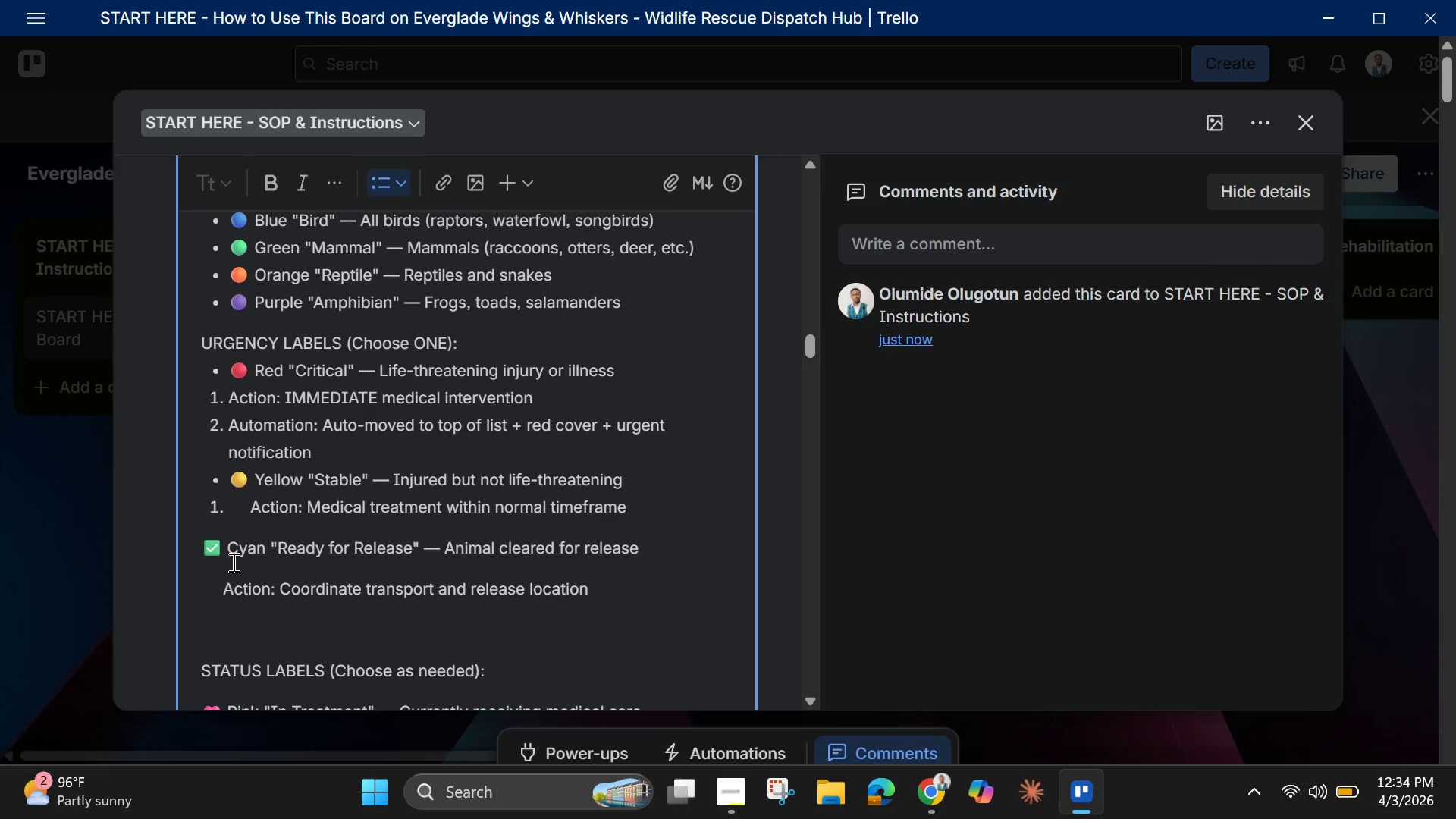 
left_click_drag(start_coordinate=[229, 554], to_coordinate=[177, 551])
 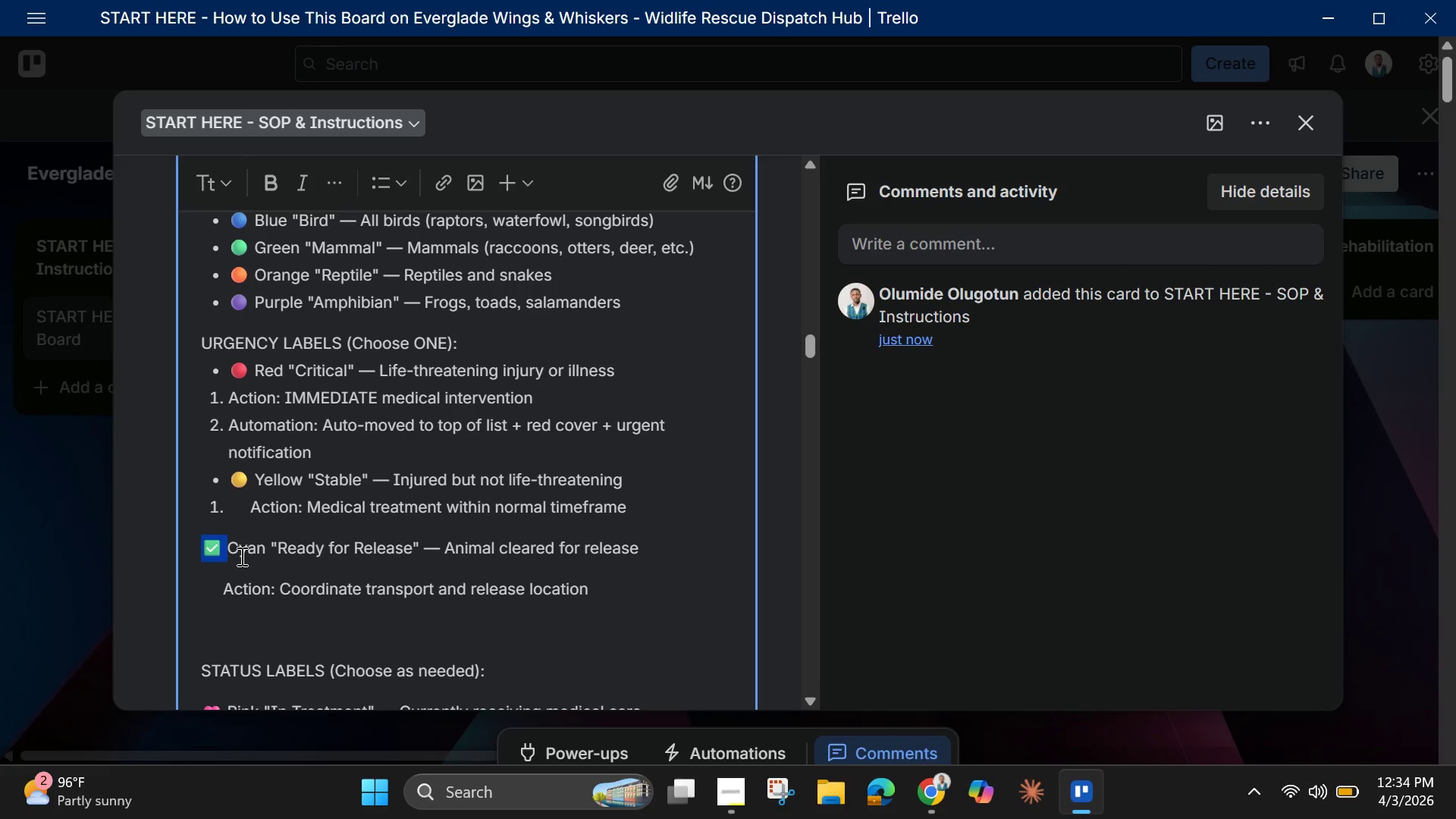 
key(Backspace)
 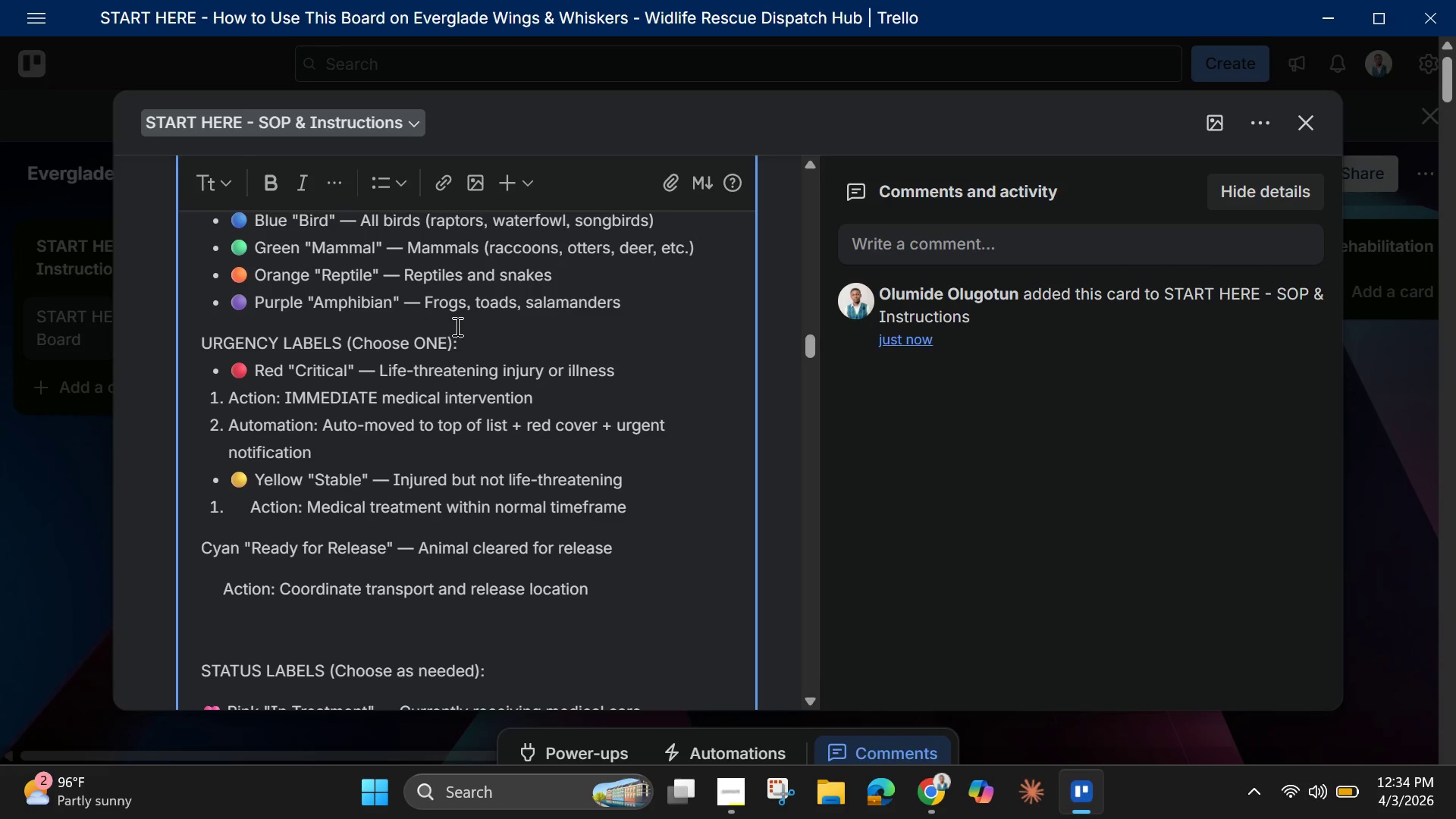 
wait(6.25)
 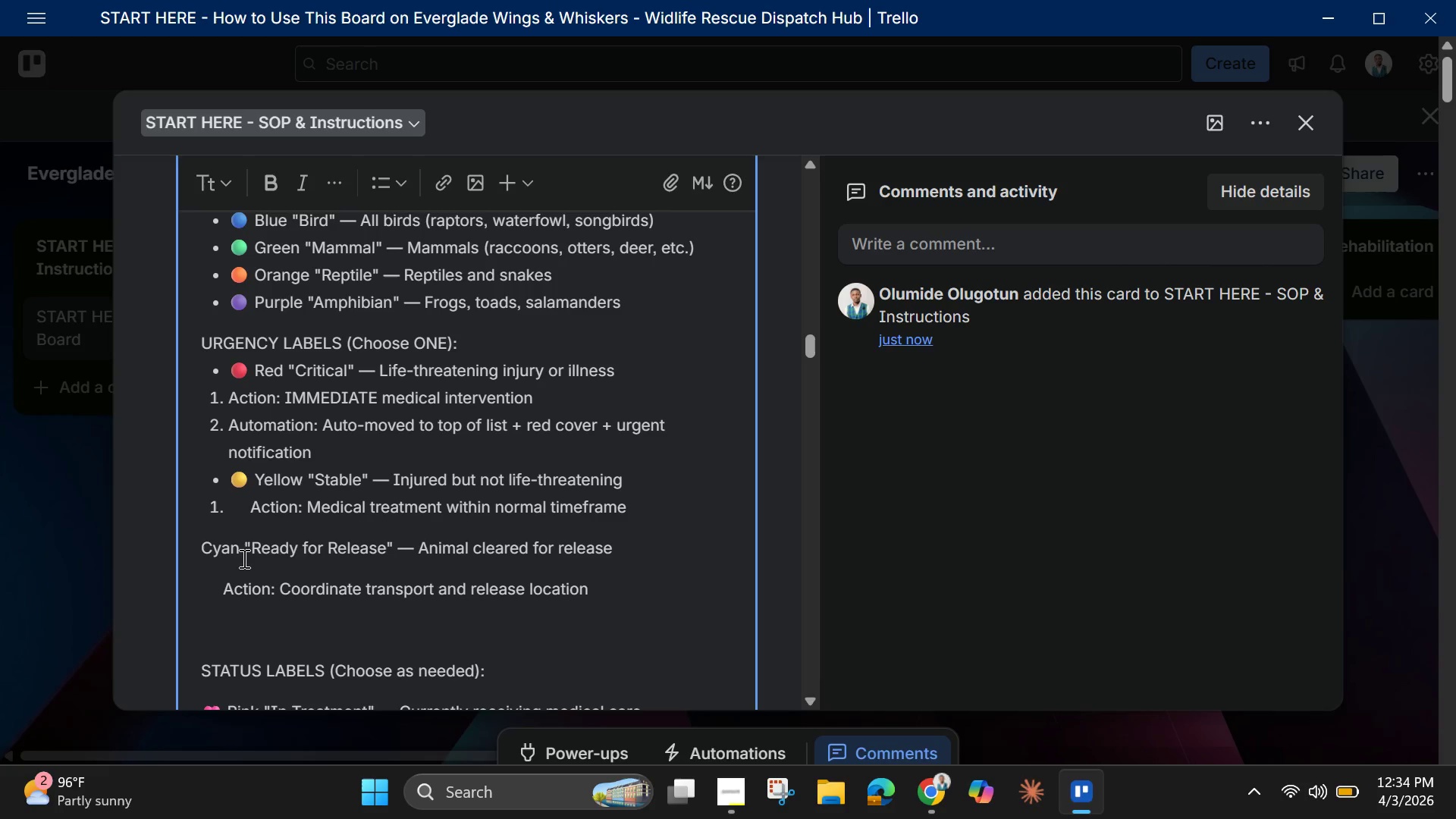 
left_click([380, 182])
 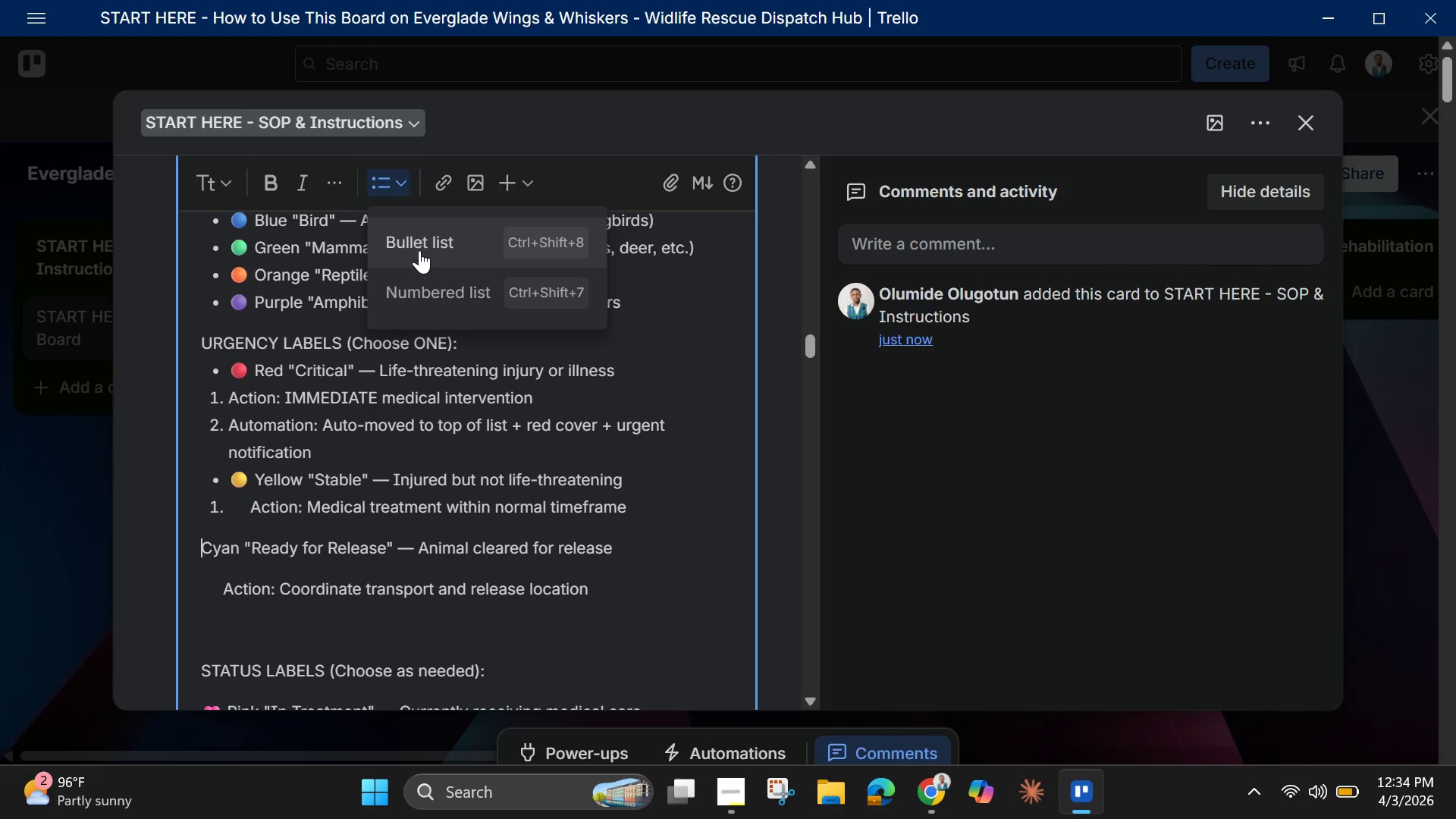 
left_click([419, 250])
 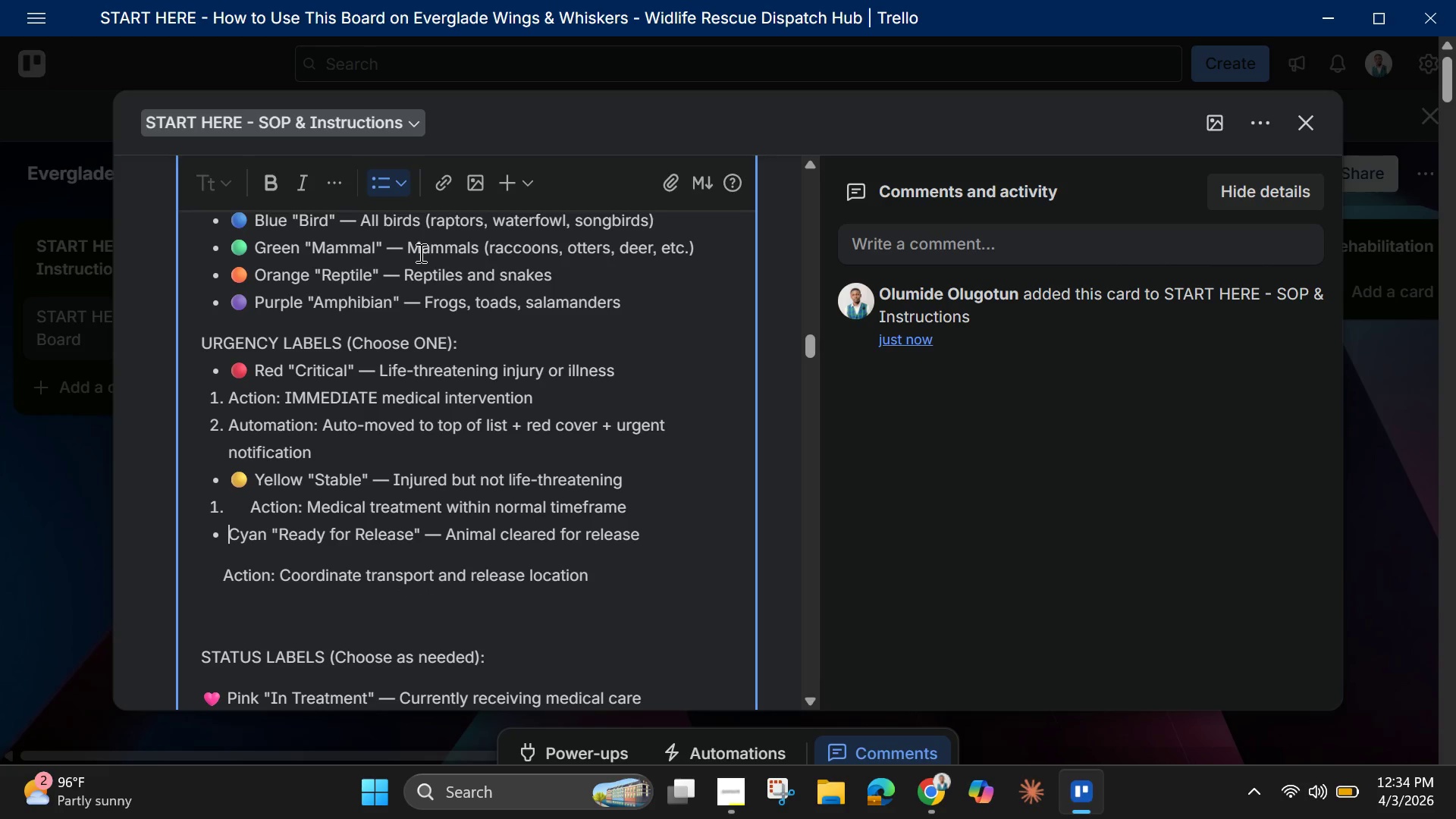 
scroll: coordinate [460, 469], scroll_direction: down, amount: 2.0
 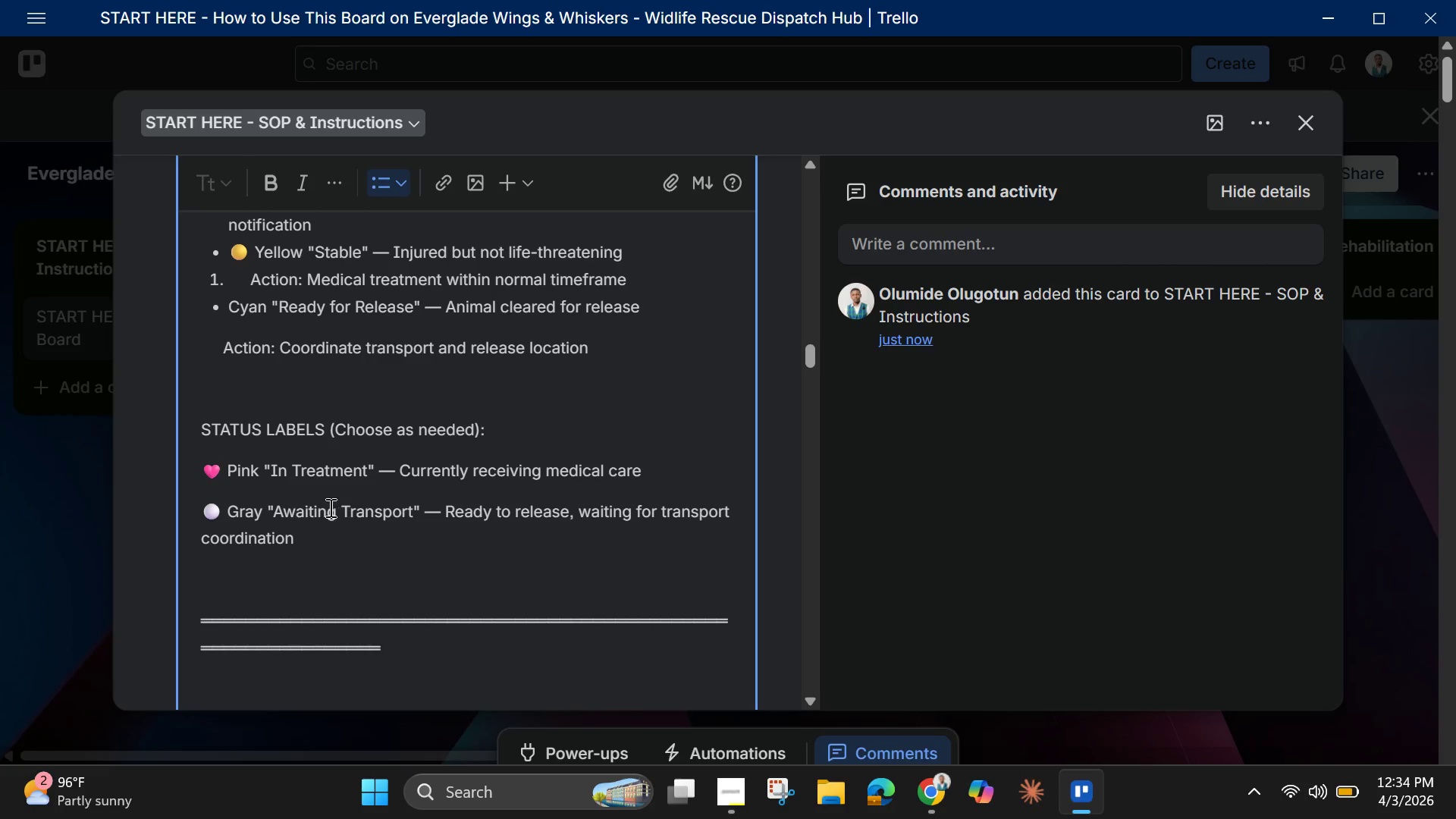 
wait(15.21)
 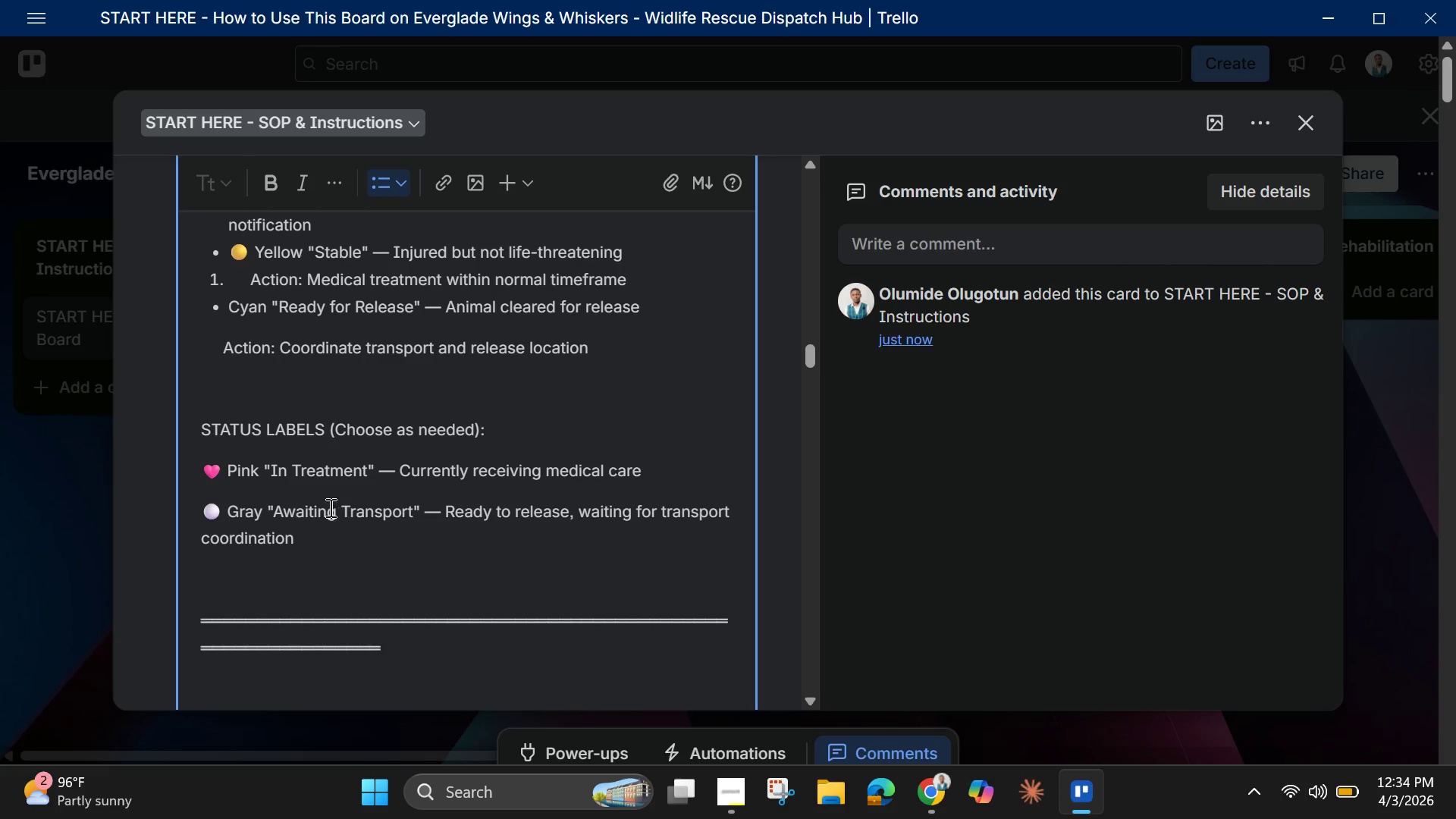 
left_click_drag(start_coordinate=[203, 432], to_coordinate=[196, 428])
 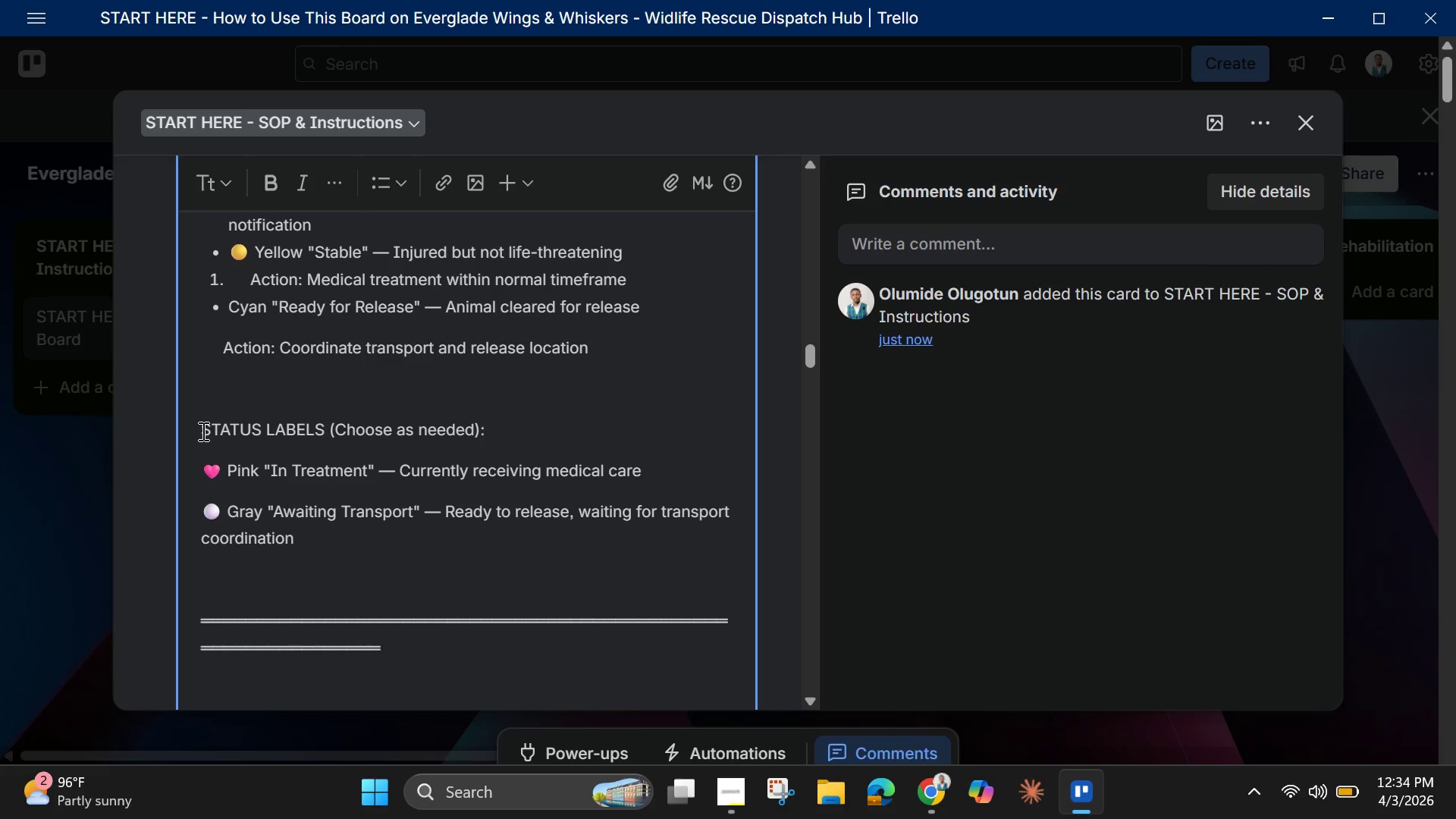 
left_click_drag(start_coordinate=[201, 431], to_coordinate=[169, 406])
 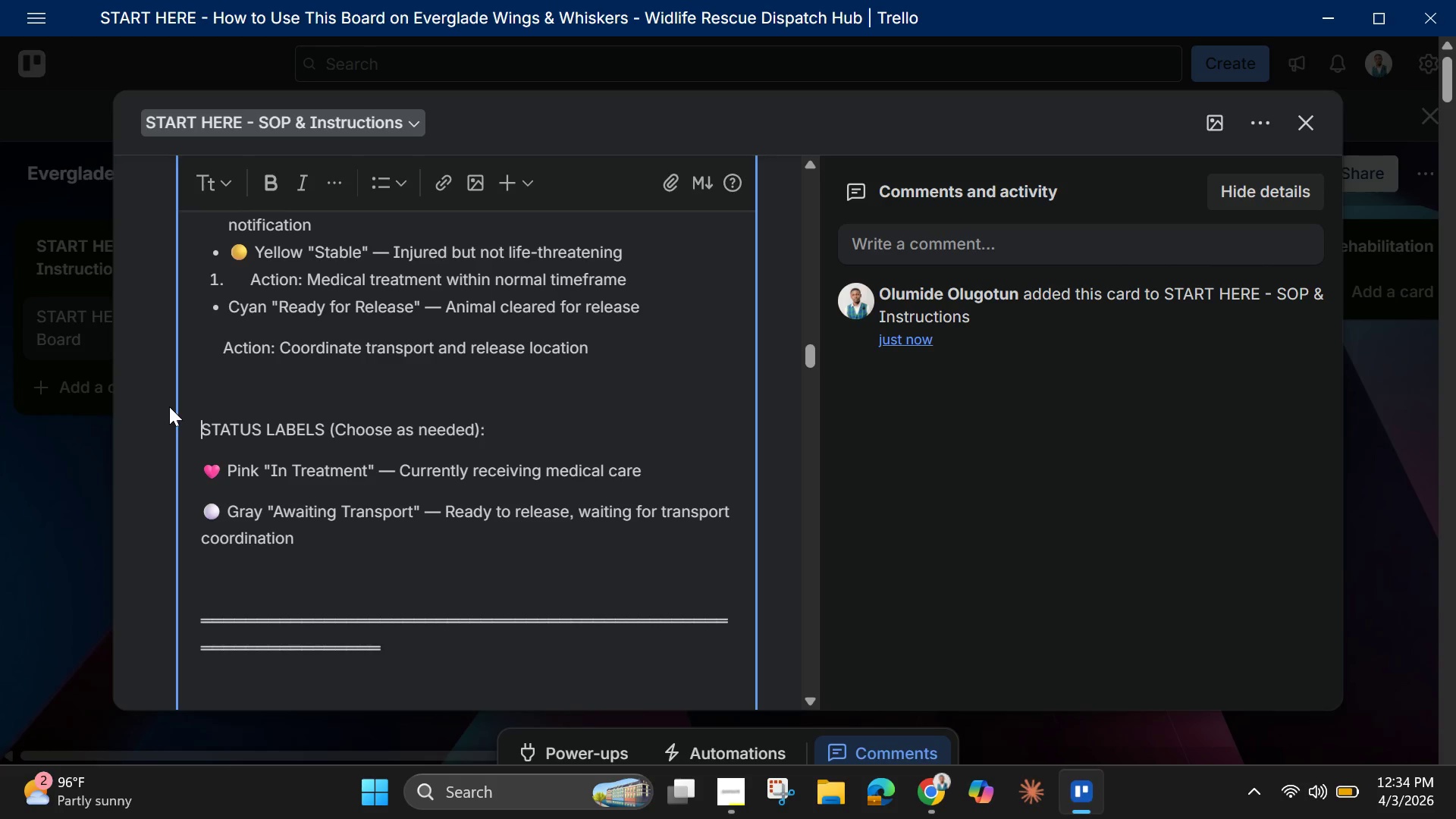 
key(Backspace)
 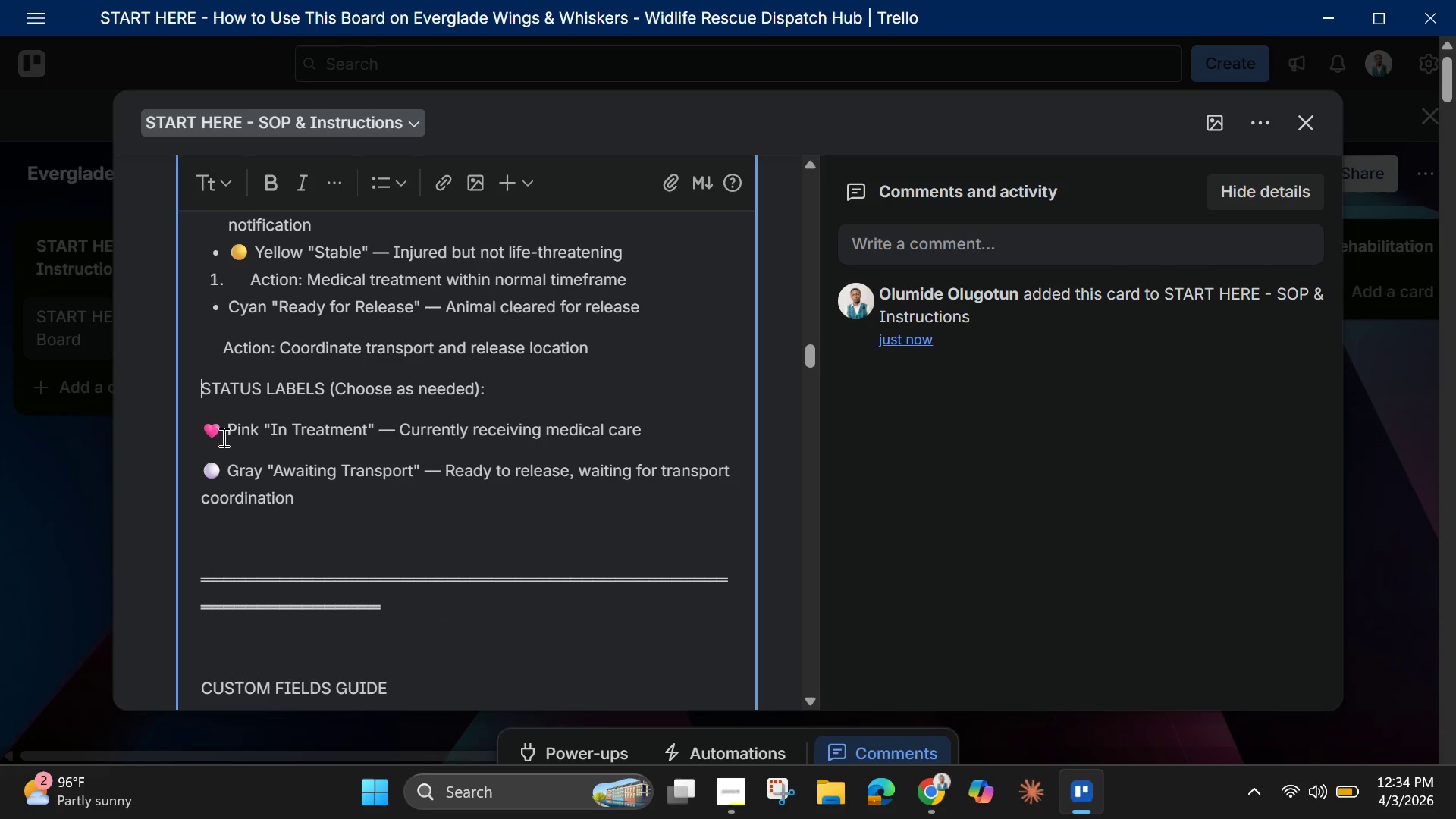 
left_click([202, 428])
 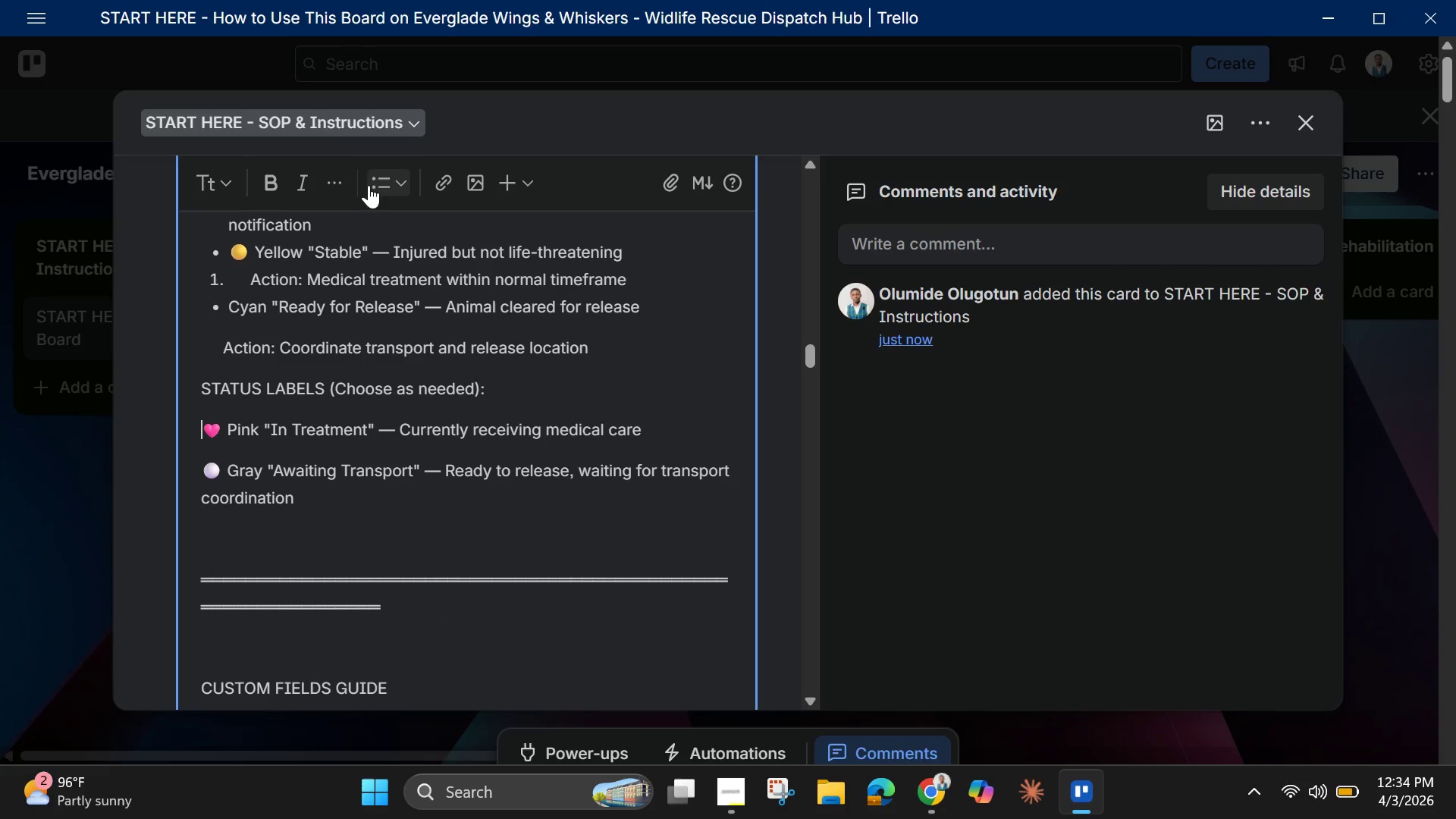 
left_click([388, 174])
 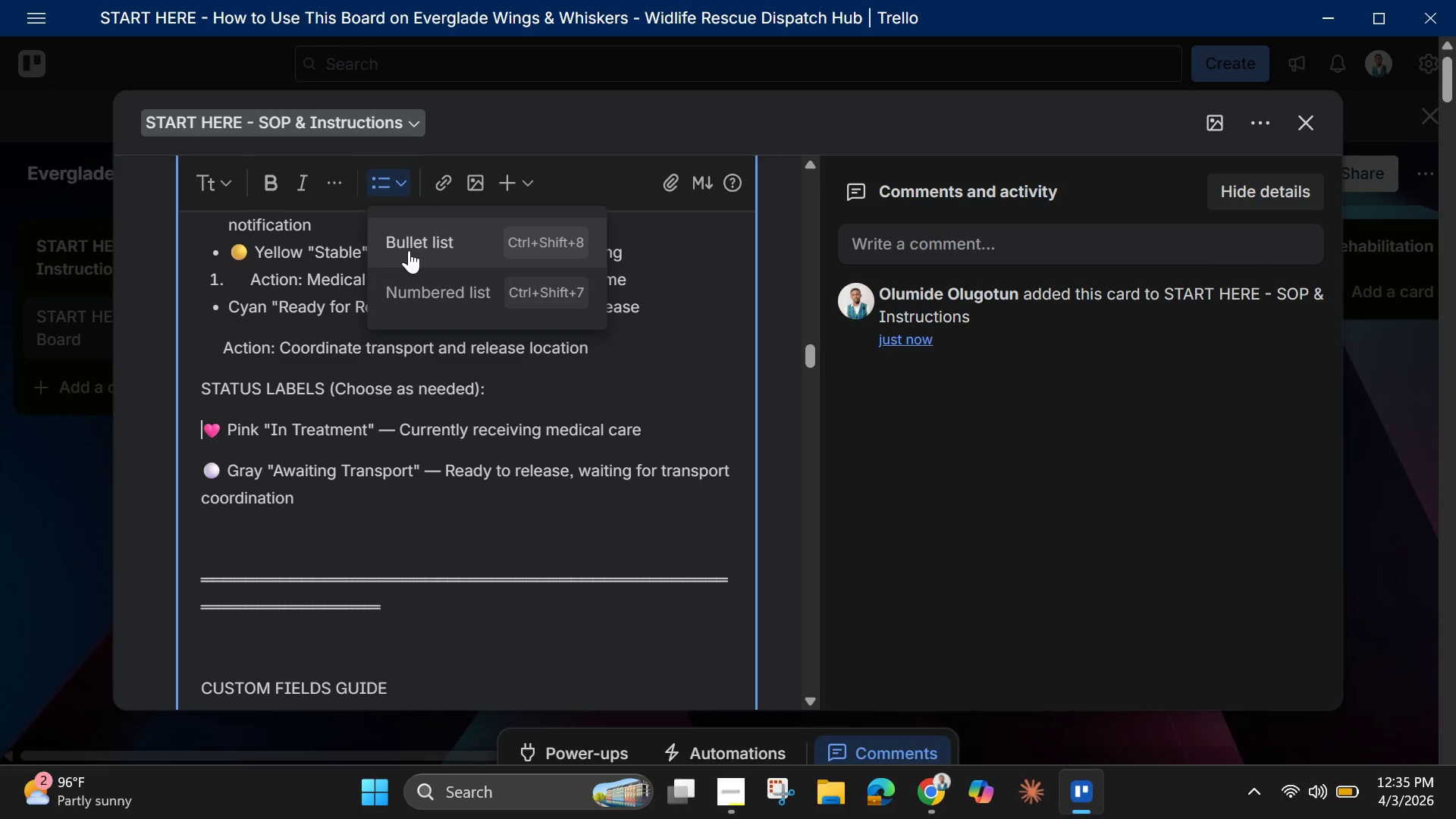 
left_click([409, 250])
 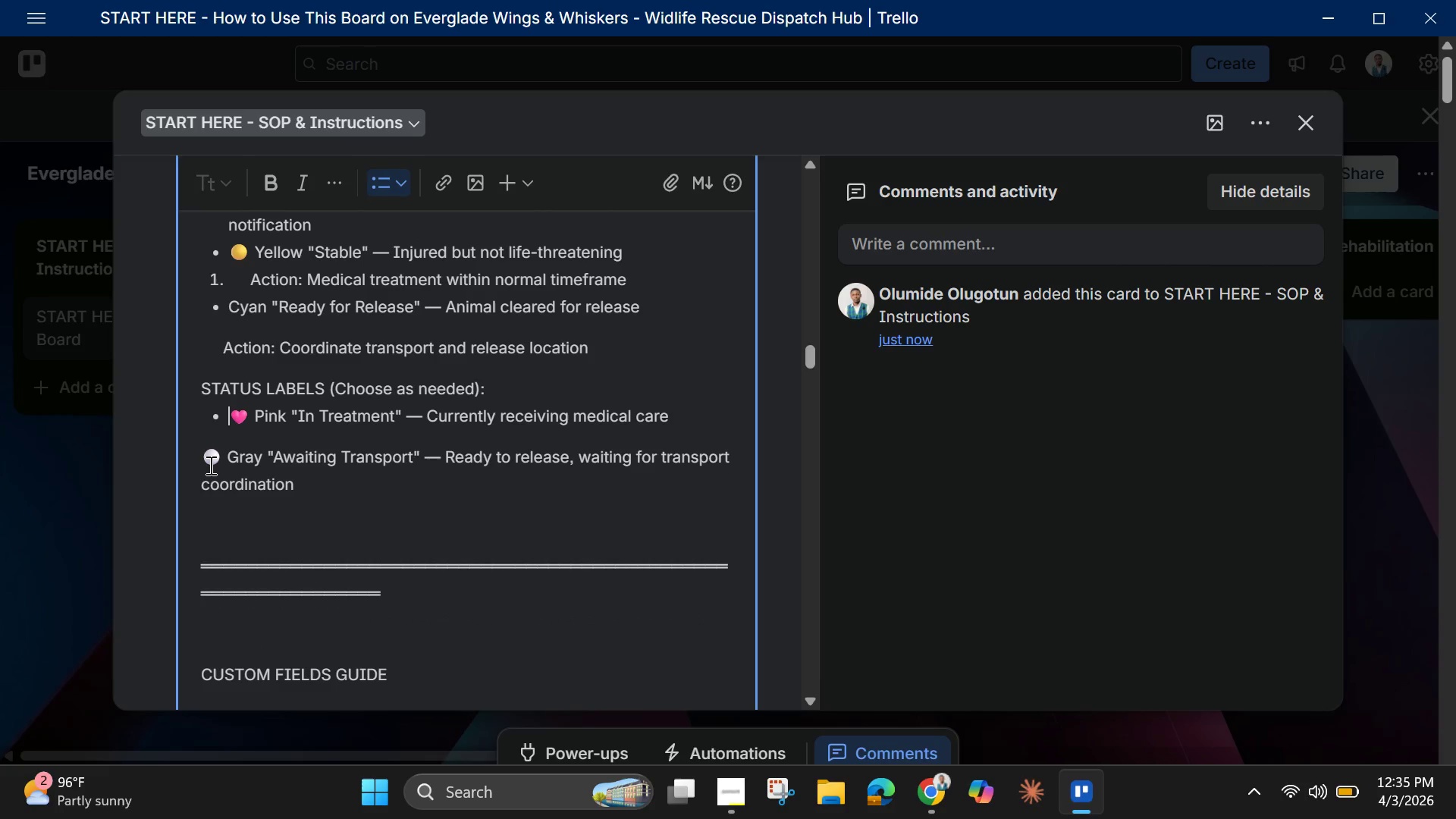 
left_click([209, 458])
 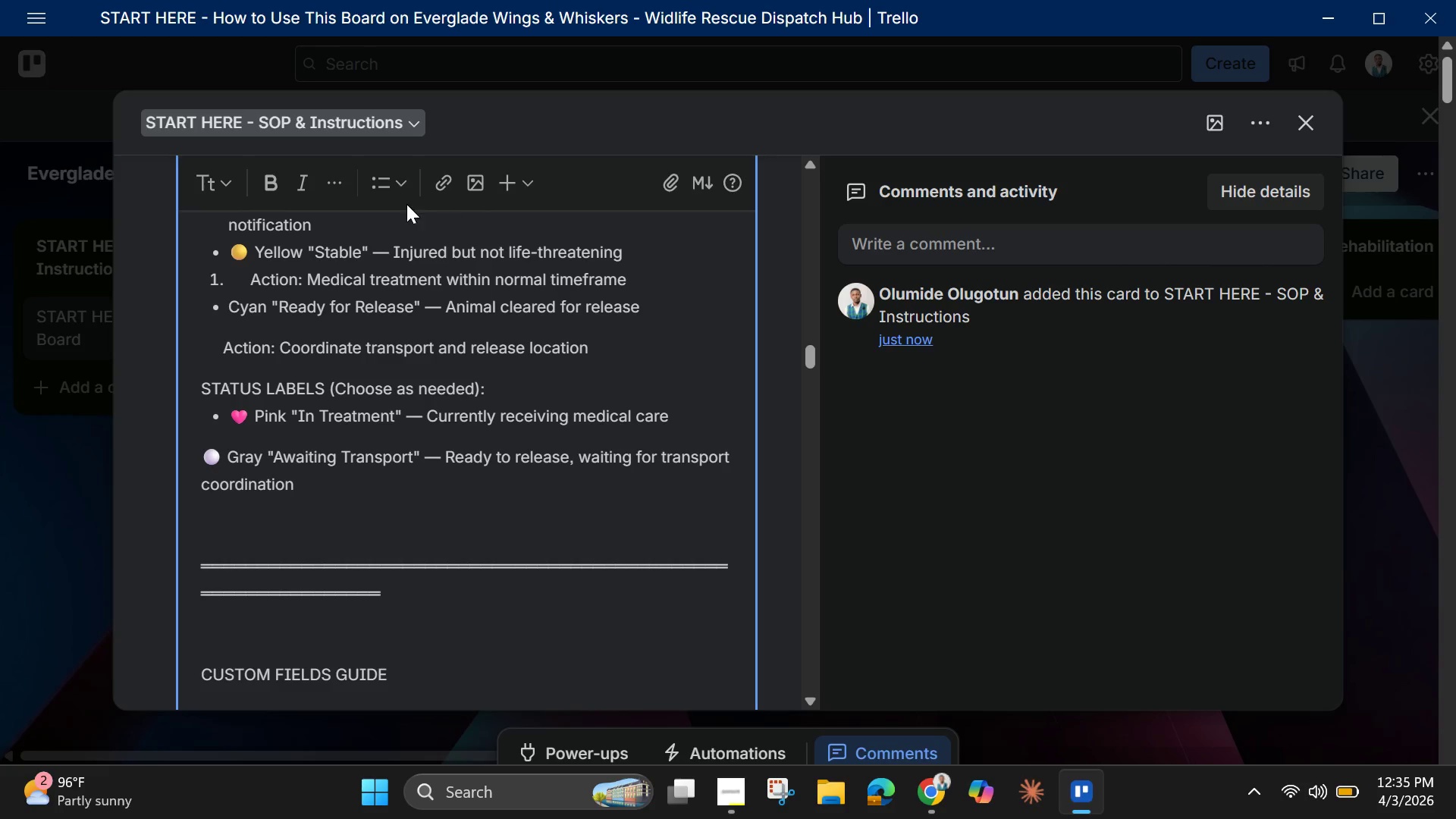 
left_click([375, 185])
 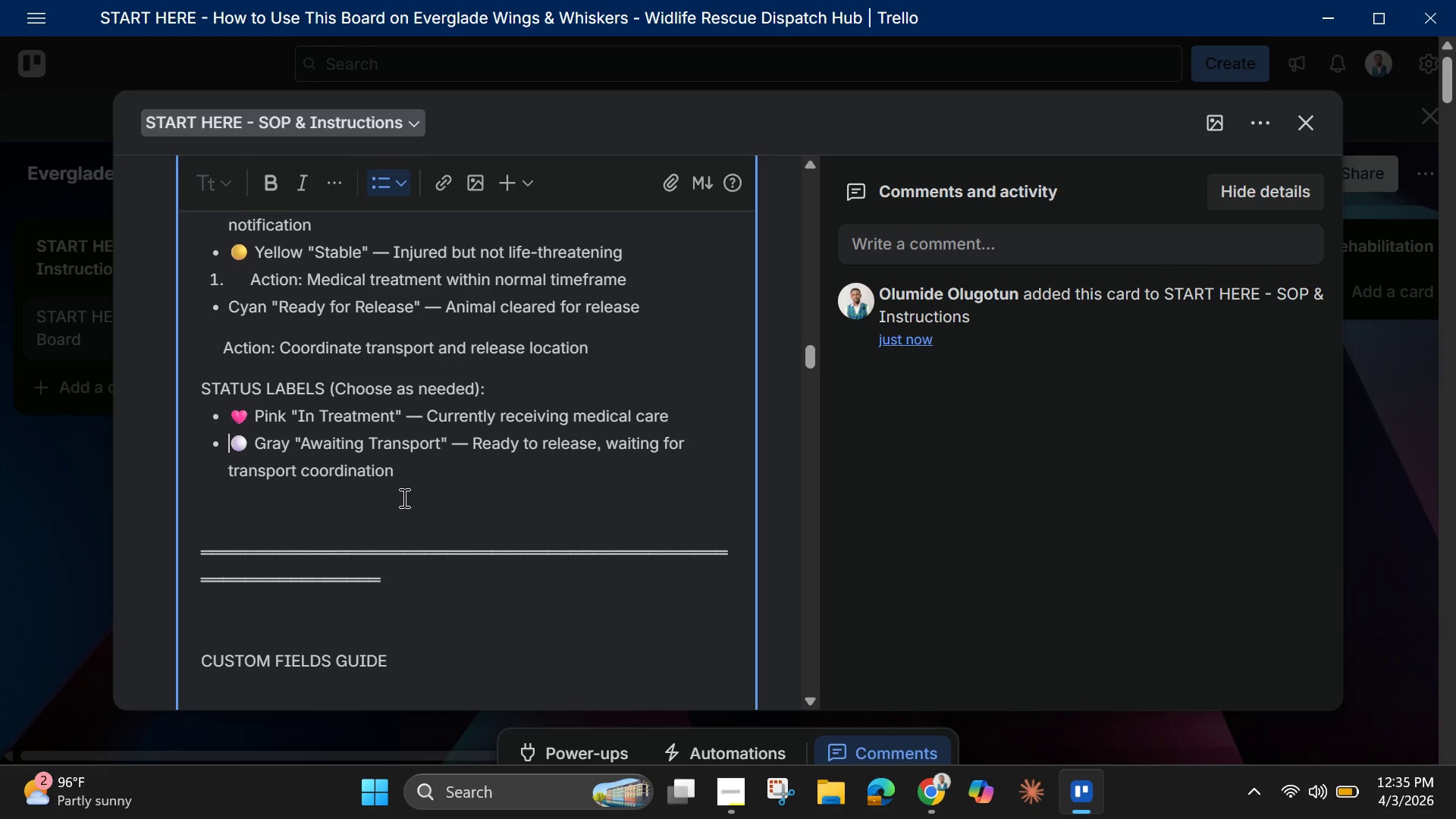 
left_click_drag(start_coordinate=[411, 580], to_coordinate=[170, 535])
 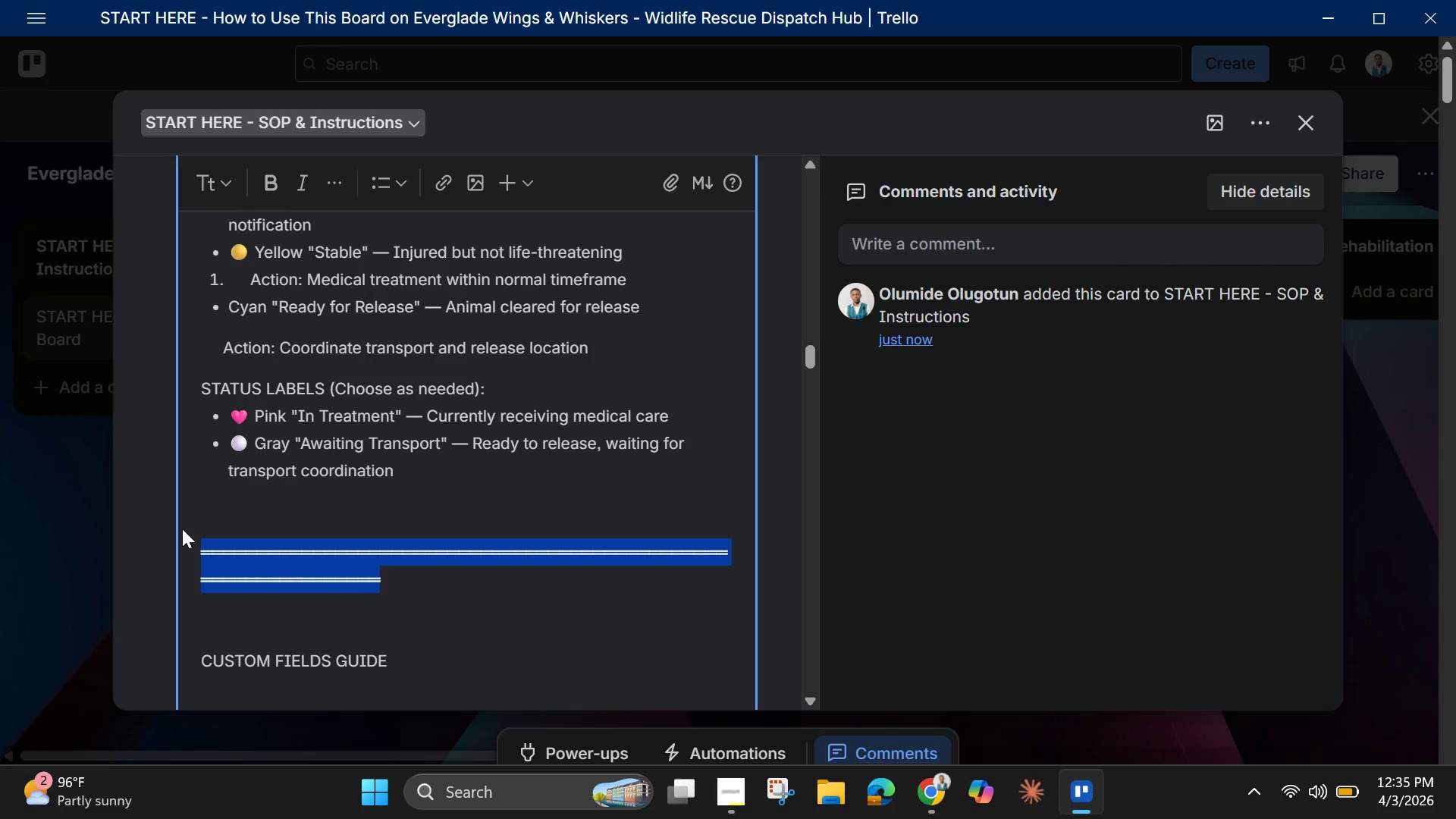 
key(Backspace)
 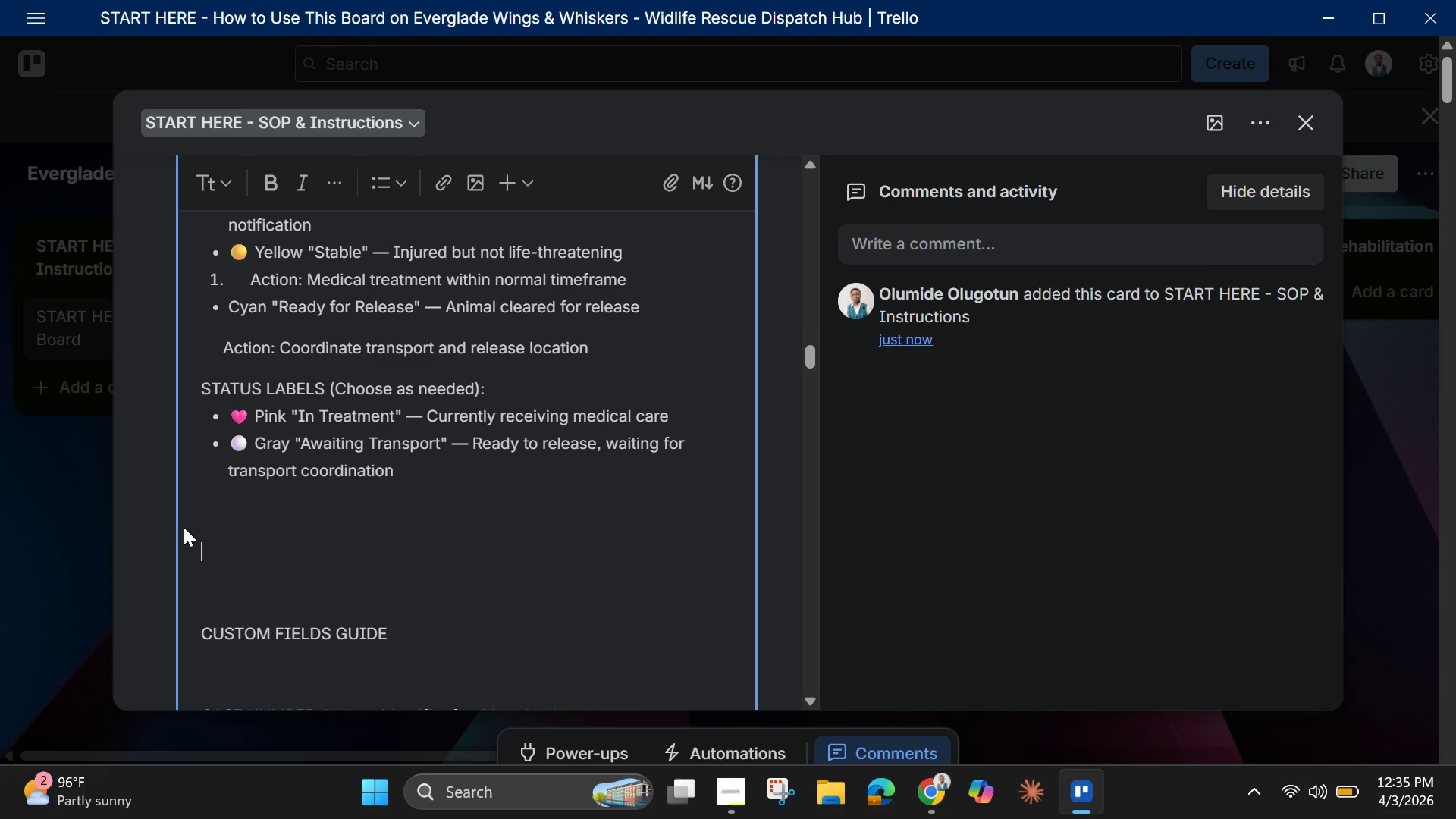 
key(Backspace)
 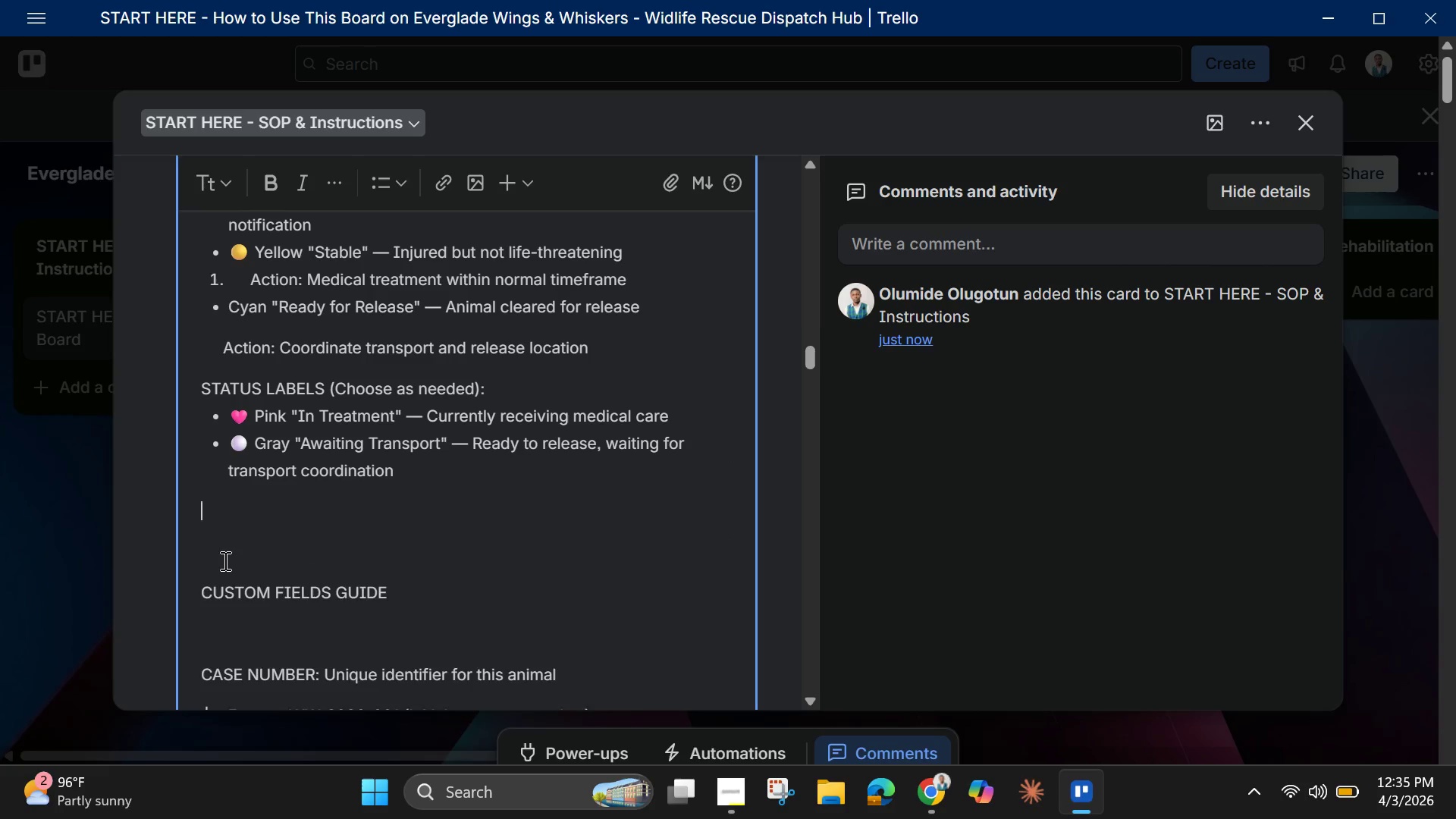 
key(Backspace)
 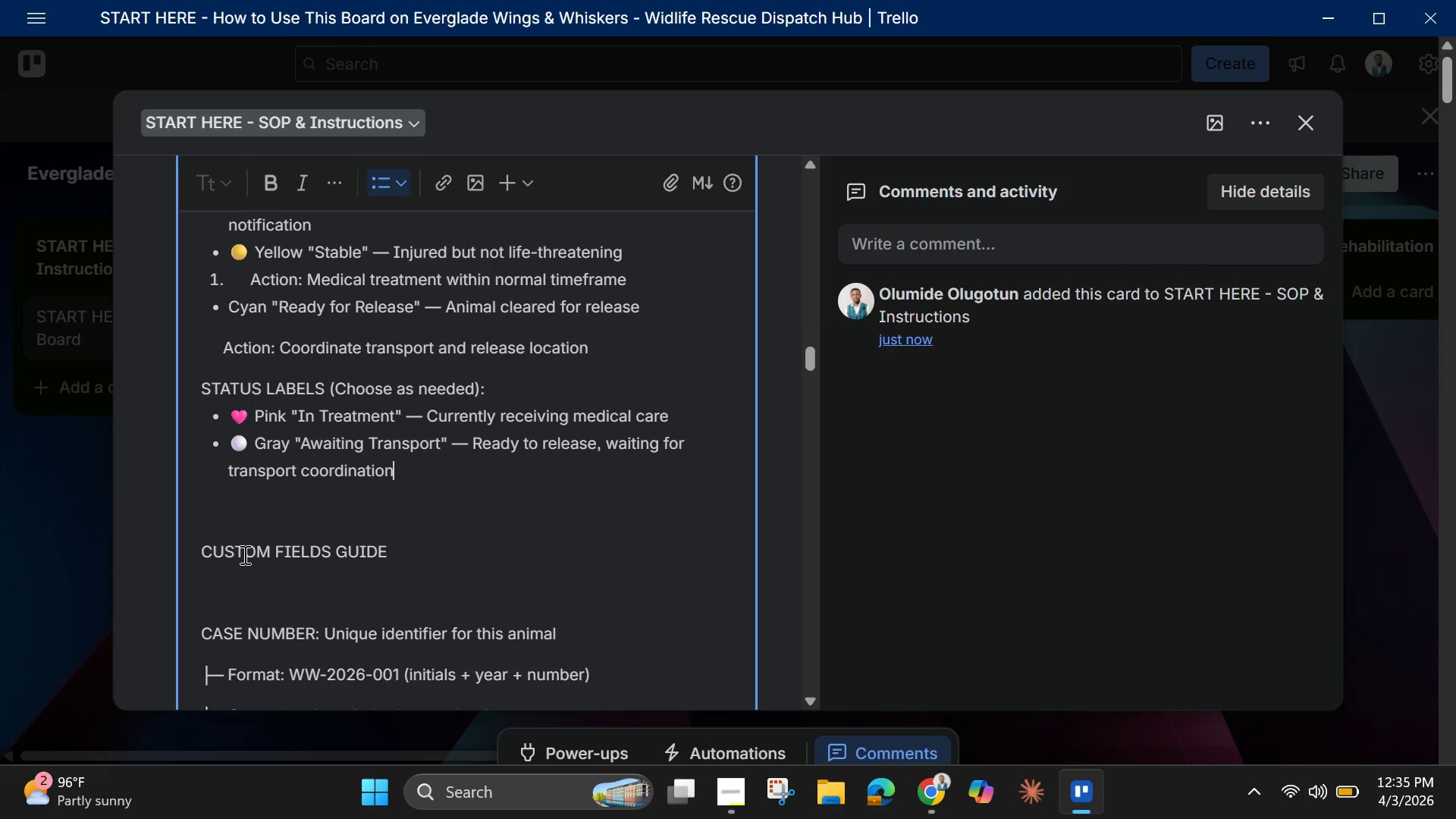 
scroll: coordinate [243, 554], scroll_direction: down, amount: 2.0
 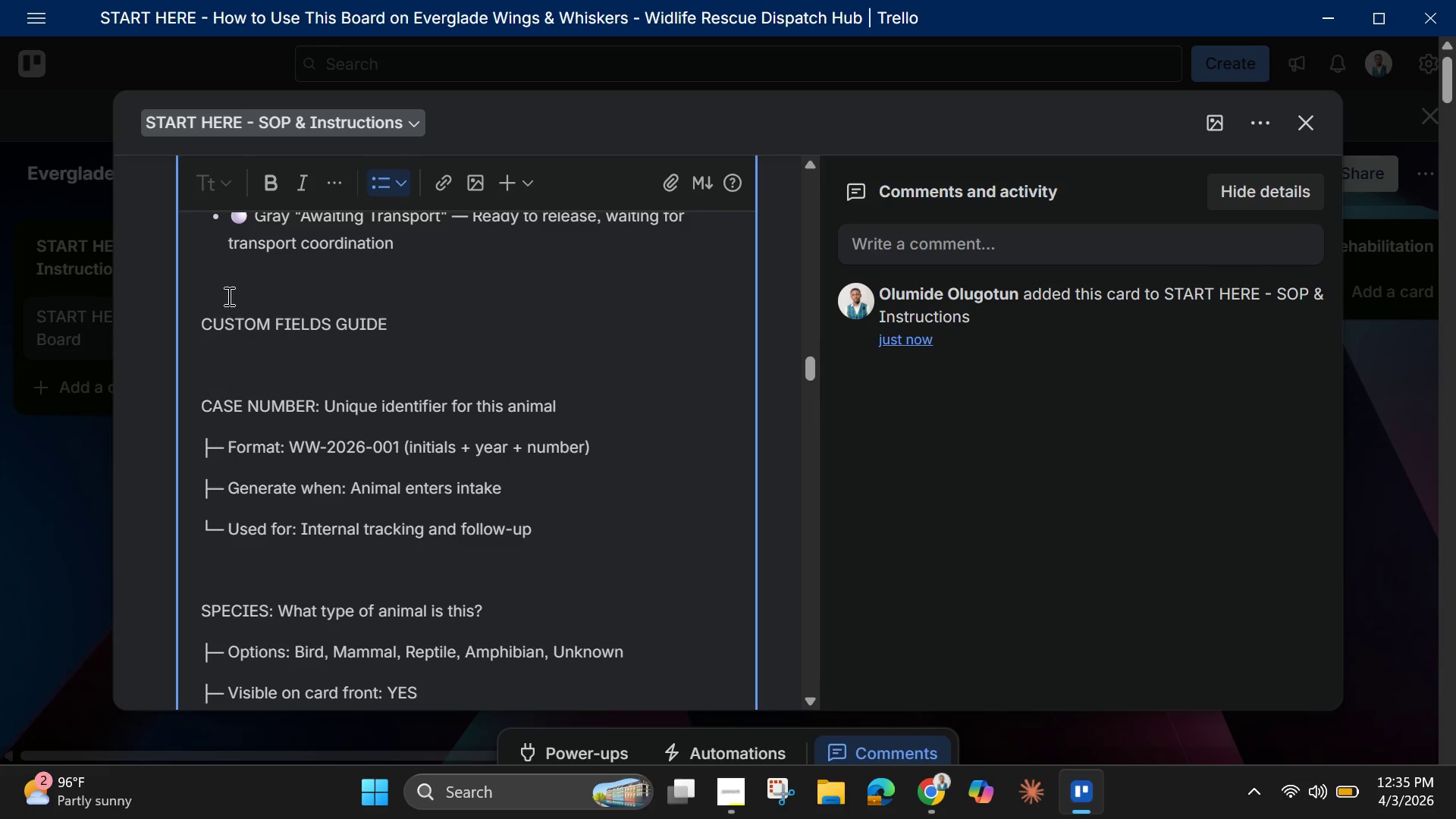 
left_click([223, 287])
 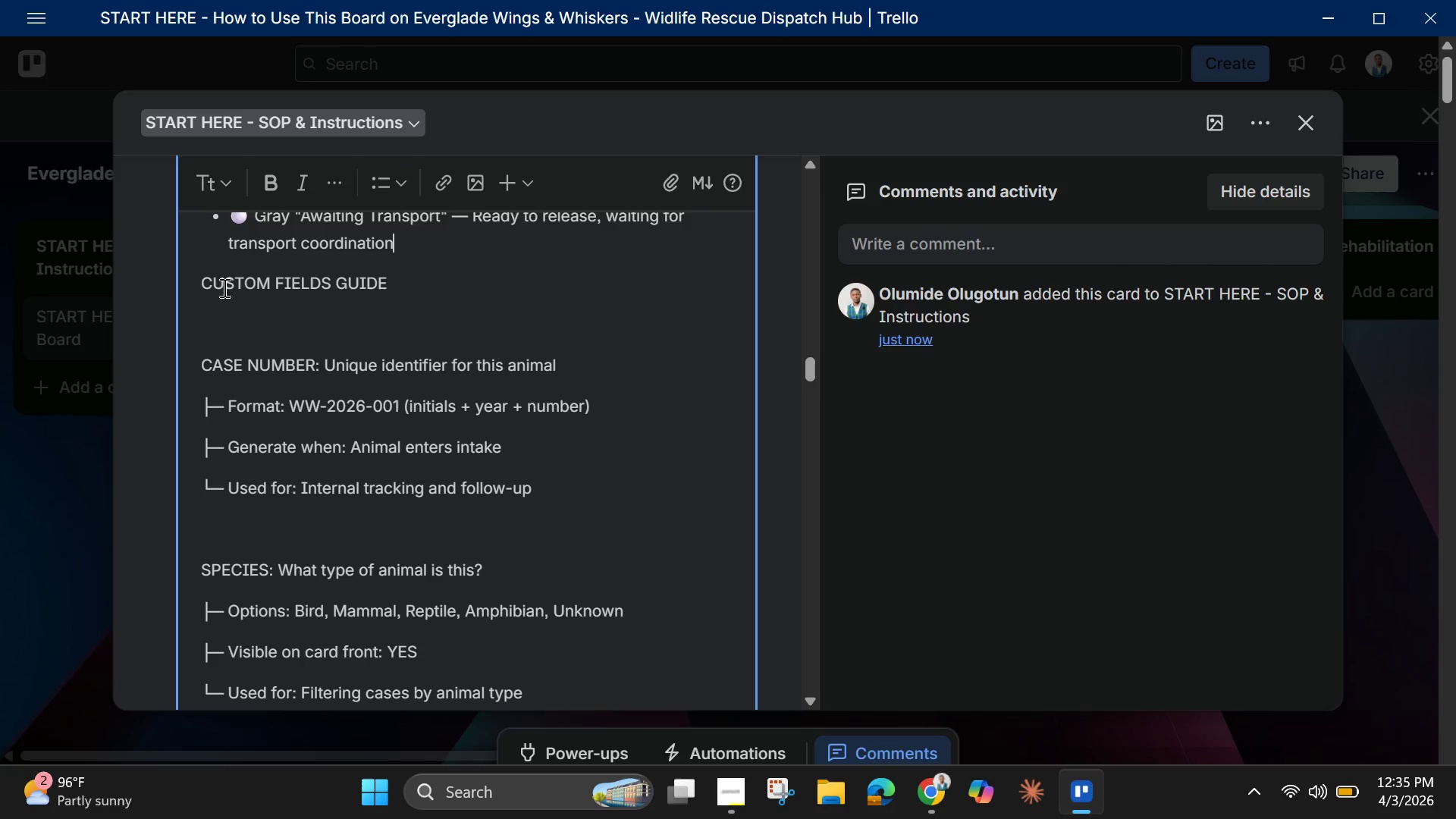 
key(Backspace)
 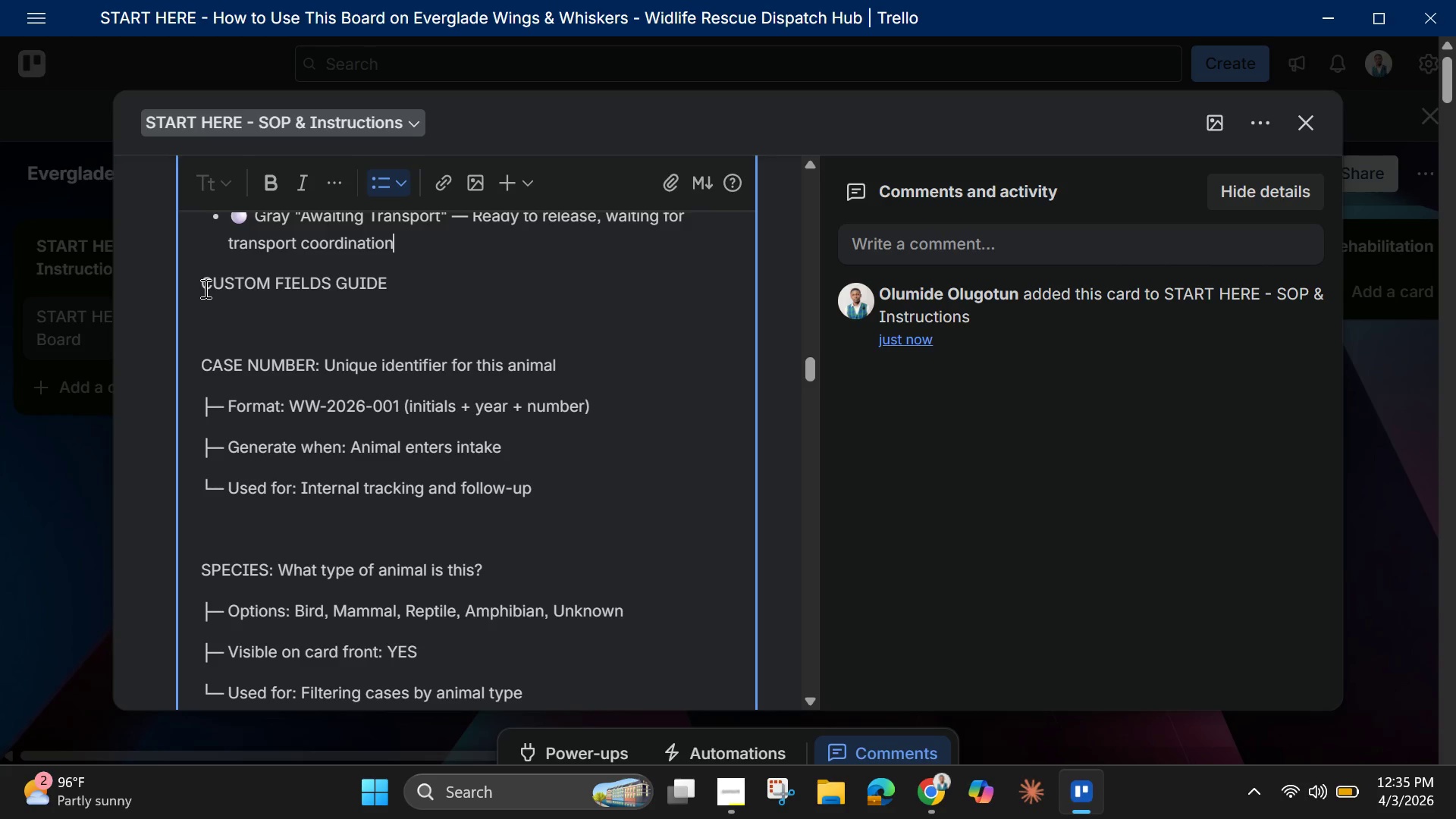 
left_click([199, 283])
 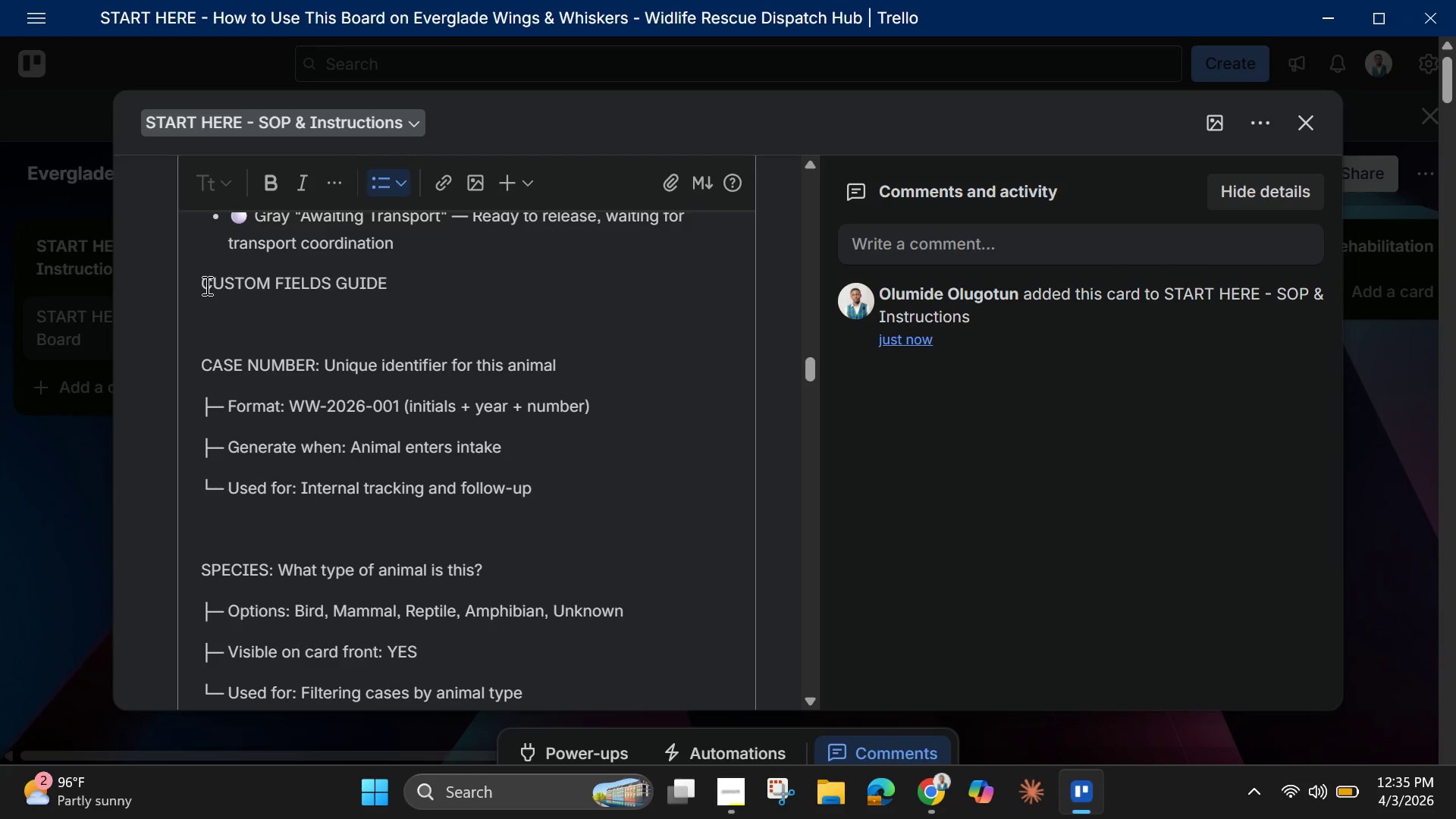 
left_click([206, 285])
 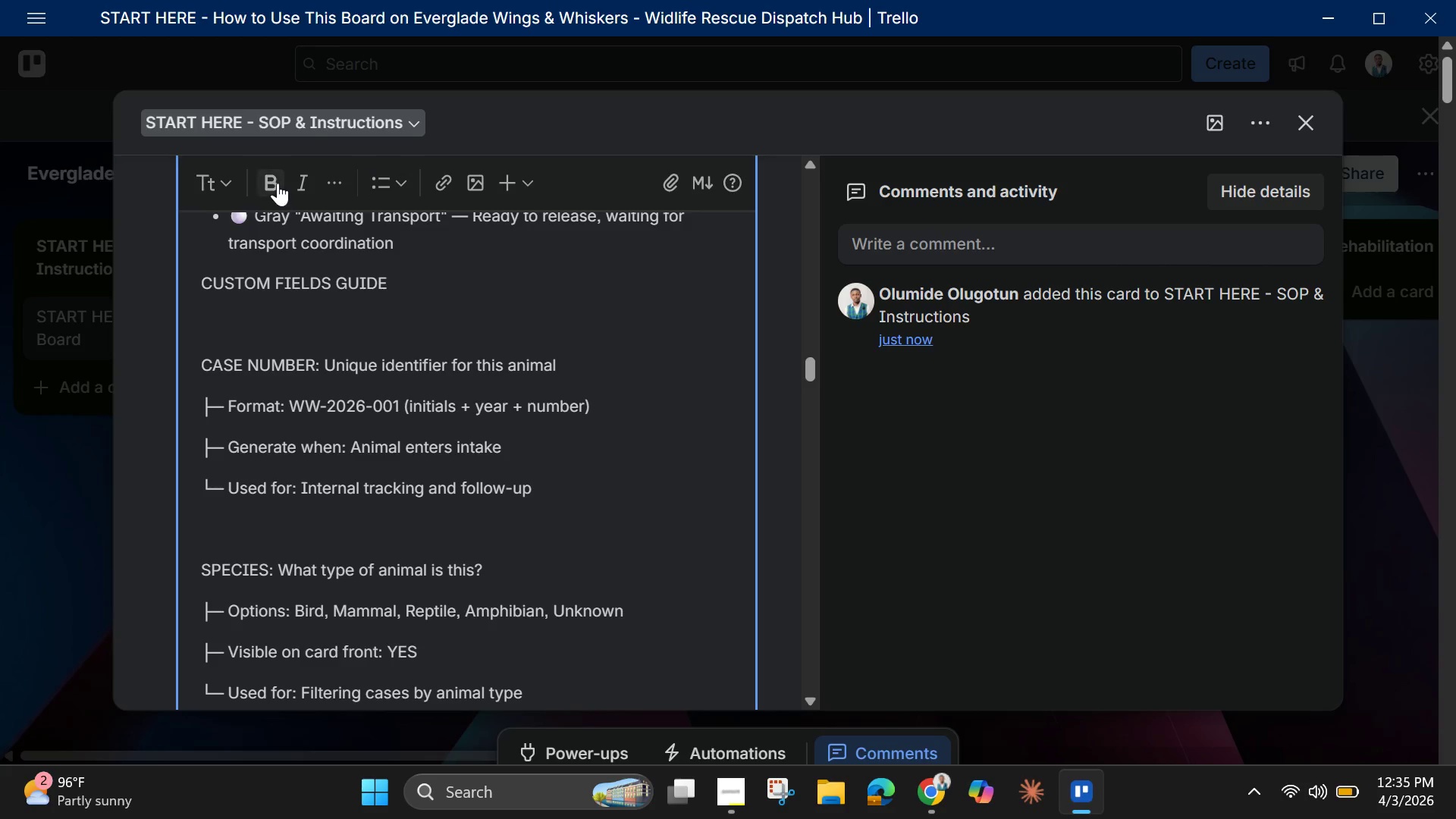 
left_click([278, 183])
 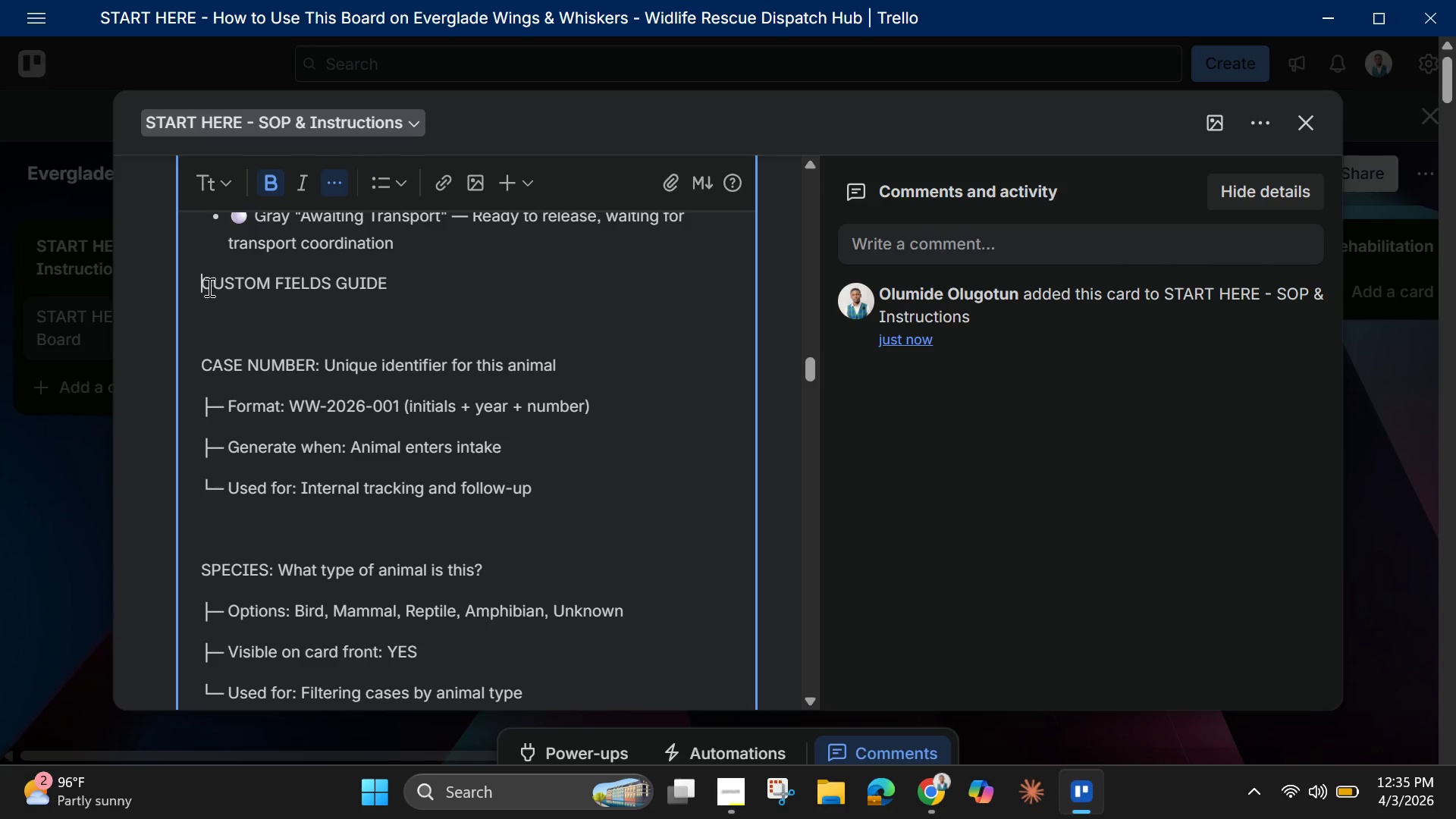 
left_click_drag(start_coordinate=[203, 284], to_coordinate=[389, 290])
 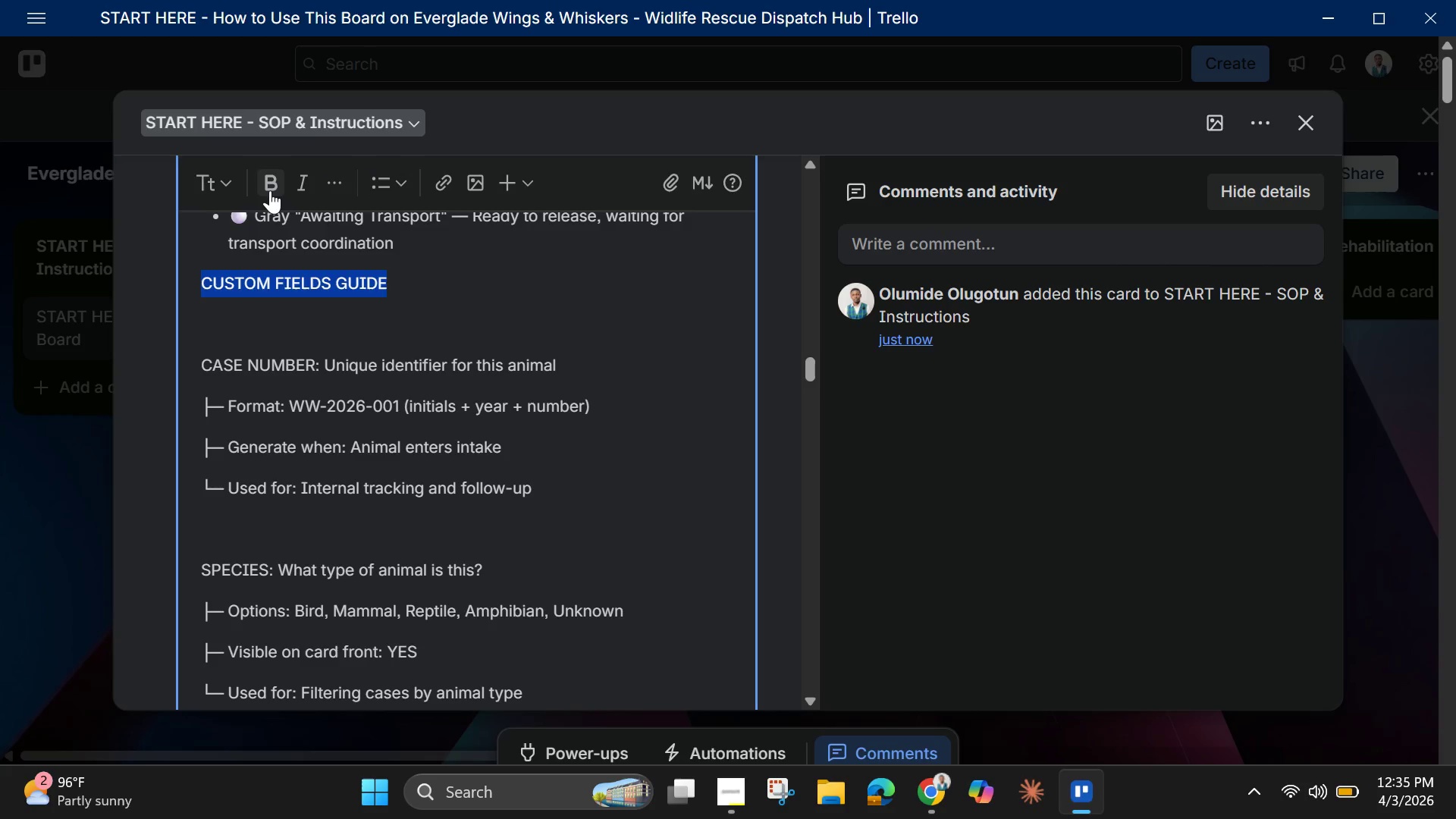 
left_click([270, 190])
 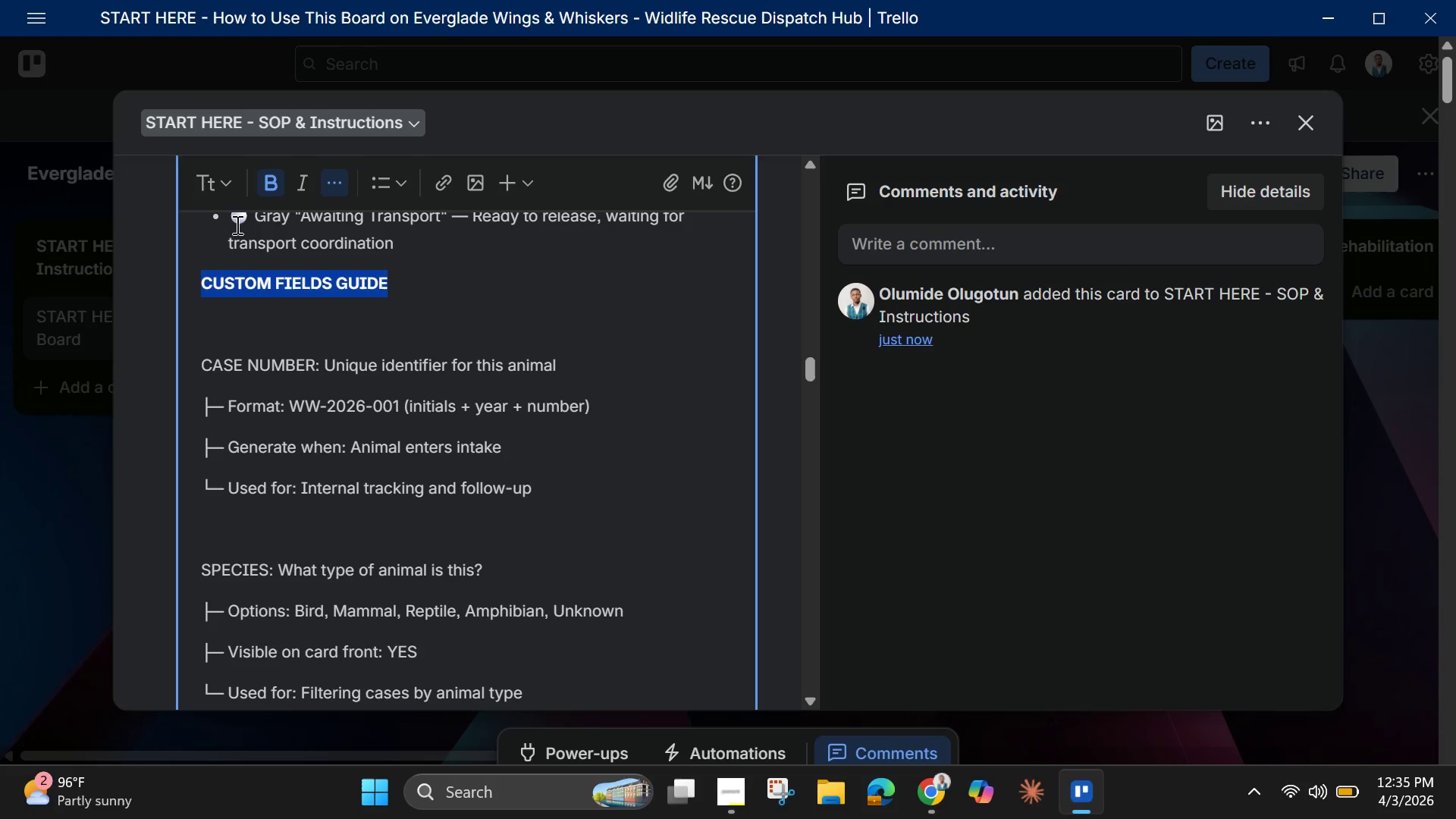 
left_click([224, 185])
 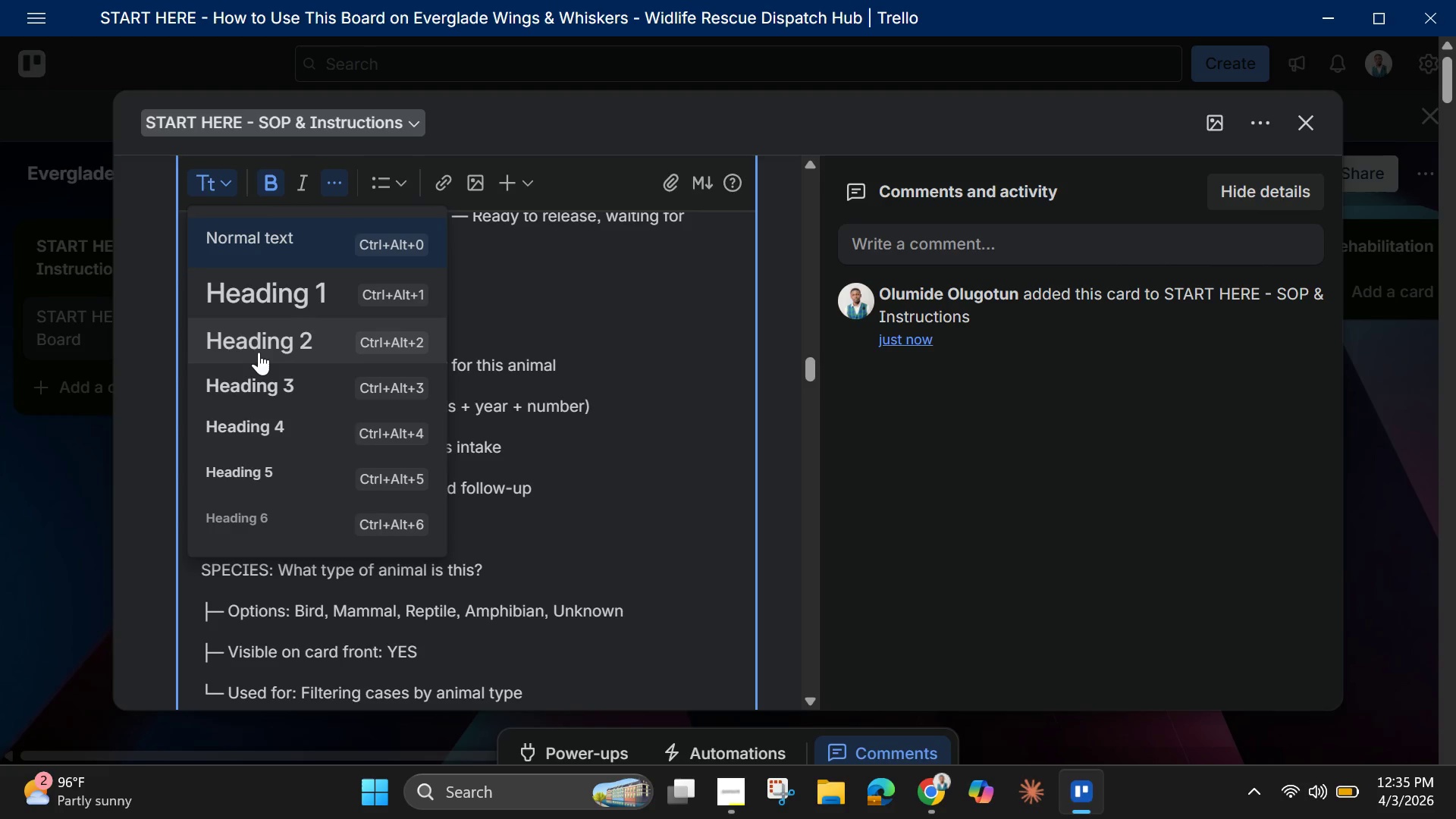 
left_click([259, 350])
 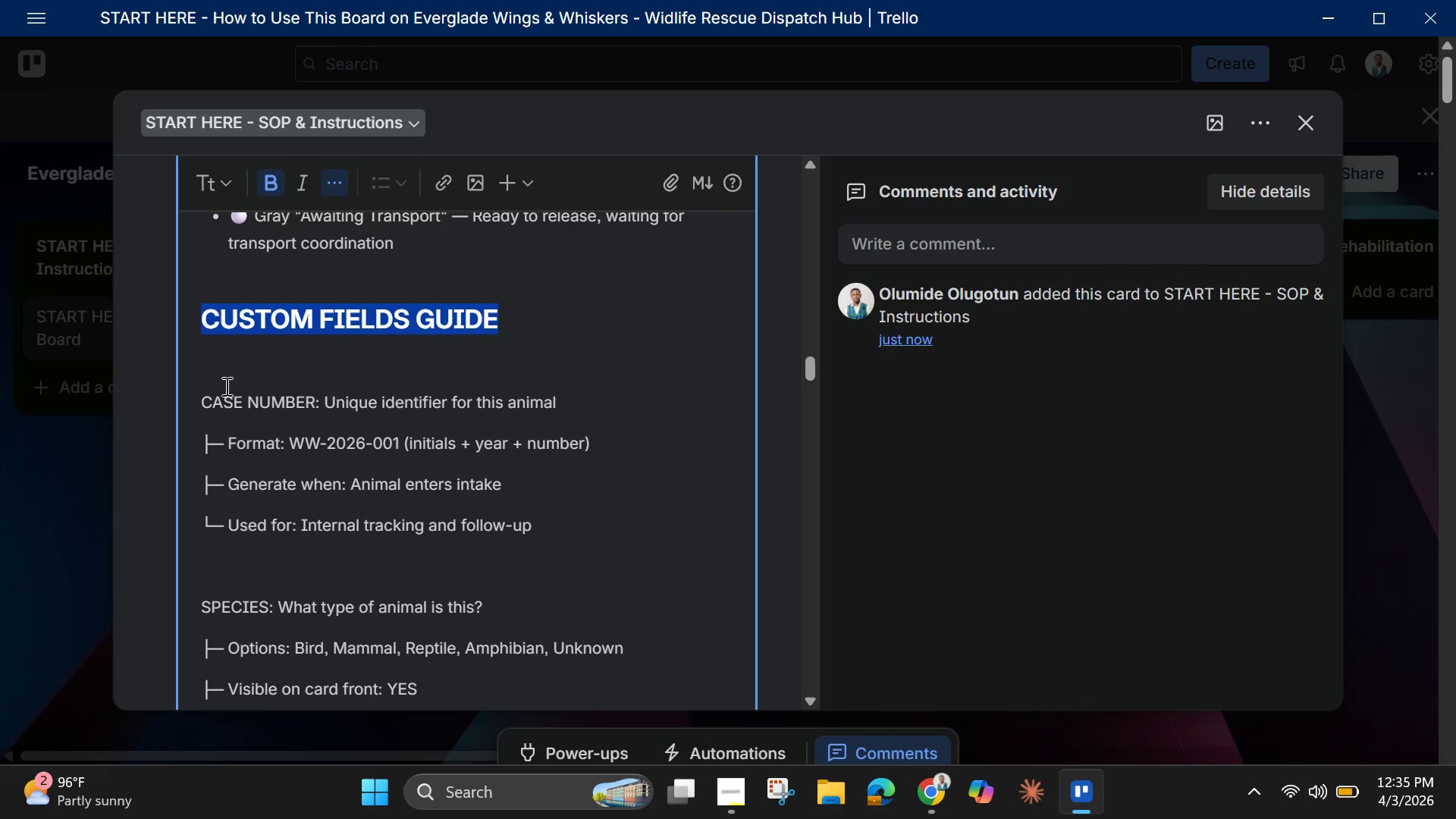 
left_click([226, 384])
 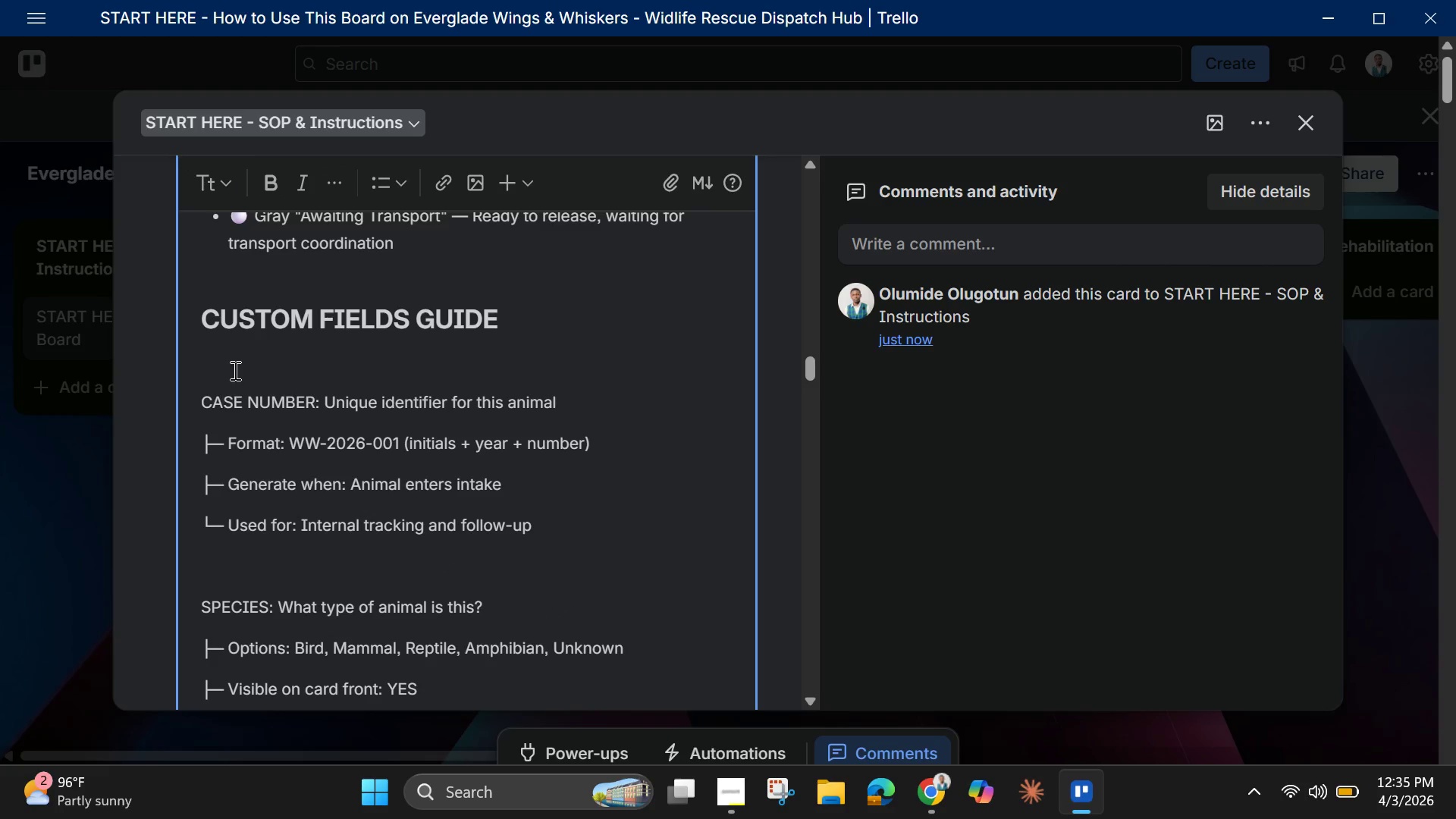 
left_click([234, 370])
 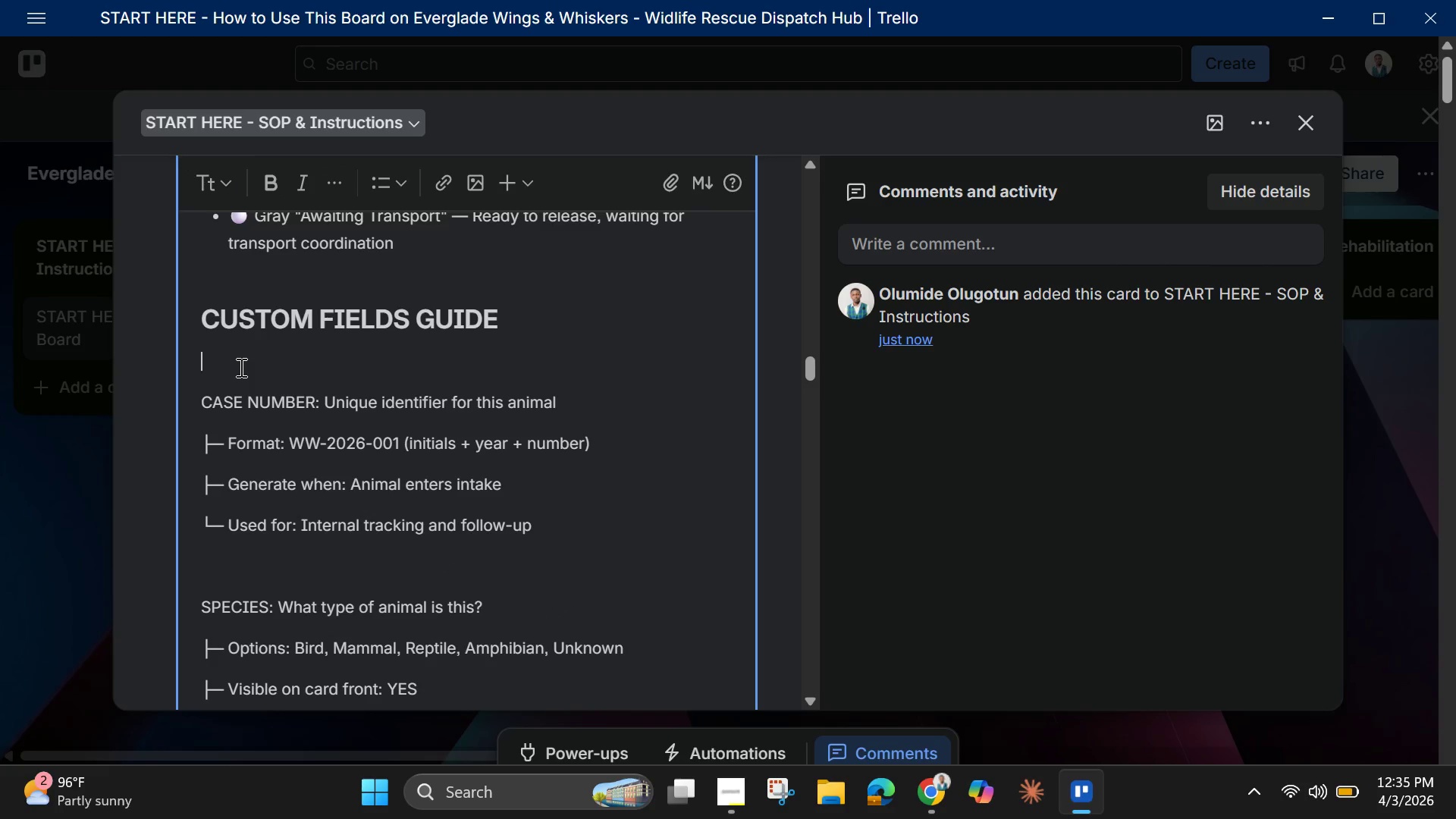 
key(Backspace)
 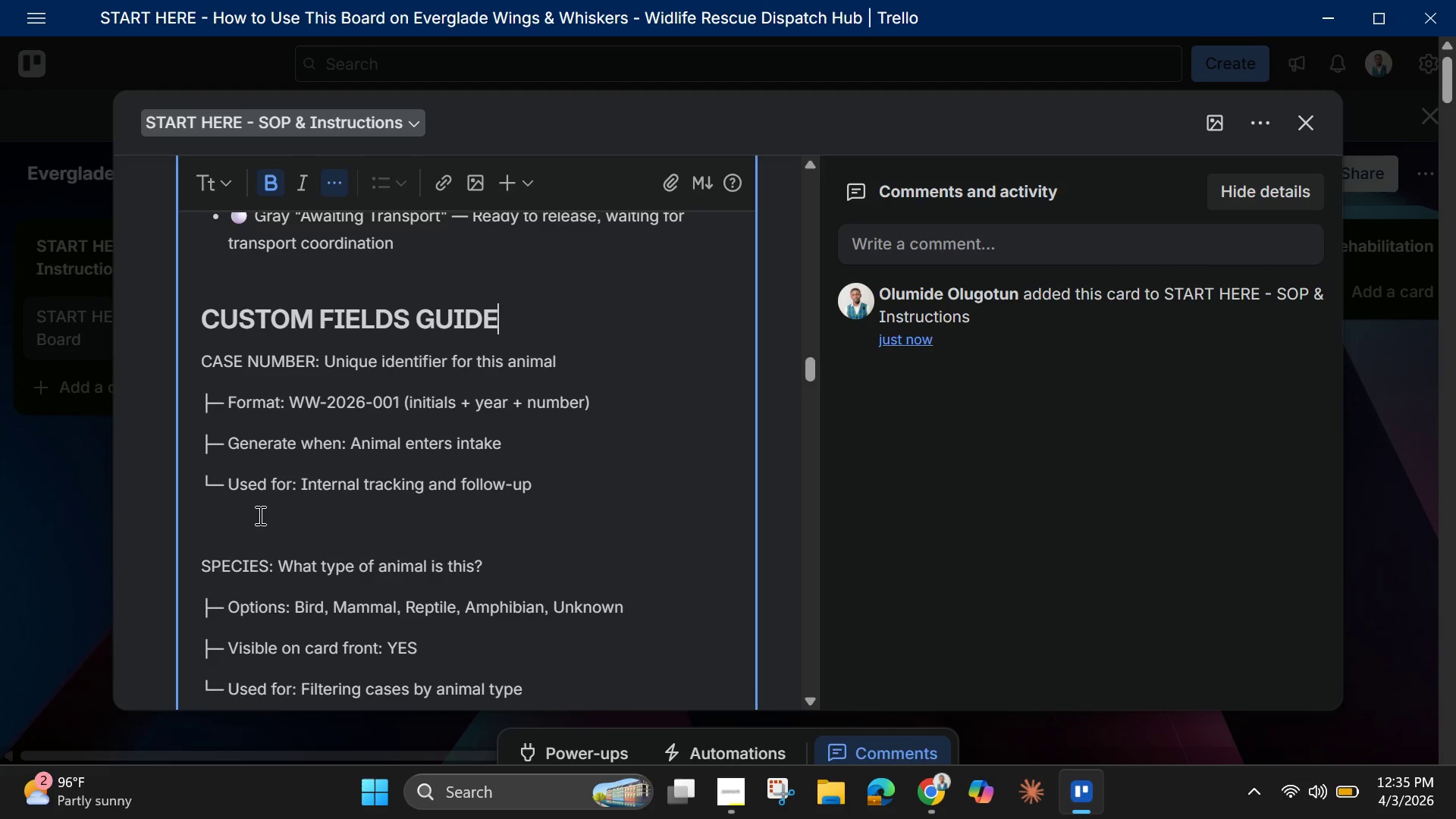 
left_click([254, 528])
 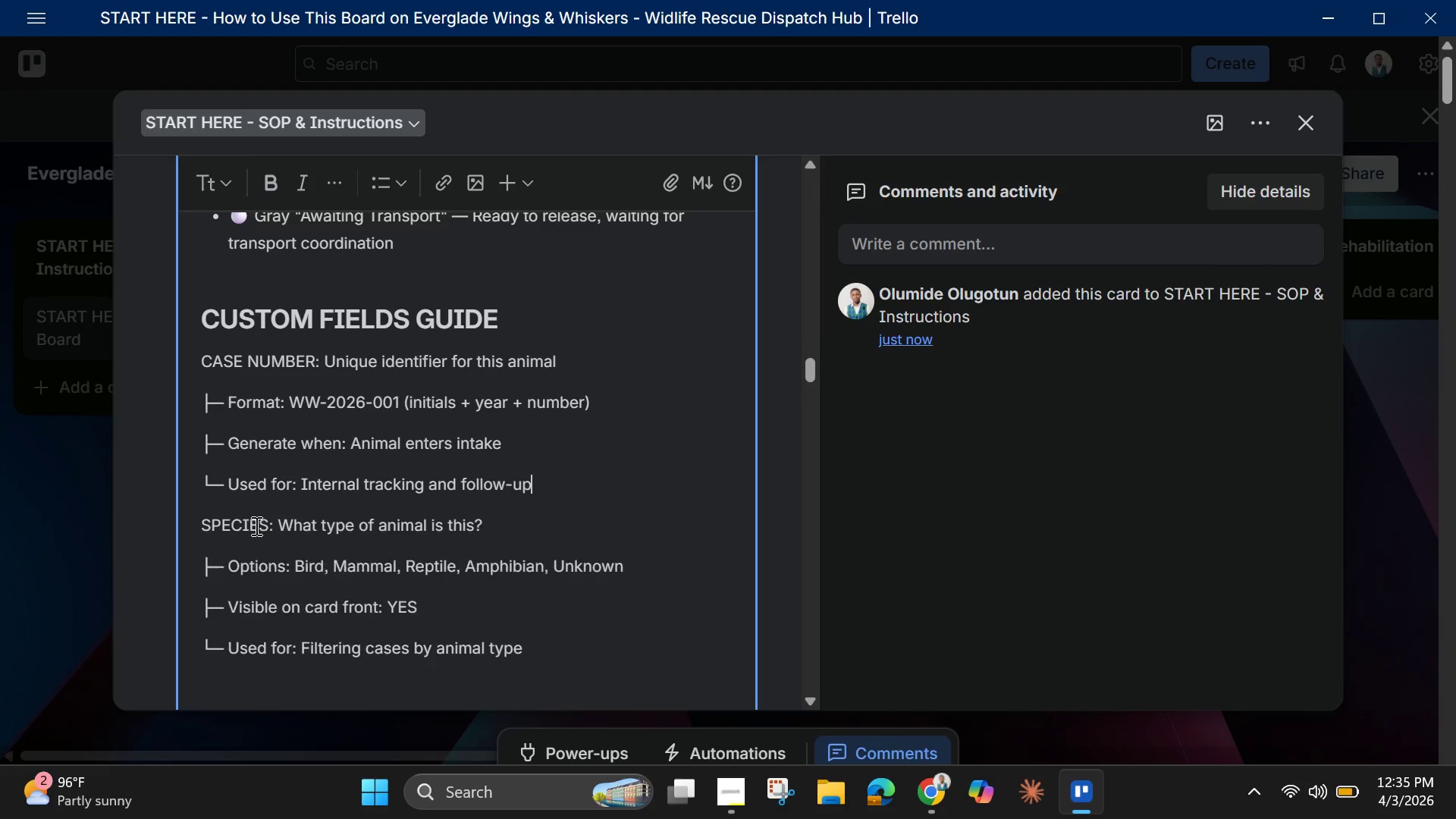 
key(Backspace)
 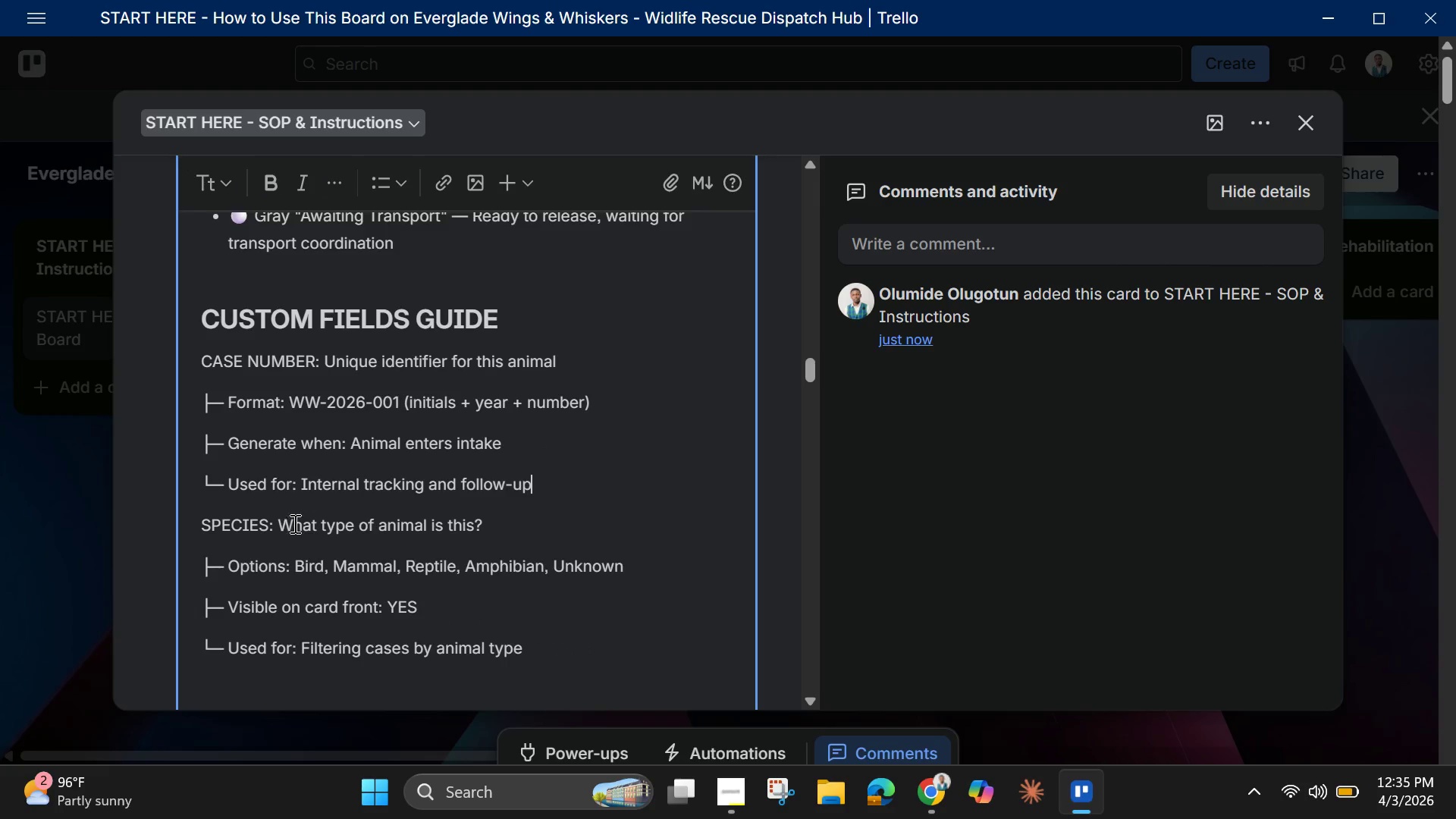 
scroll: coordinate [271, 464], scroll_direction: up, amount: 3.0
 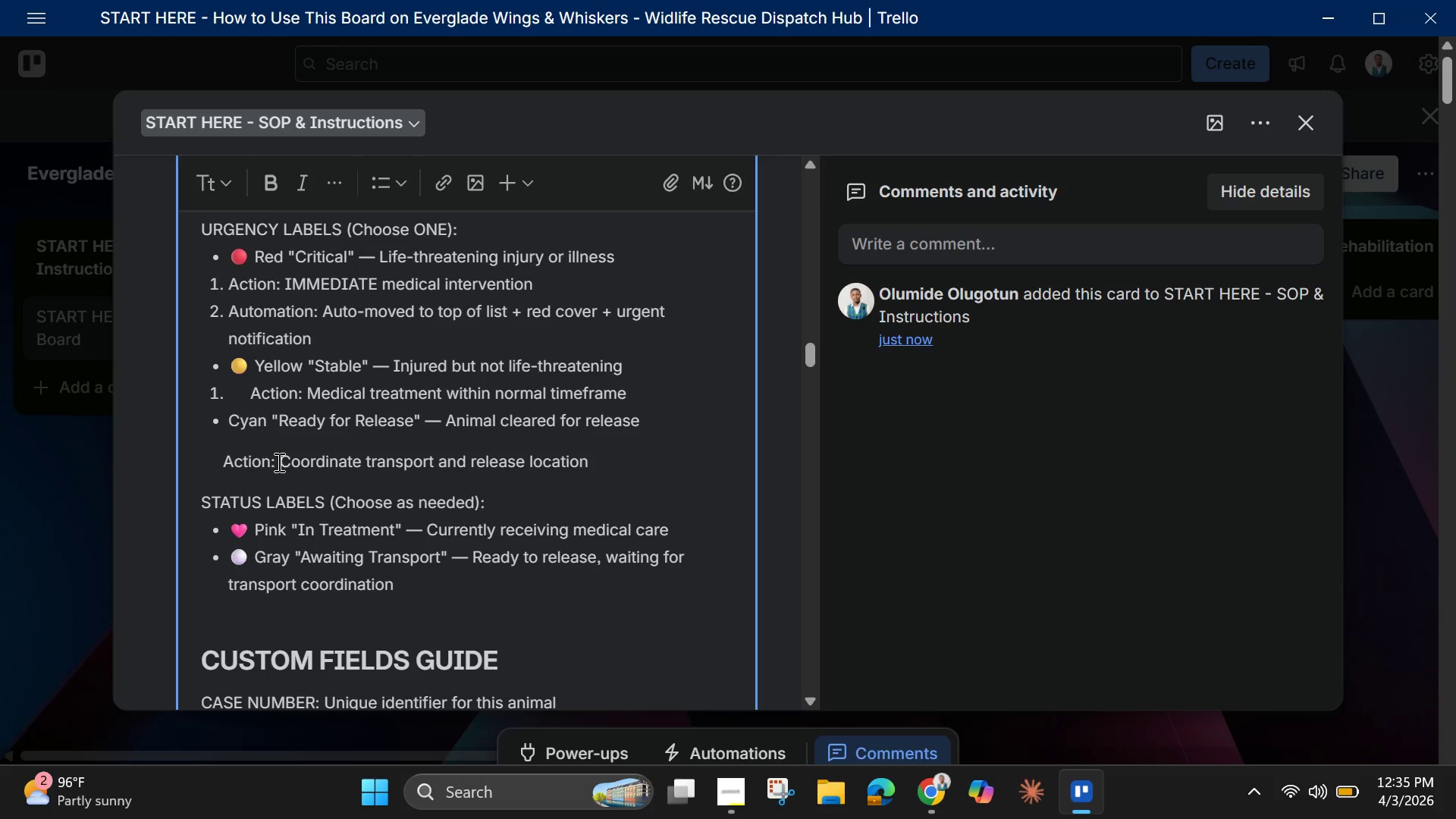 
scroll: coordinate [282, 475], scroll_direction: down, amount: 7.0
 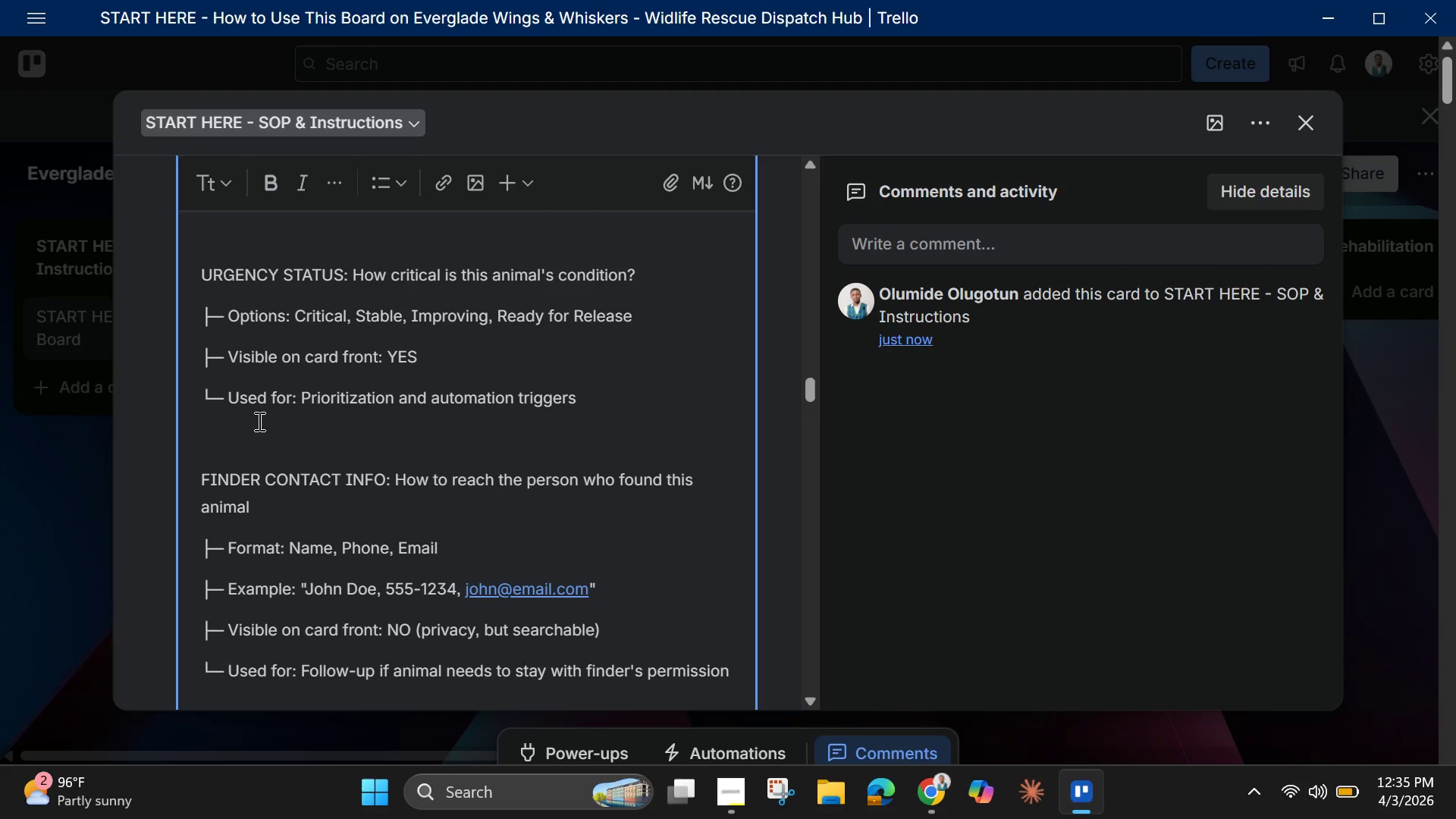 
scroll: coordinate [277, 441], scroll_direction: up, amount: 4.0
 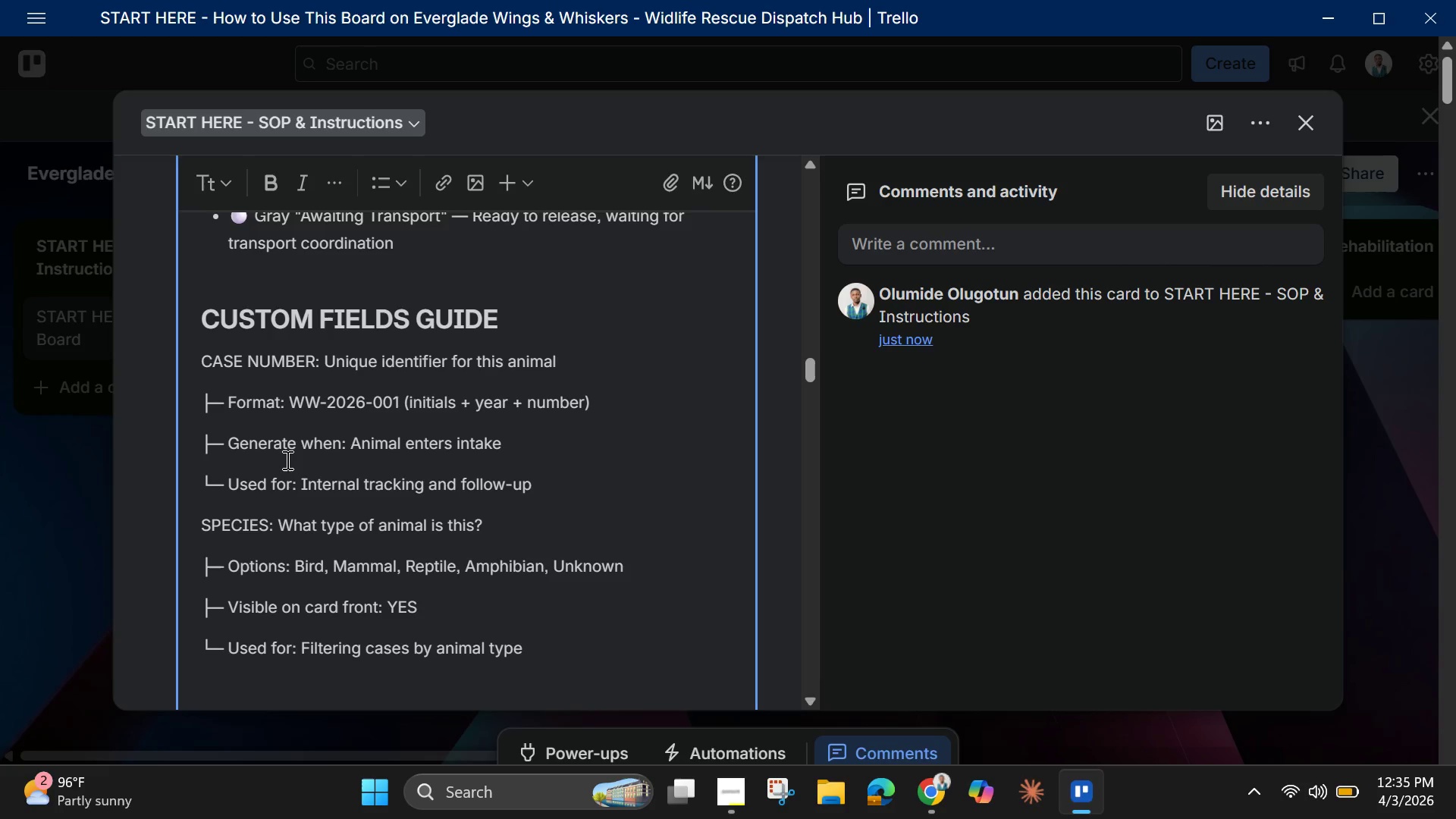 
wait(24.24)
 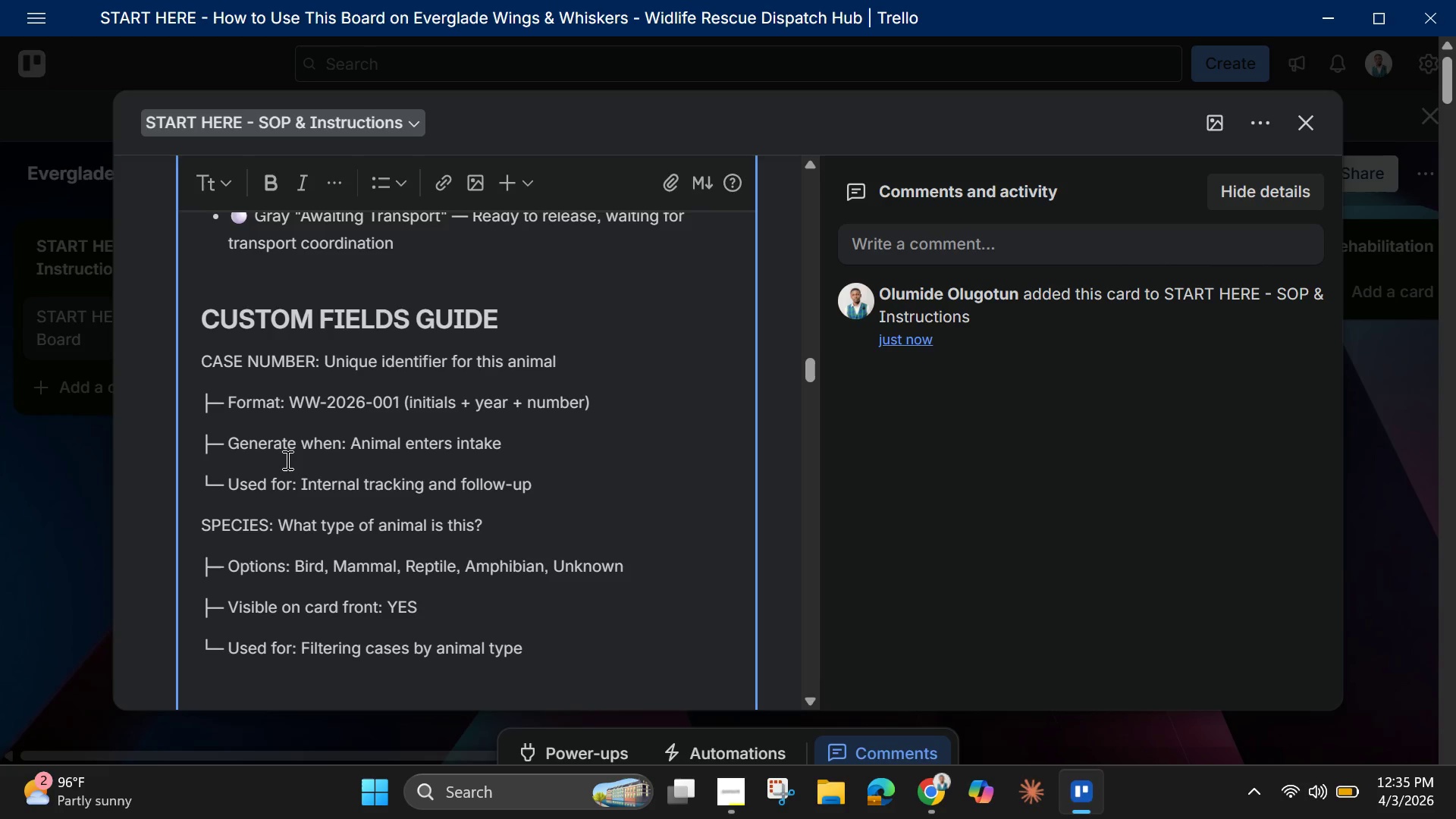 
scroll: coordinate [308, 521], scroll_direction: down, amount: 2.0
 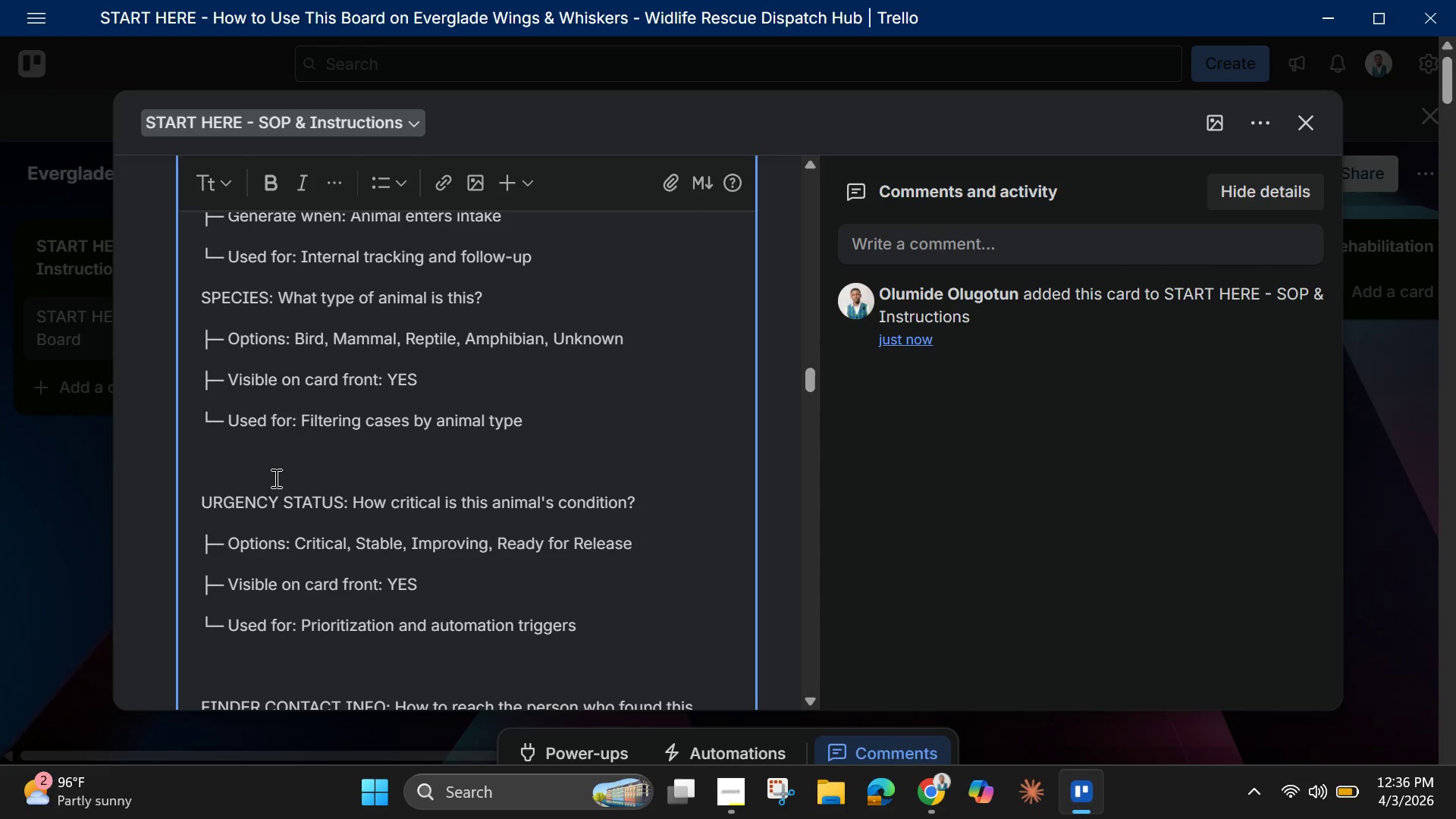 
left_click([275, 476])
 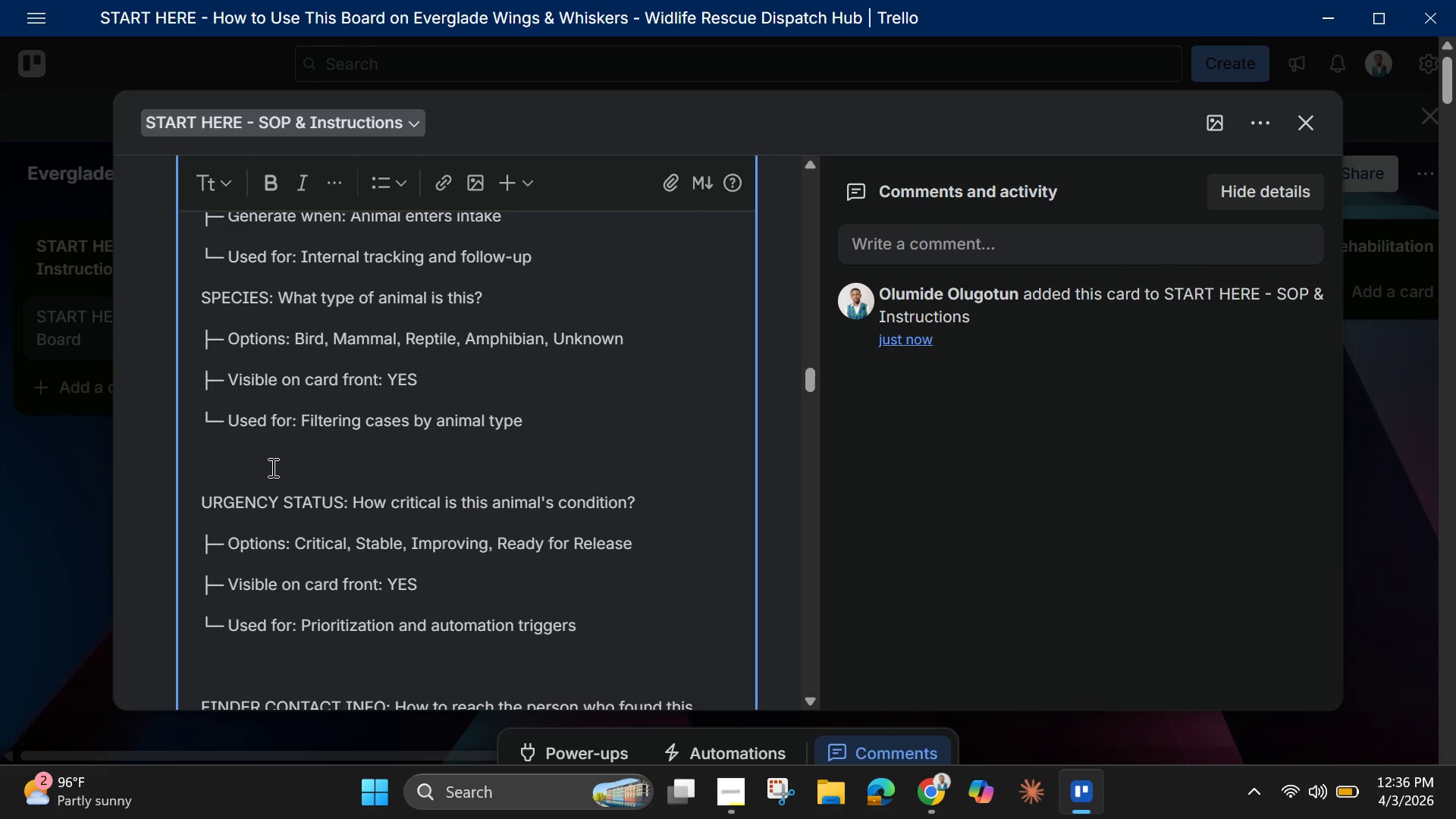 
left_click([271, 467])
 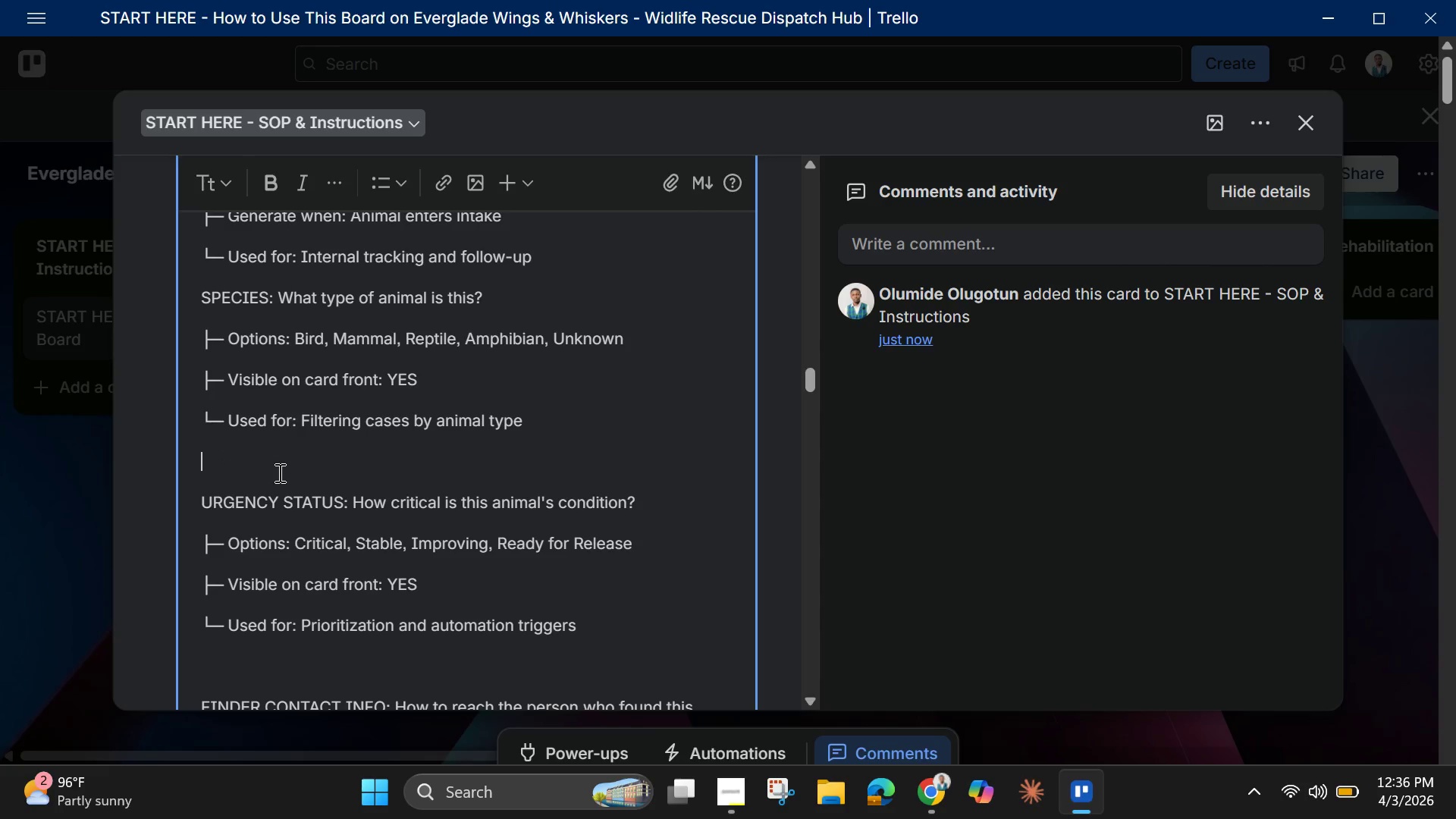 
key(Backspace)
 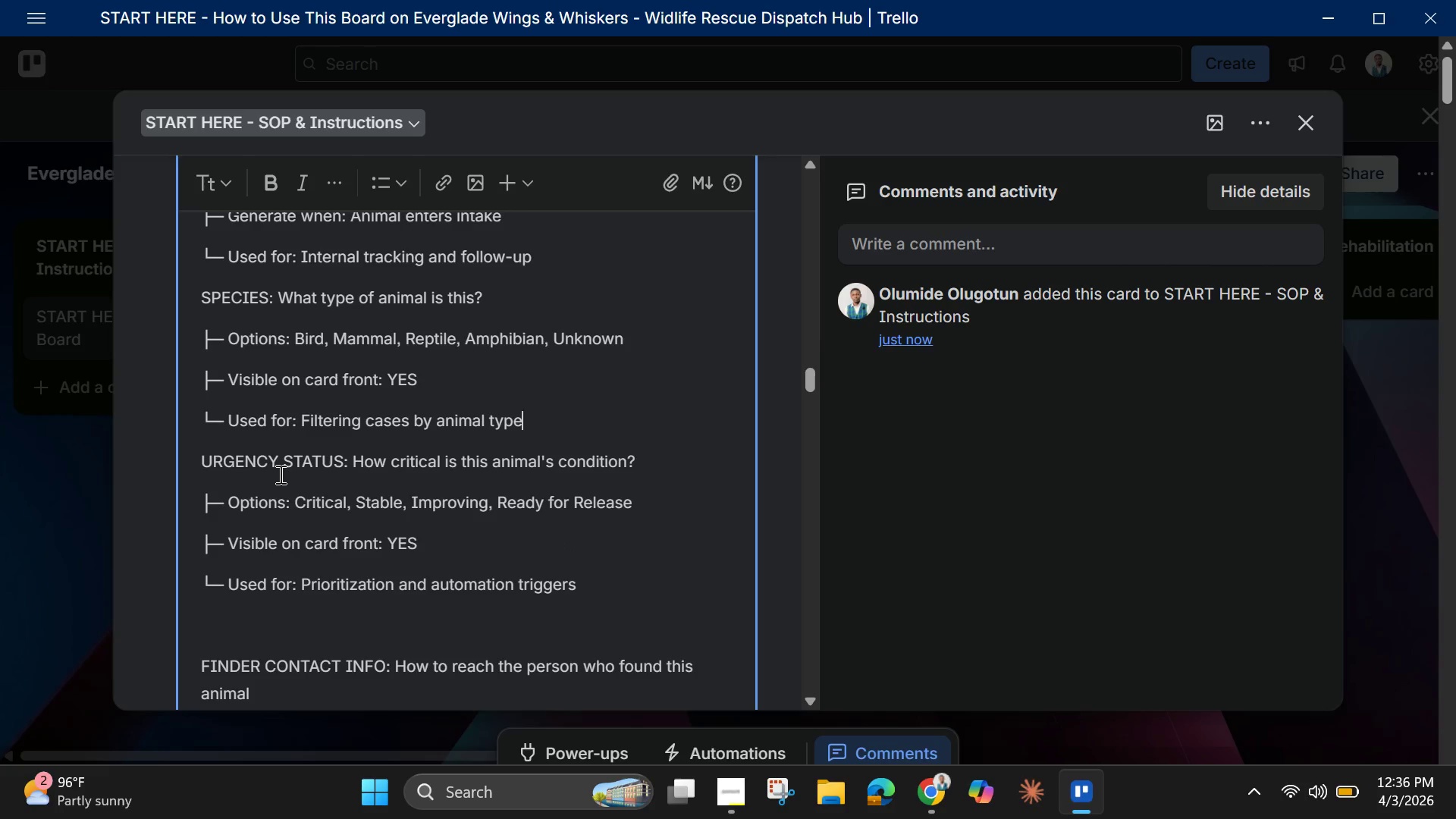 
scroll: coordinate [281, 474], scroll_direction: down, amount: 2.0
 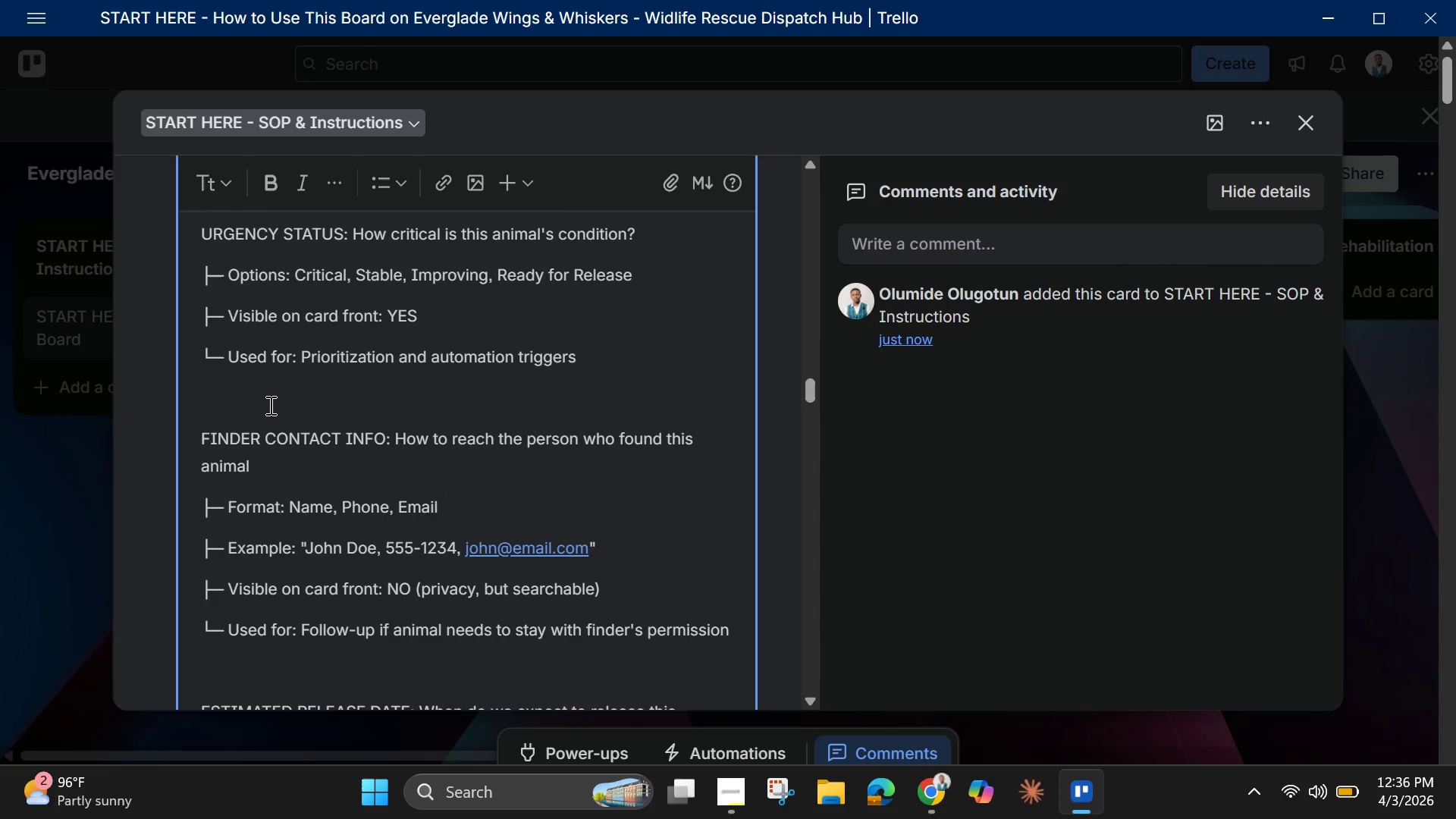 
left_click([268, 401])
 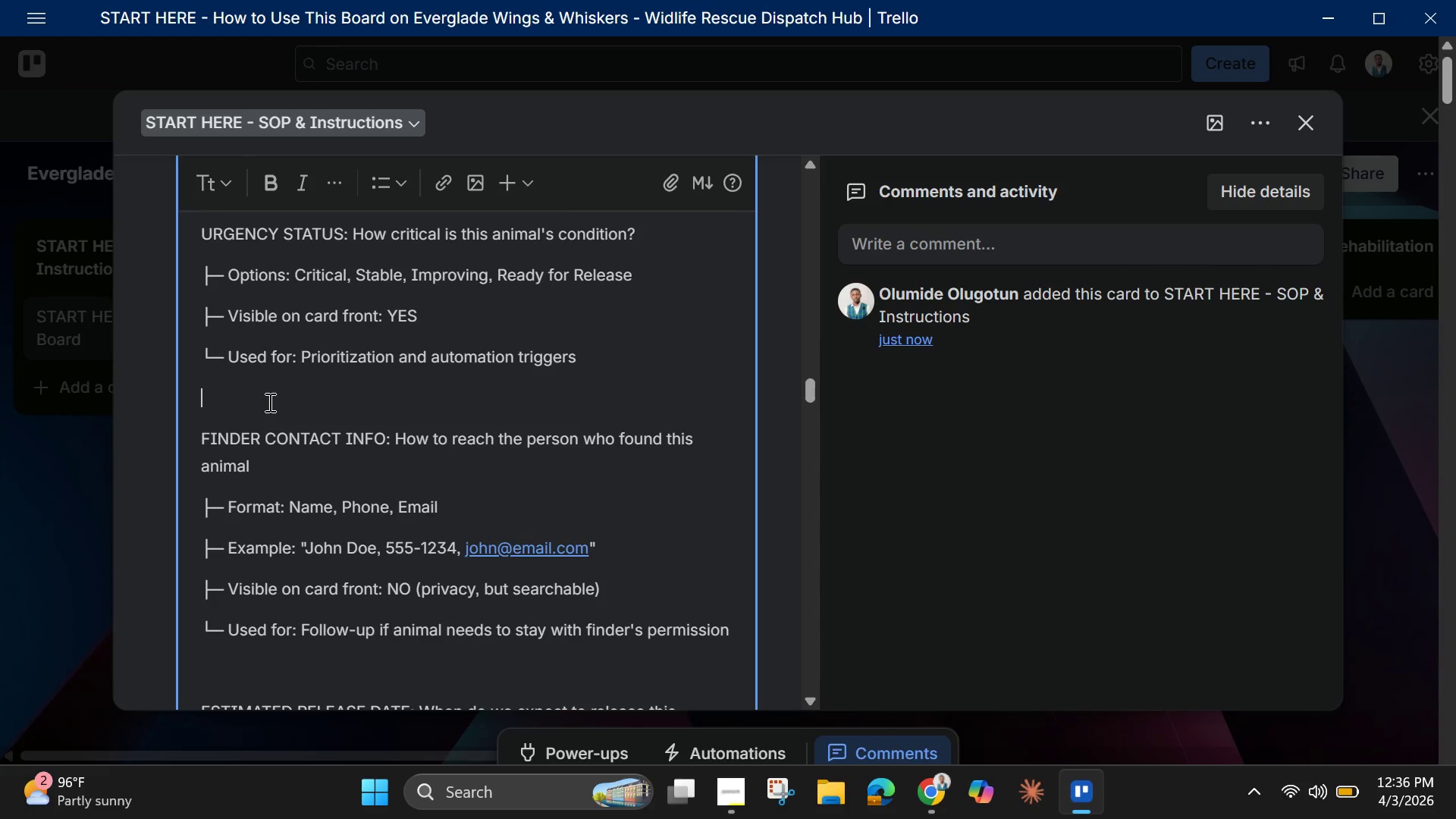 
key(Backspace)
 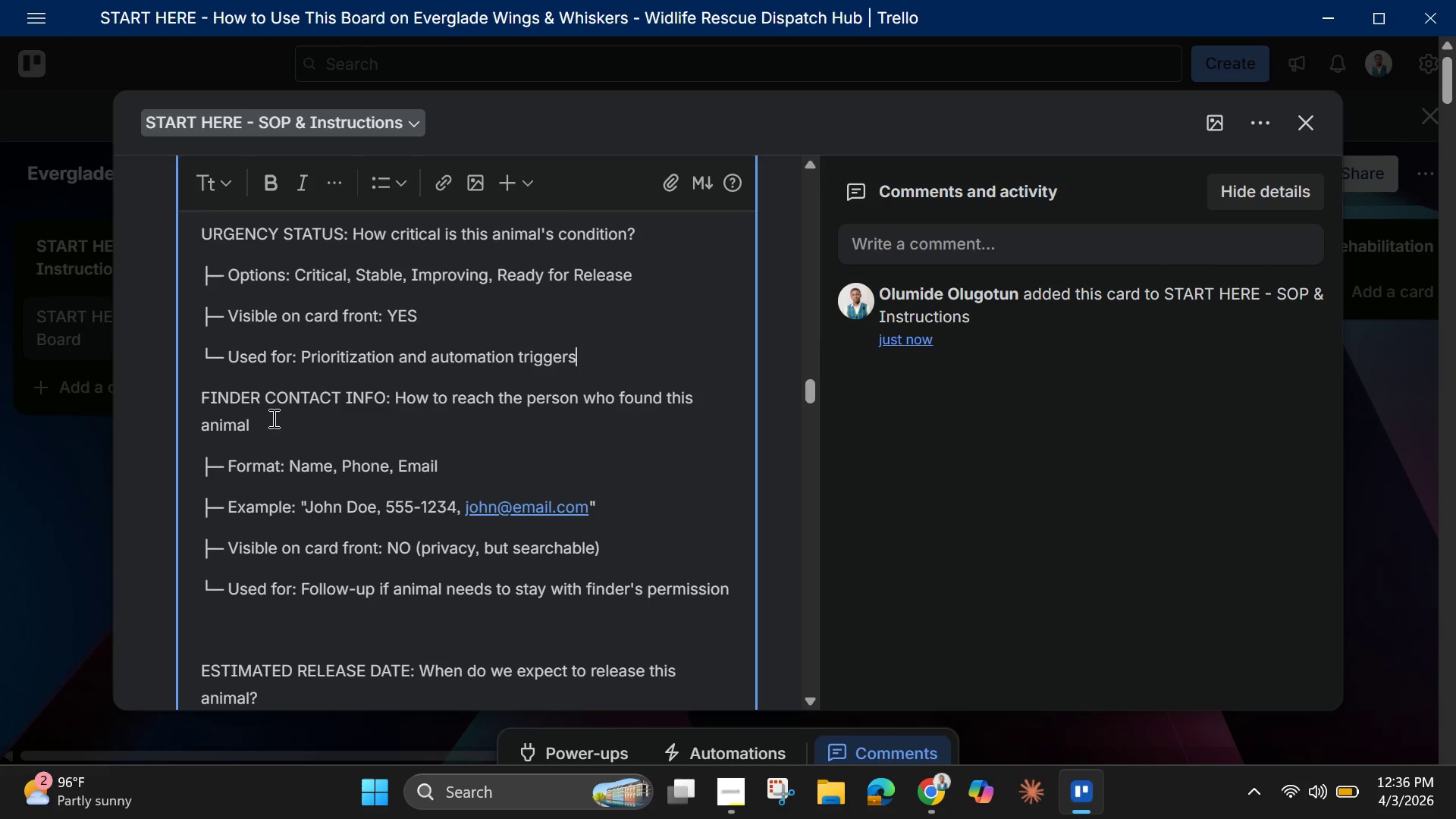 
scroll: coordinate [284, 456], scroll_direction: down, amount: 2.0
 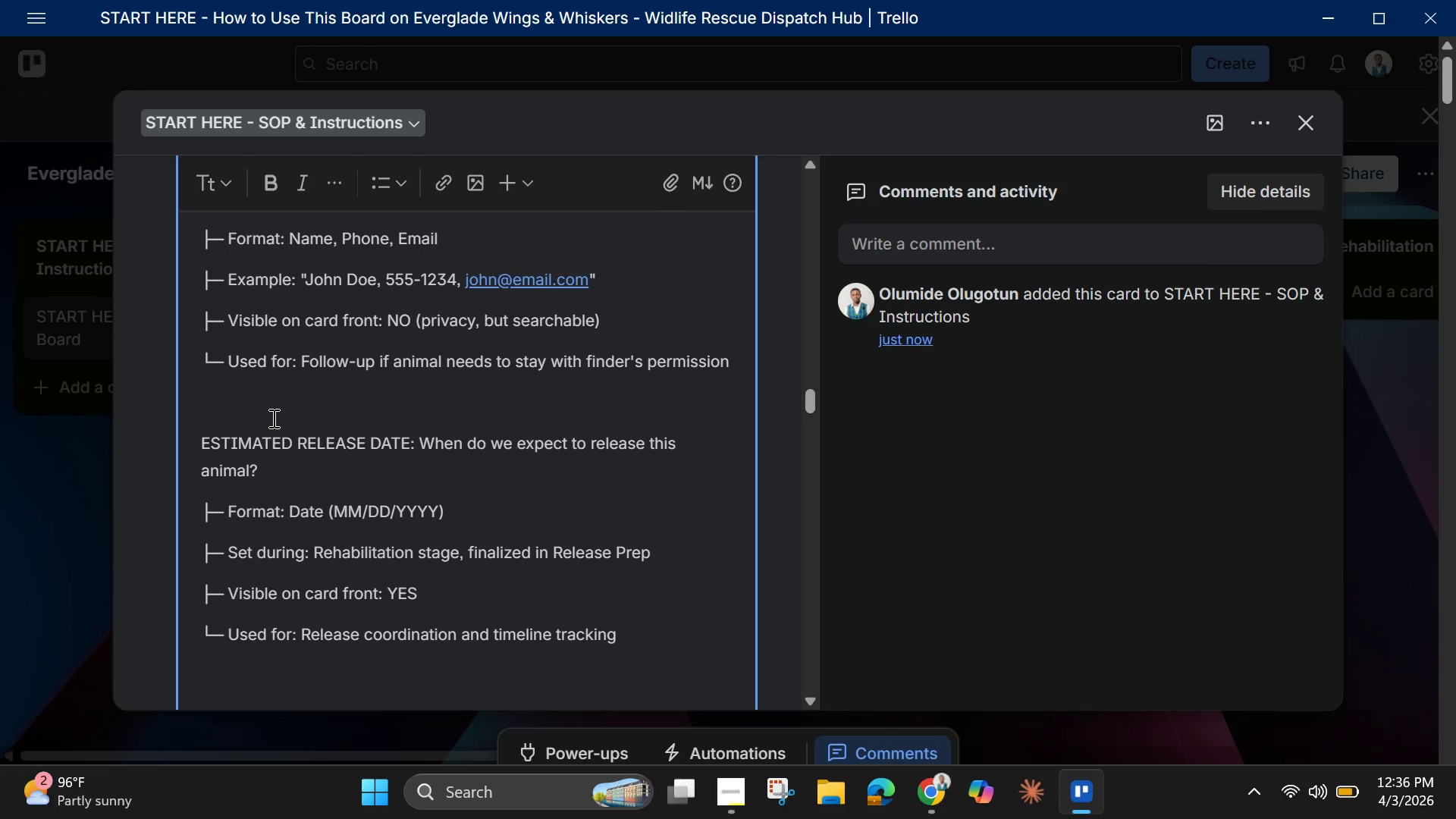 
left_click([272, 418])
 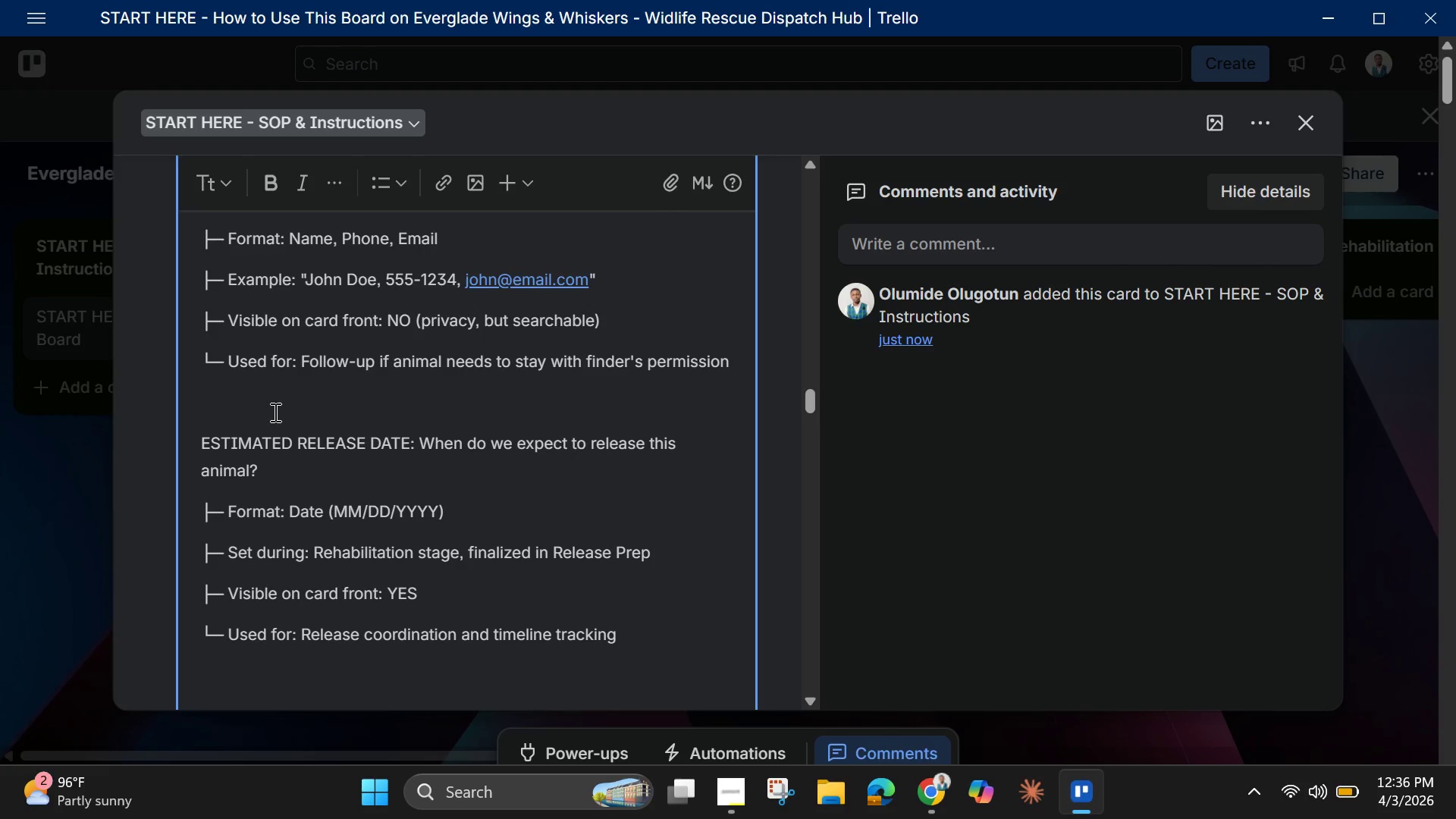 
left_click([275, 410])
 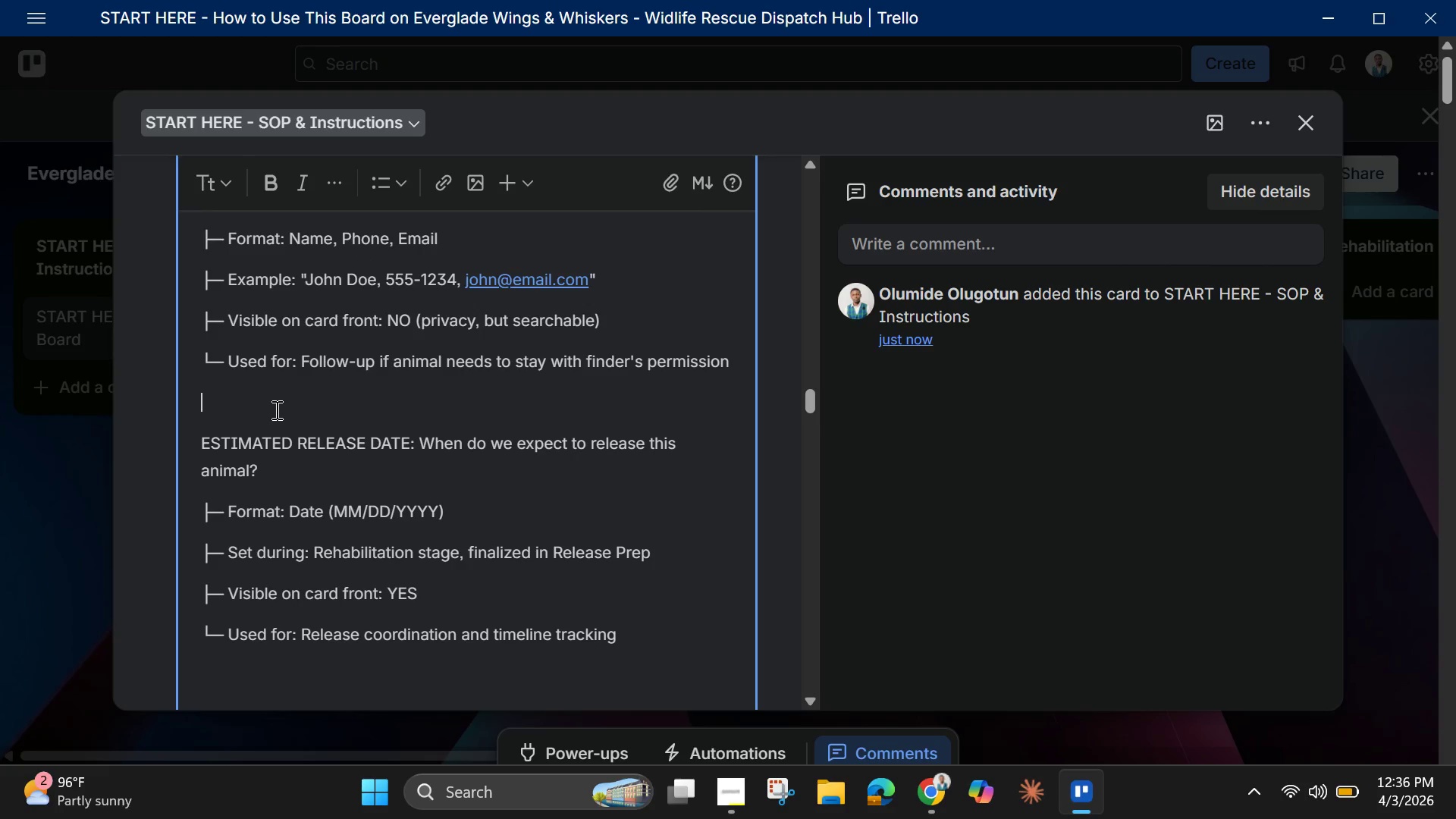 
key(Backspace)
 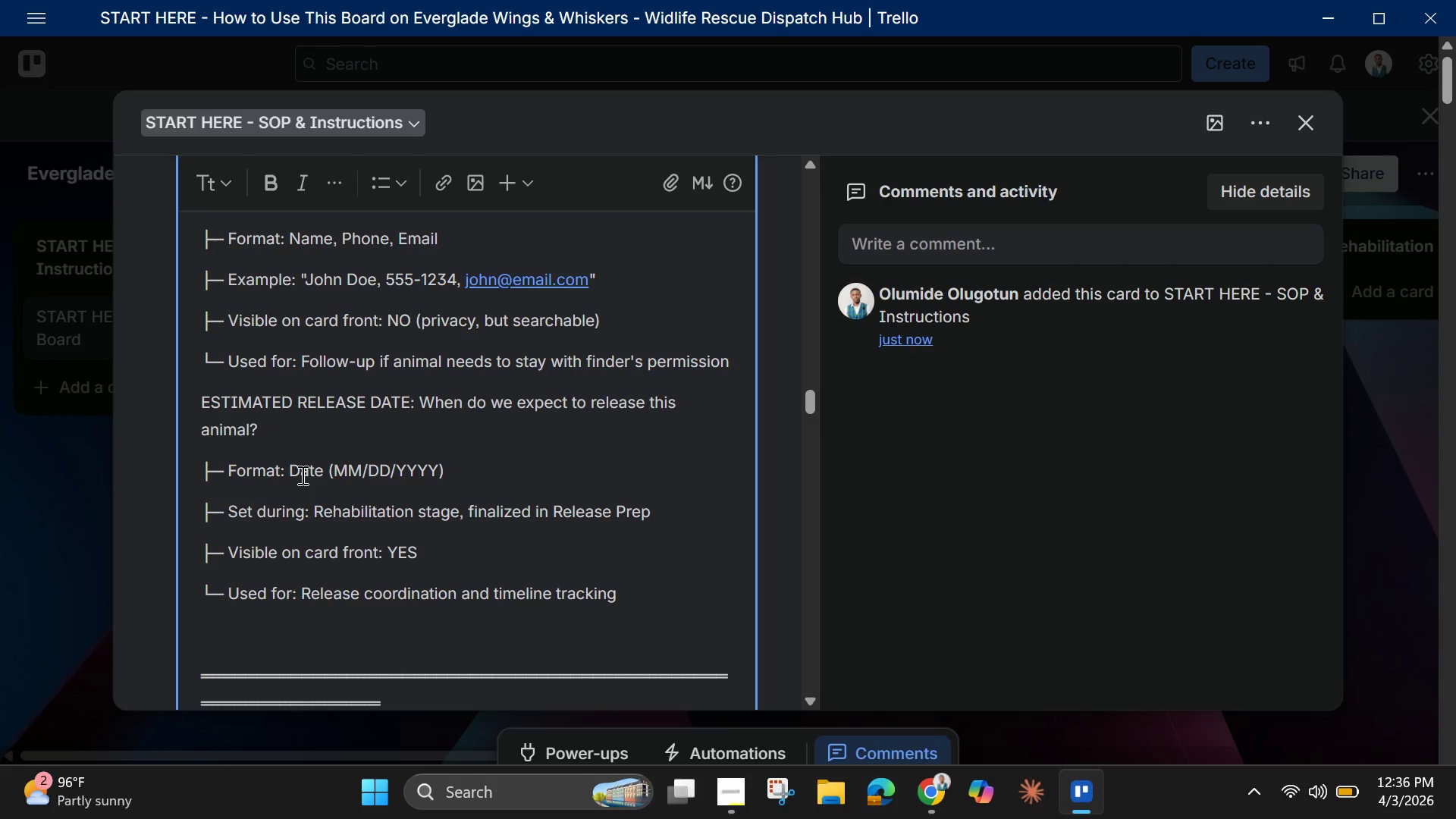 
scroll: coordinate [303, 477], scroll_direction: down, amount: 1.0
 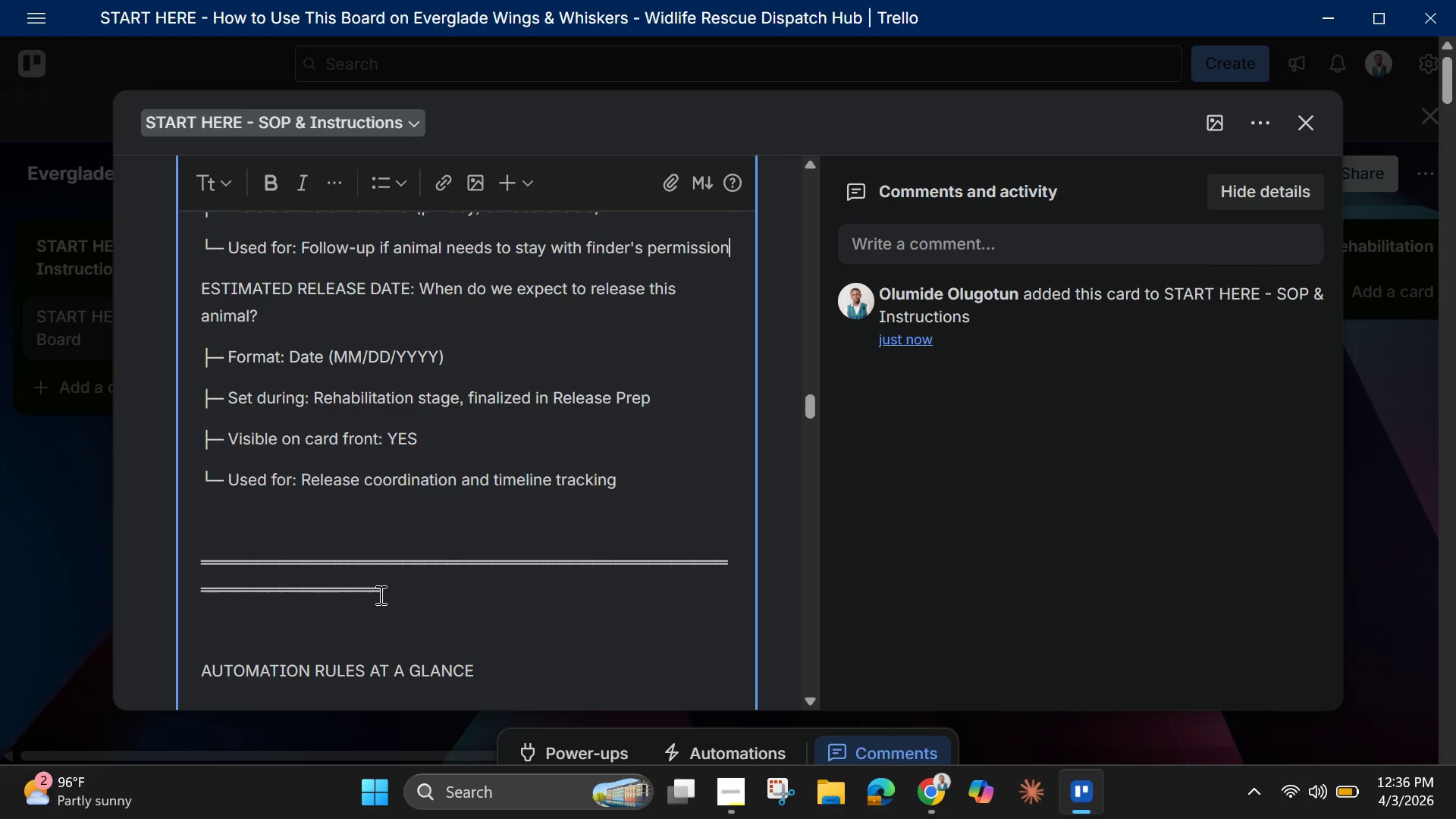 
left_click_drag(start_coordinate=[393, 591], to_coordinate=[186, 536])
 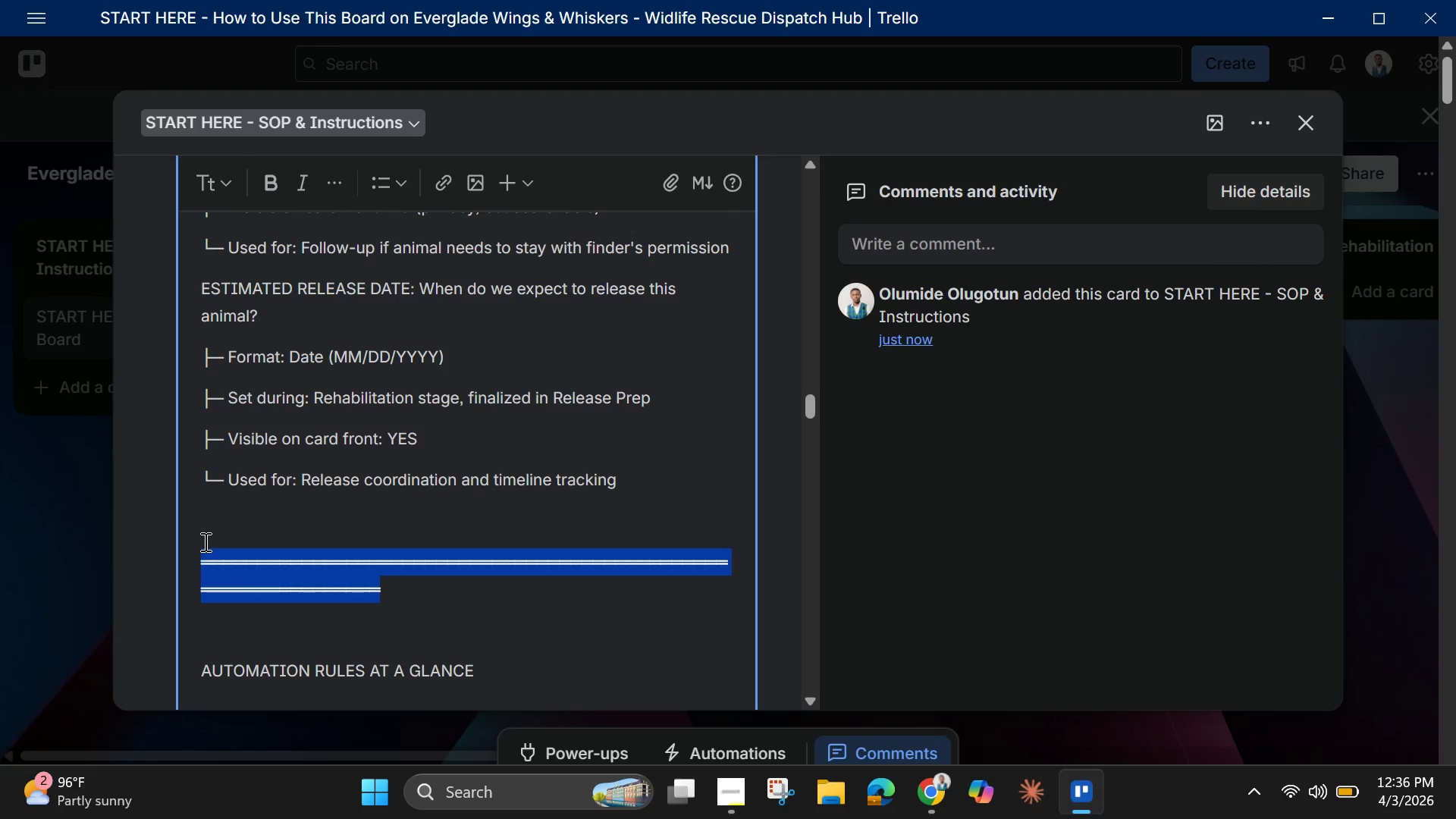 
key(Backspace)
 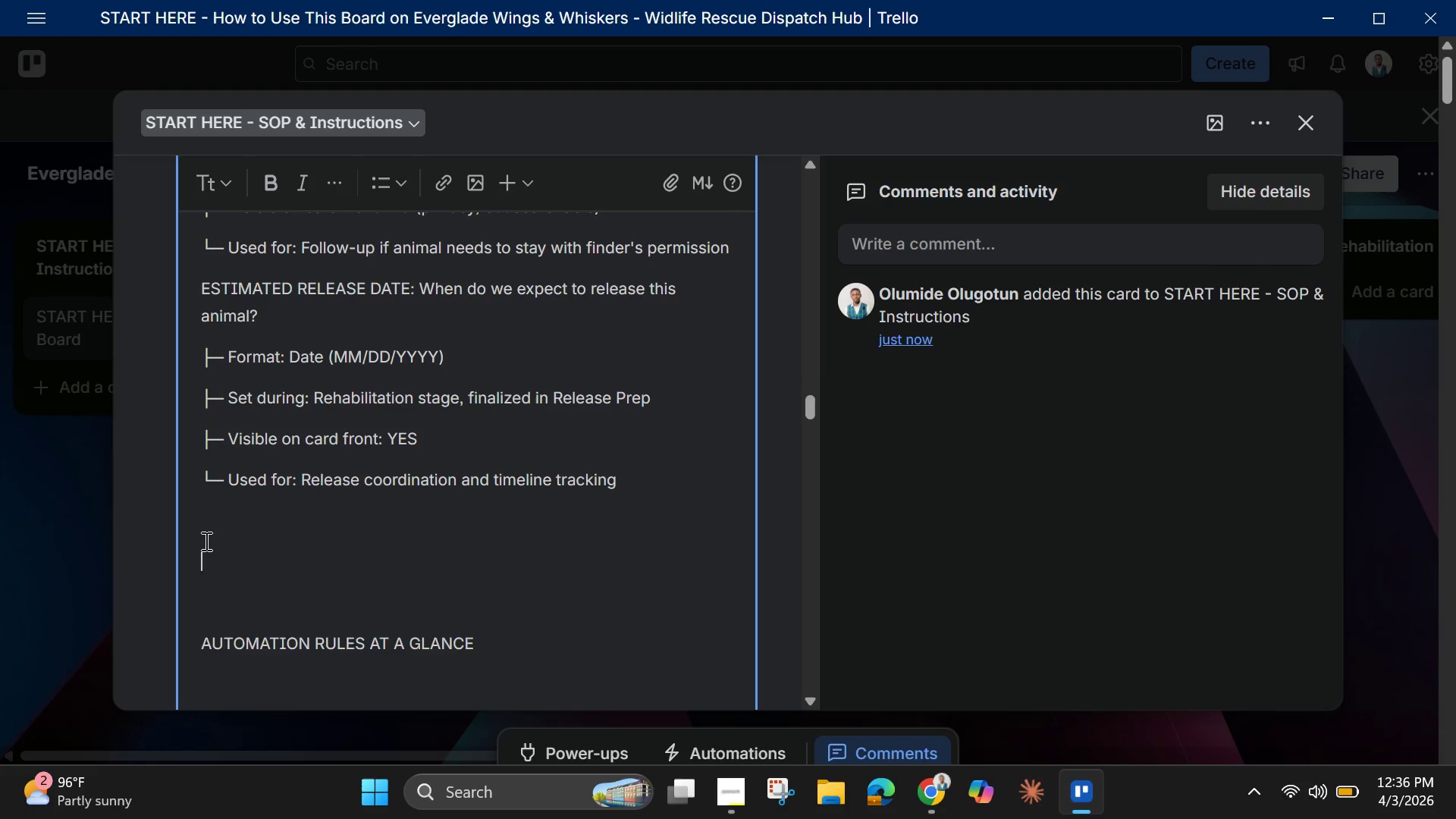 
key(Backspace)
 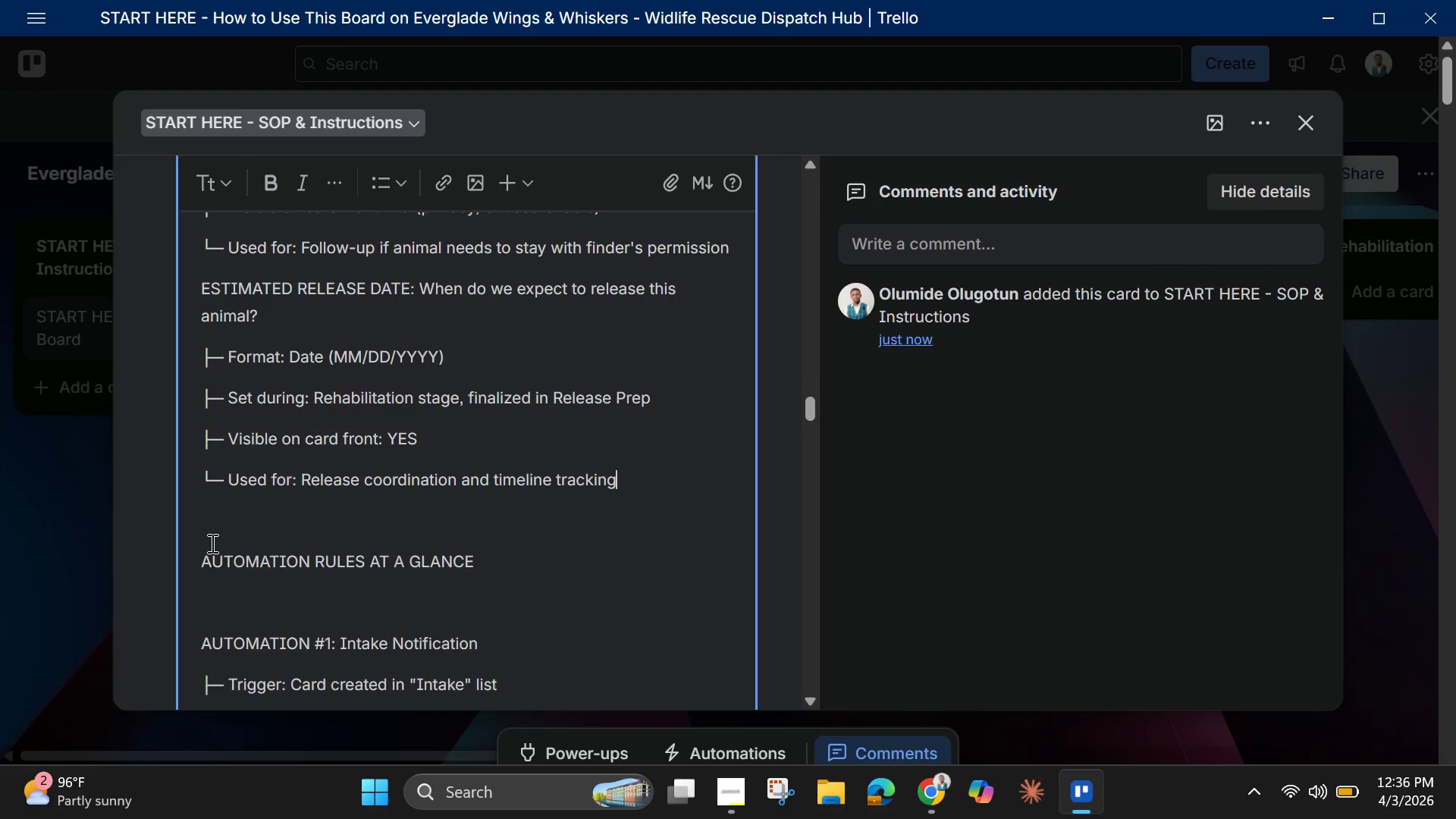 
key(Backspace)
 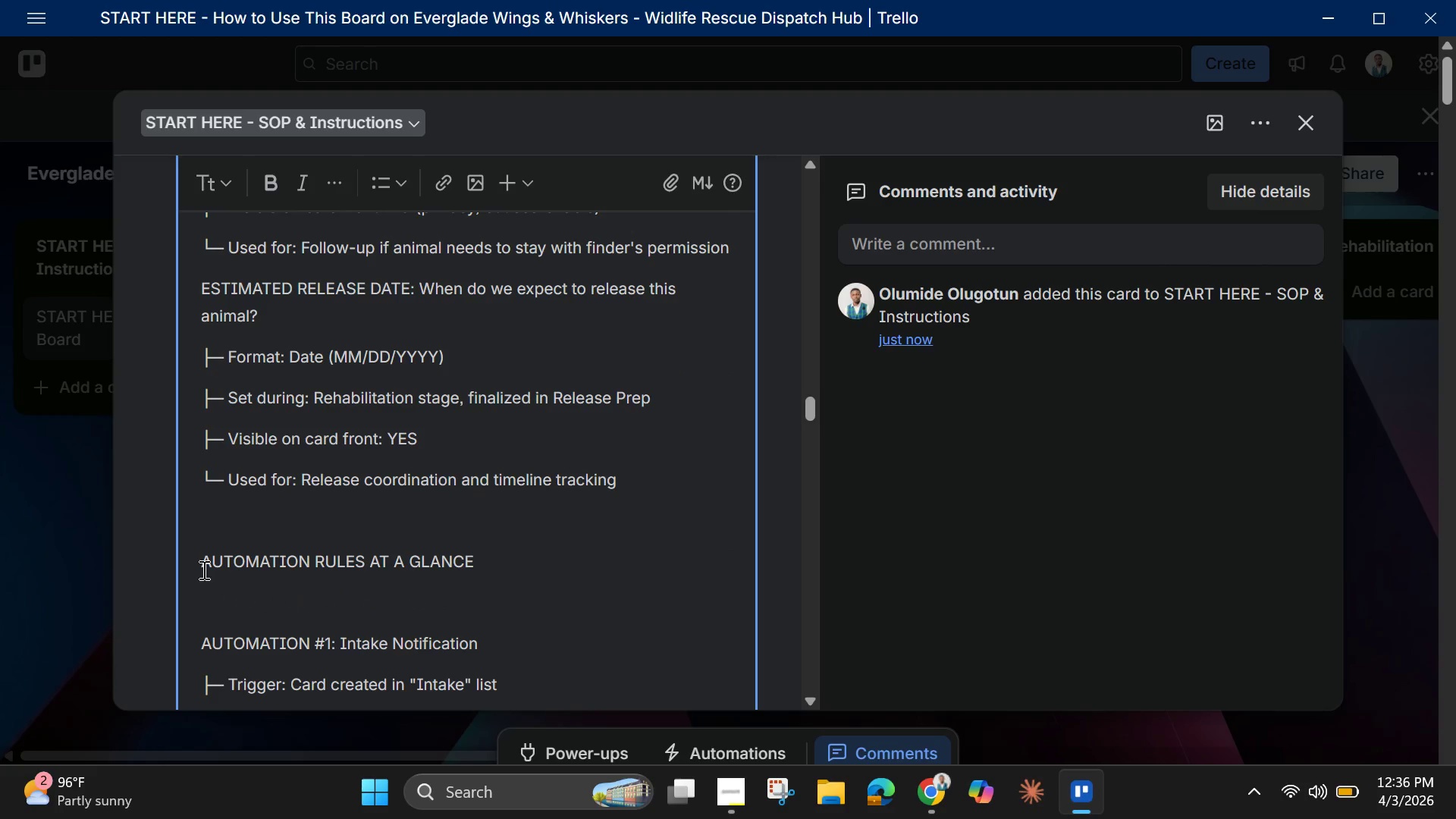 
left_click([202, 570])
 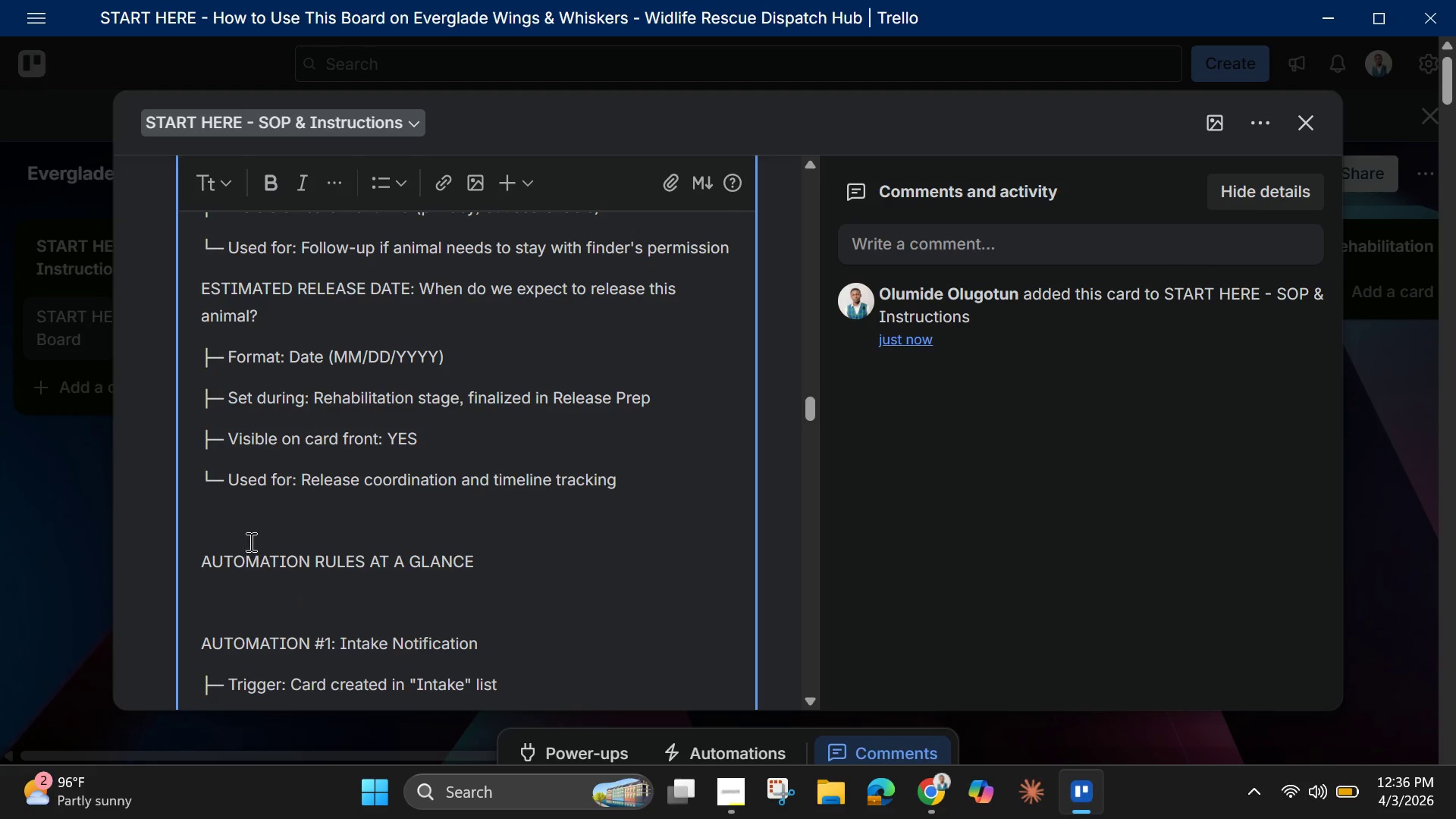 
left_click([252, 537])
 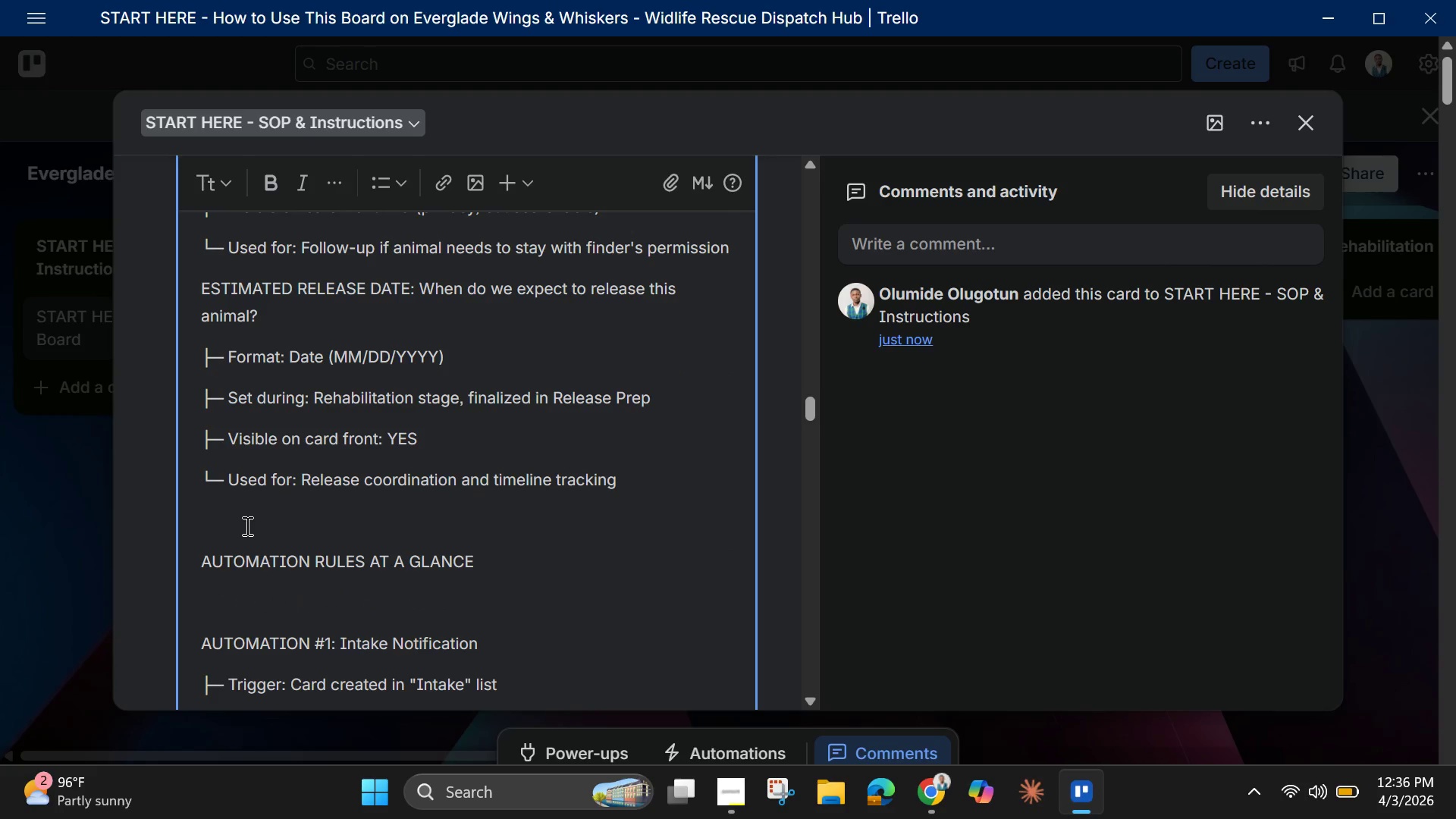 
left_click([246, 526])
 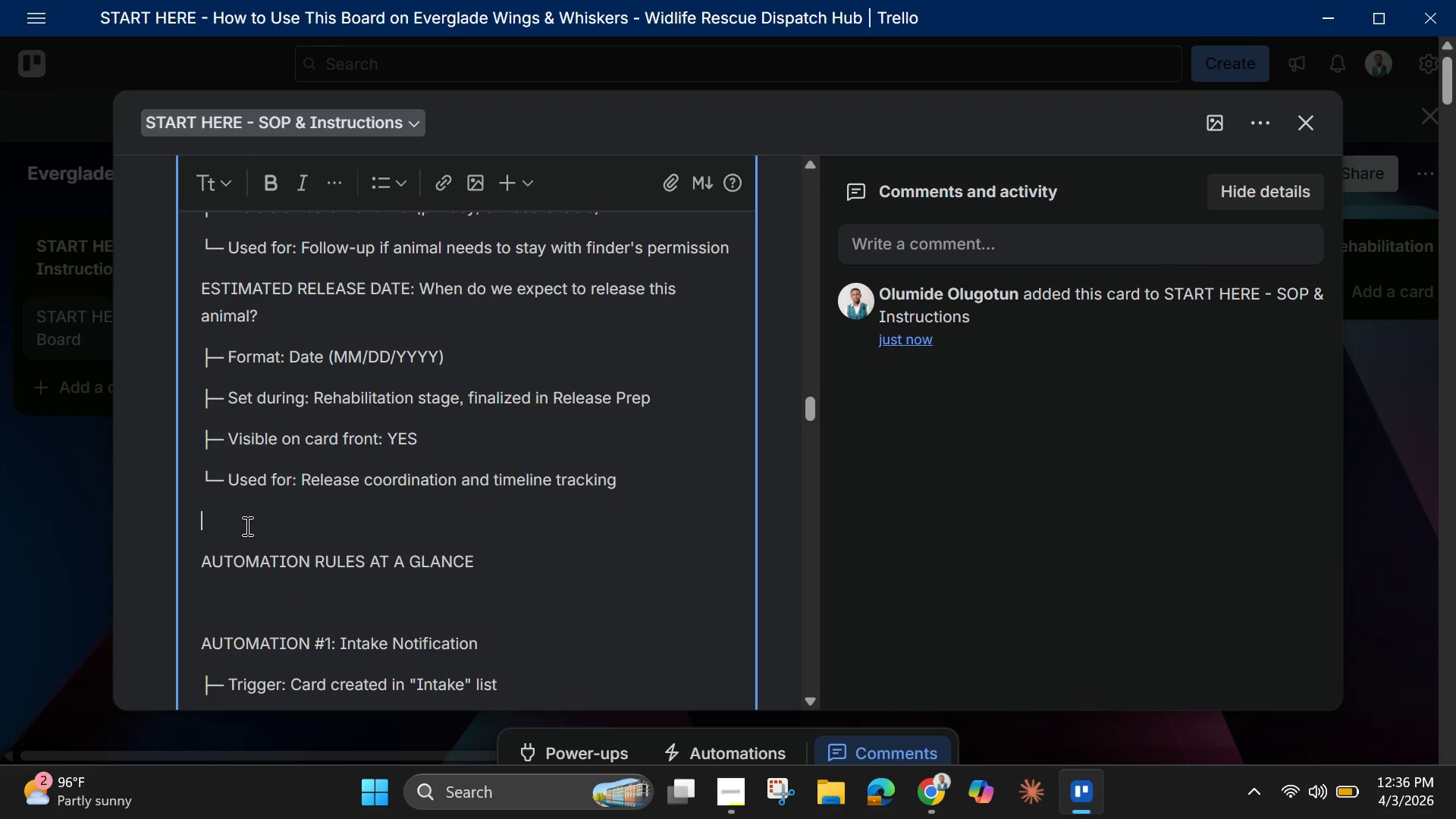 
key(Backspace)
 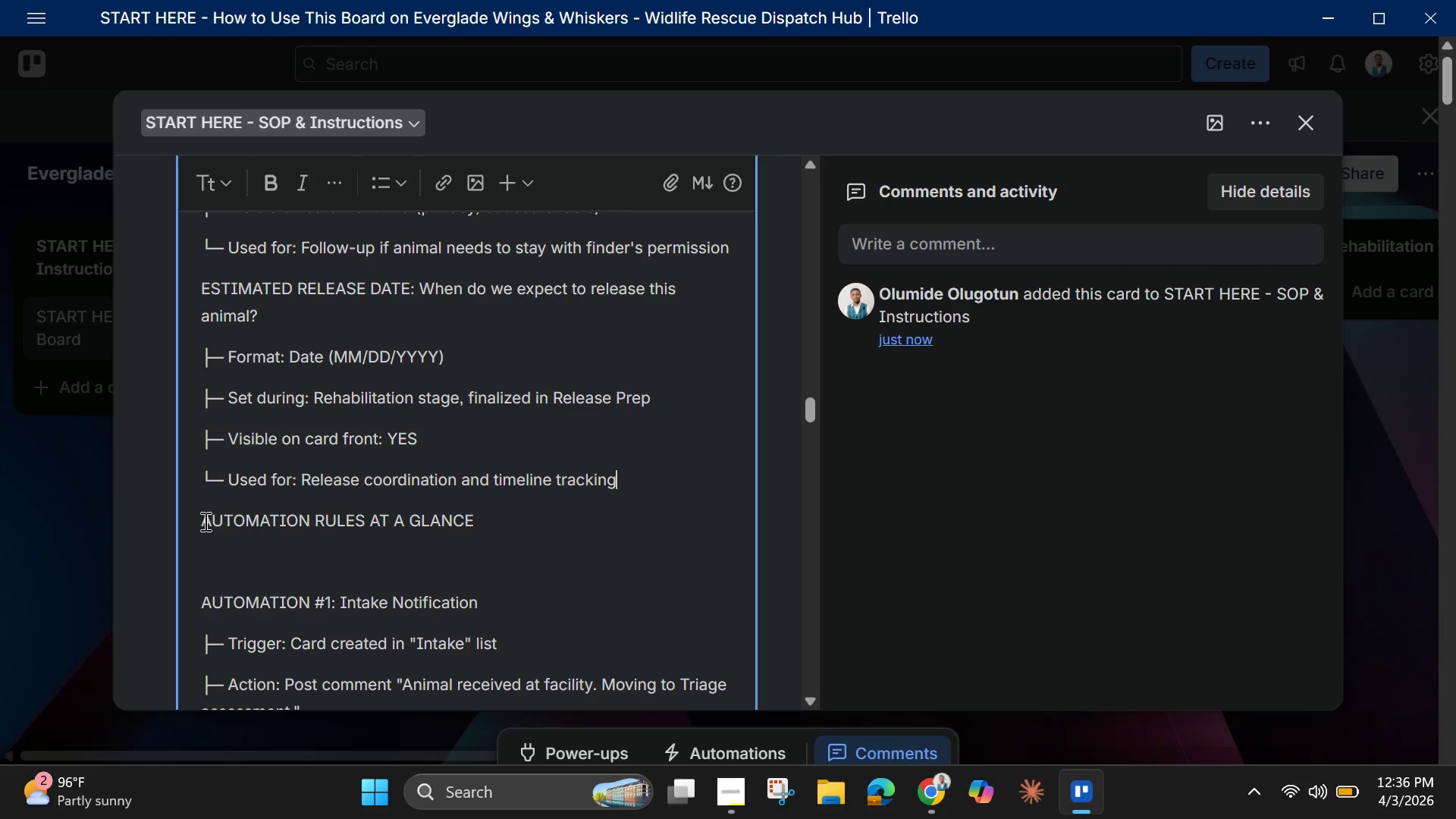 
left_click([204, 521])
 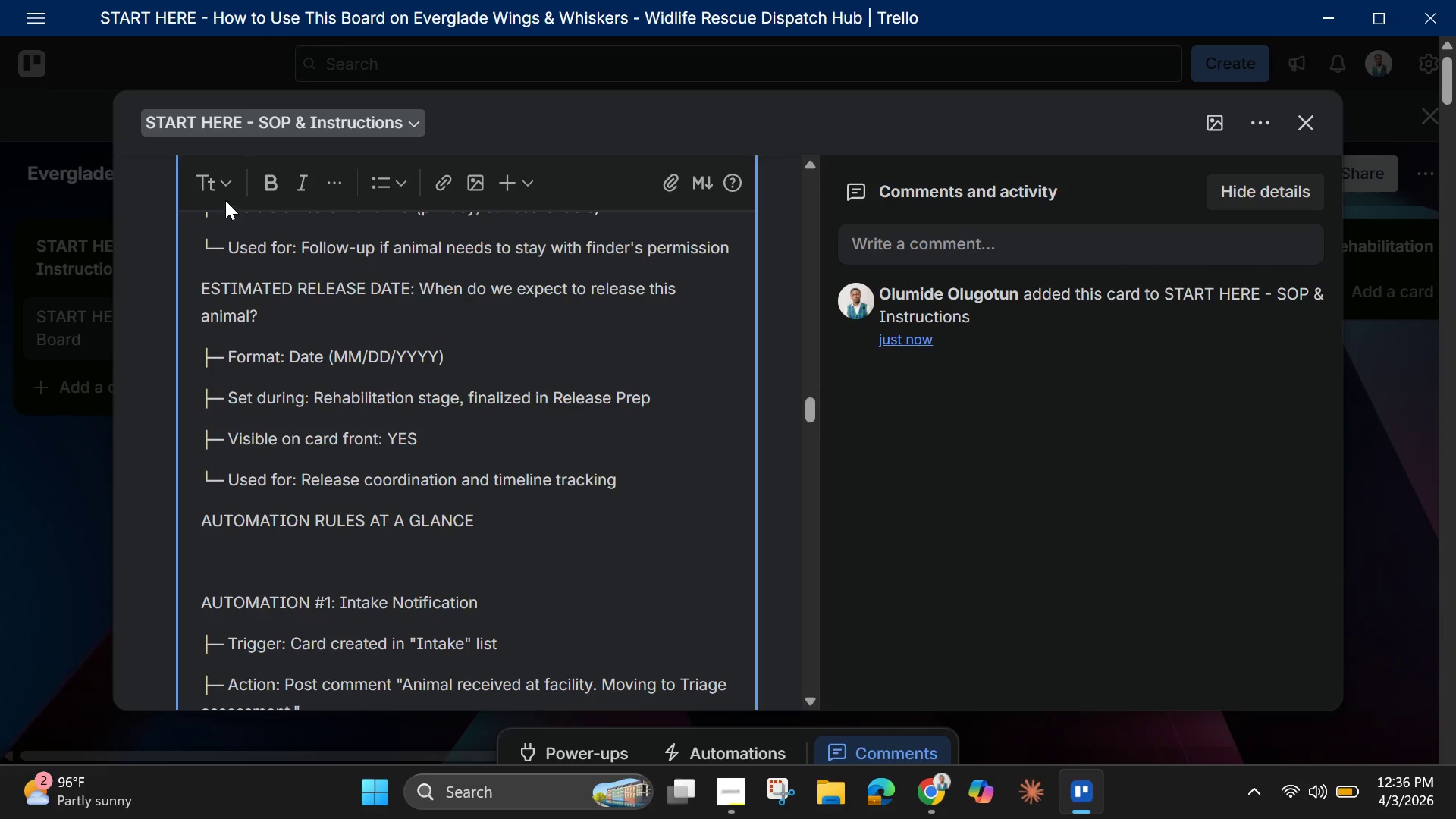 
left_click([225, 193])
 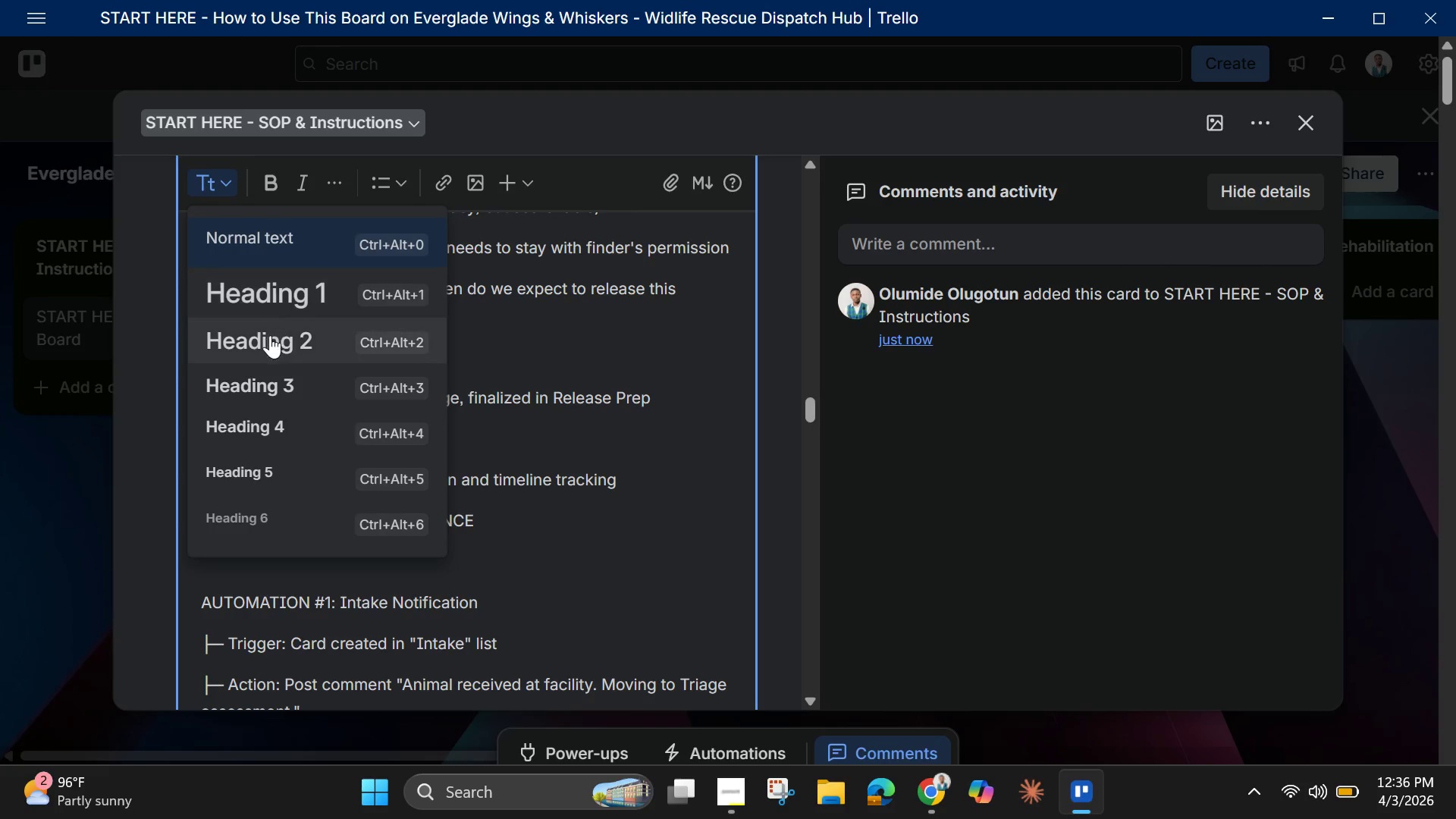 
left_click([270, 337])
 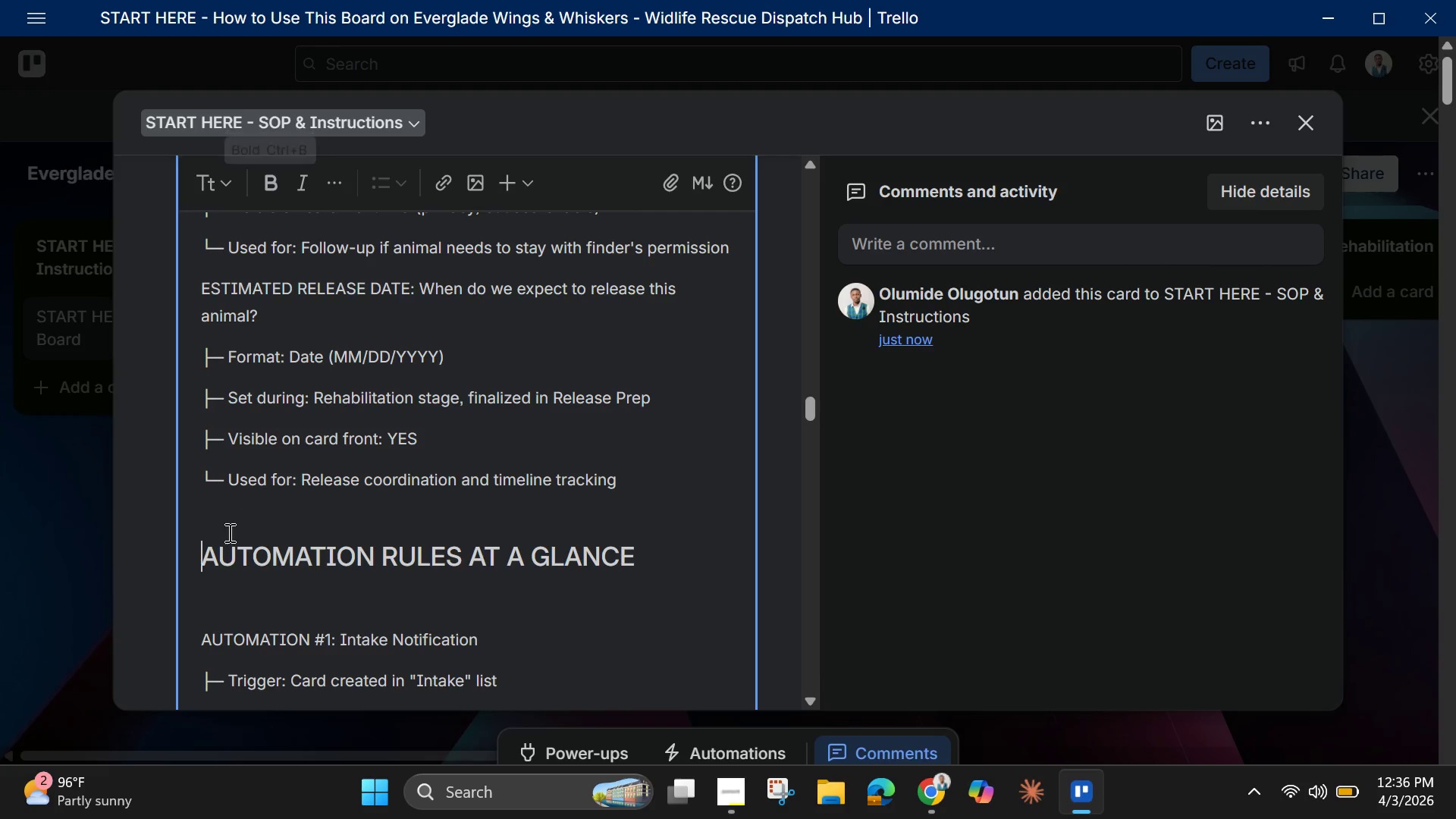 
left_click_drag(start_coordinate=[206, 559], to_coordinate=[639, 563])
 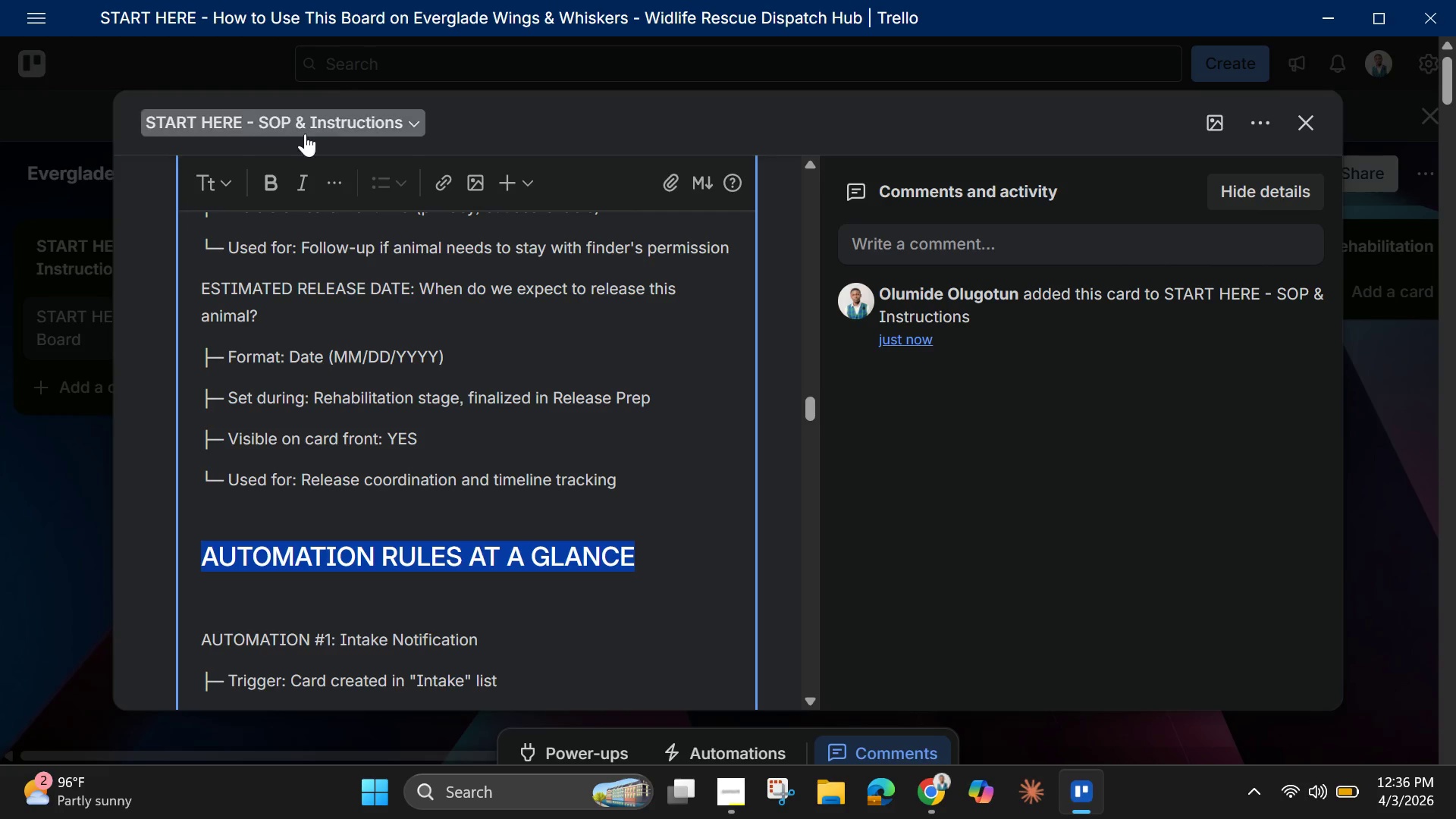 
left_click([277, 178])
 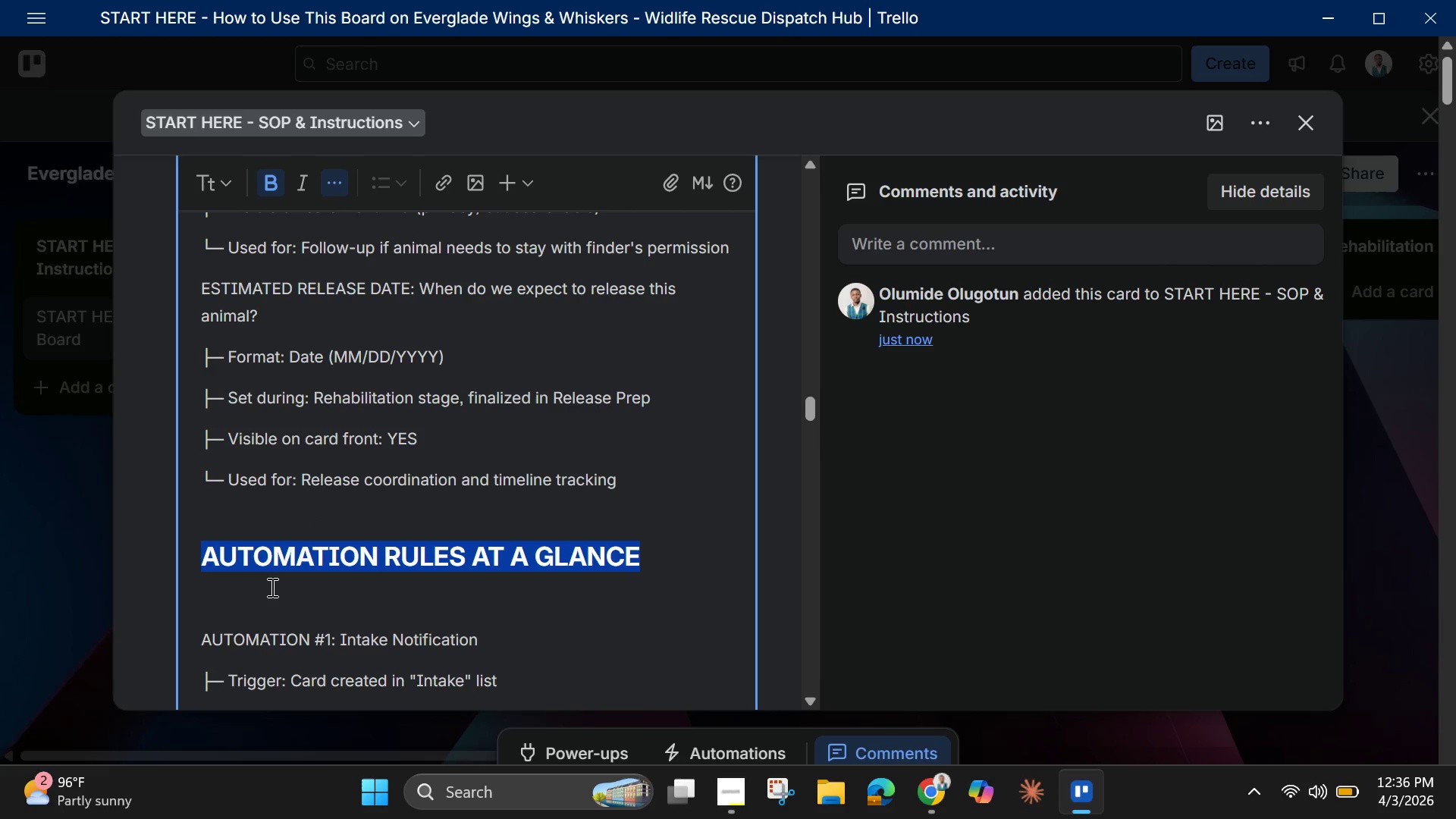 
left_click([256, 607])
 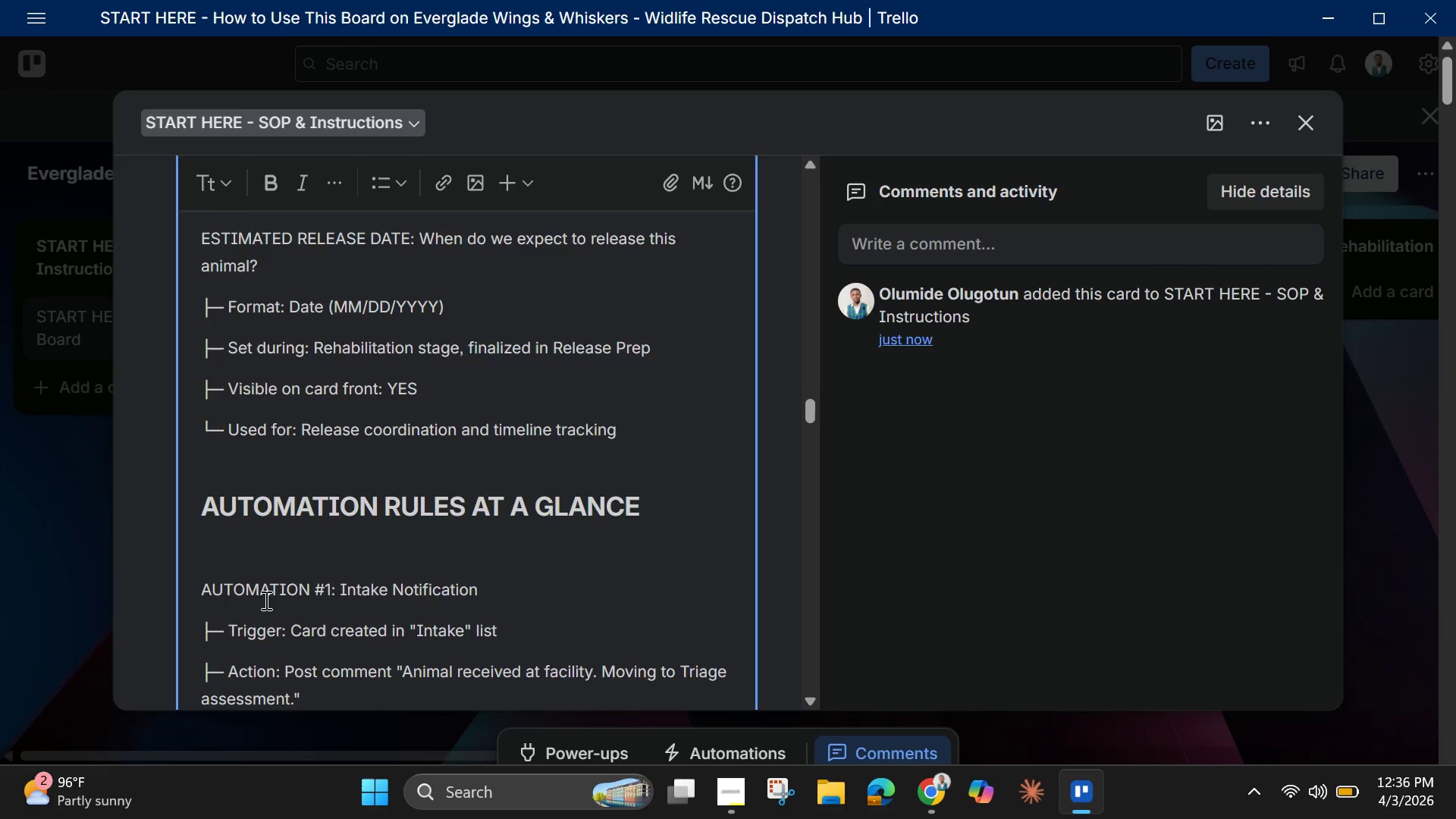 
scroll: coordinate [265, 600], scroll_direction: down, amount: 1.0
 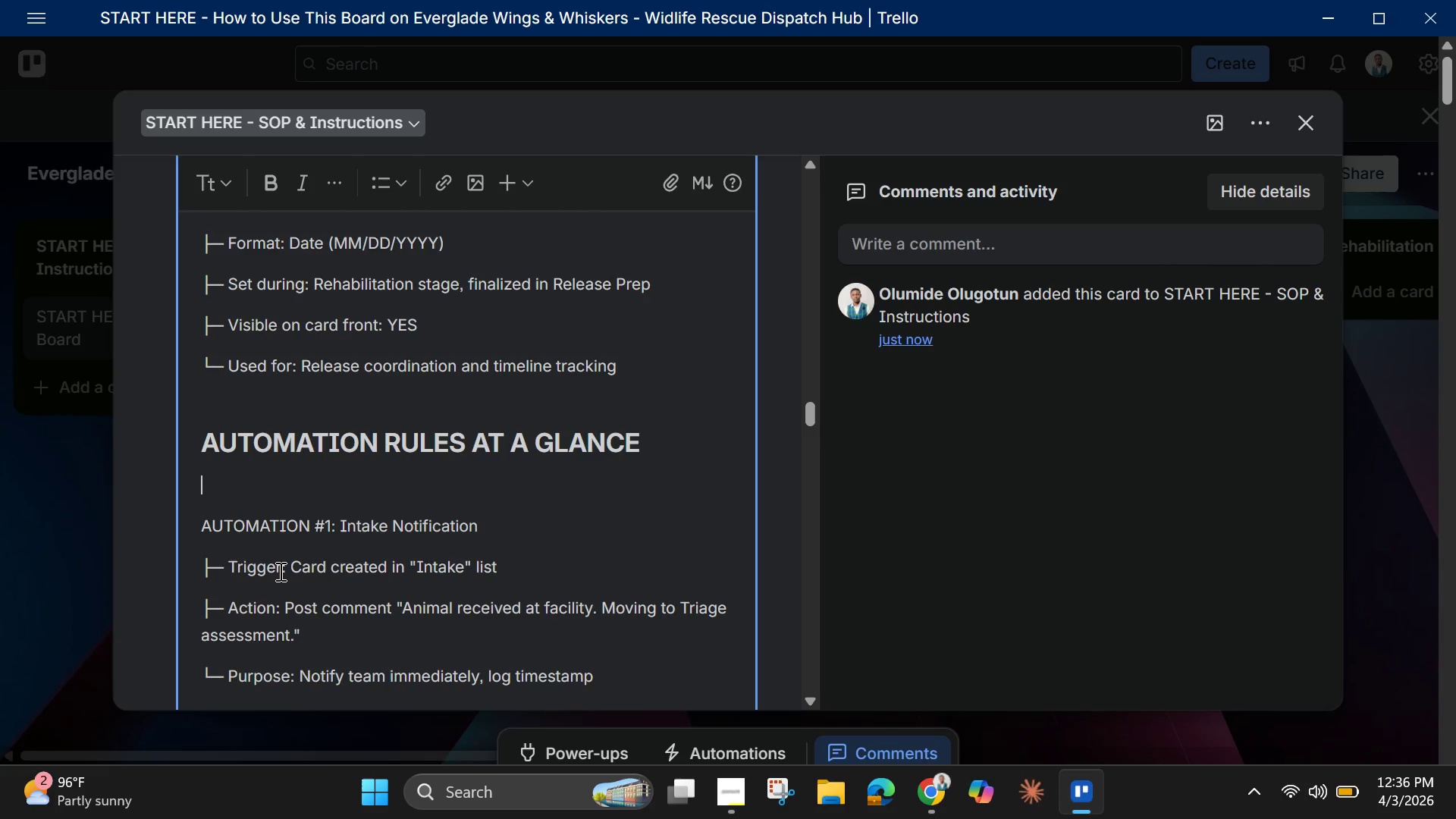 
key(Backspace)
 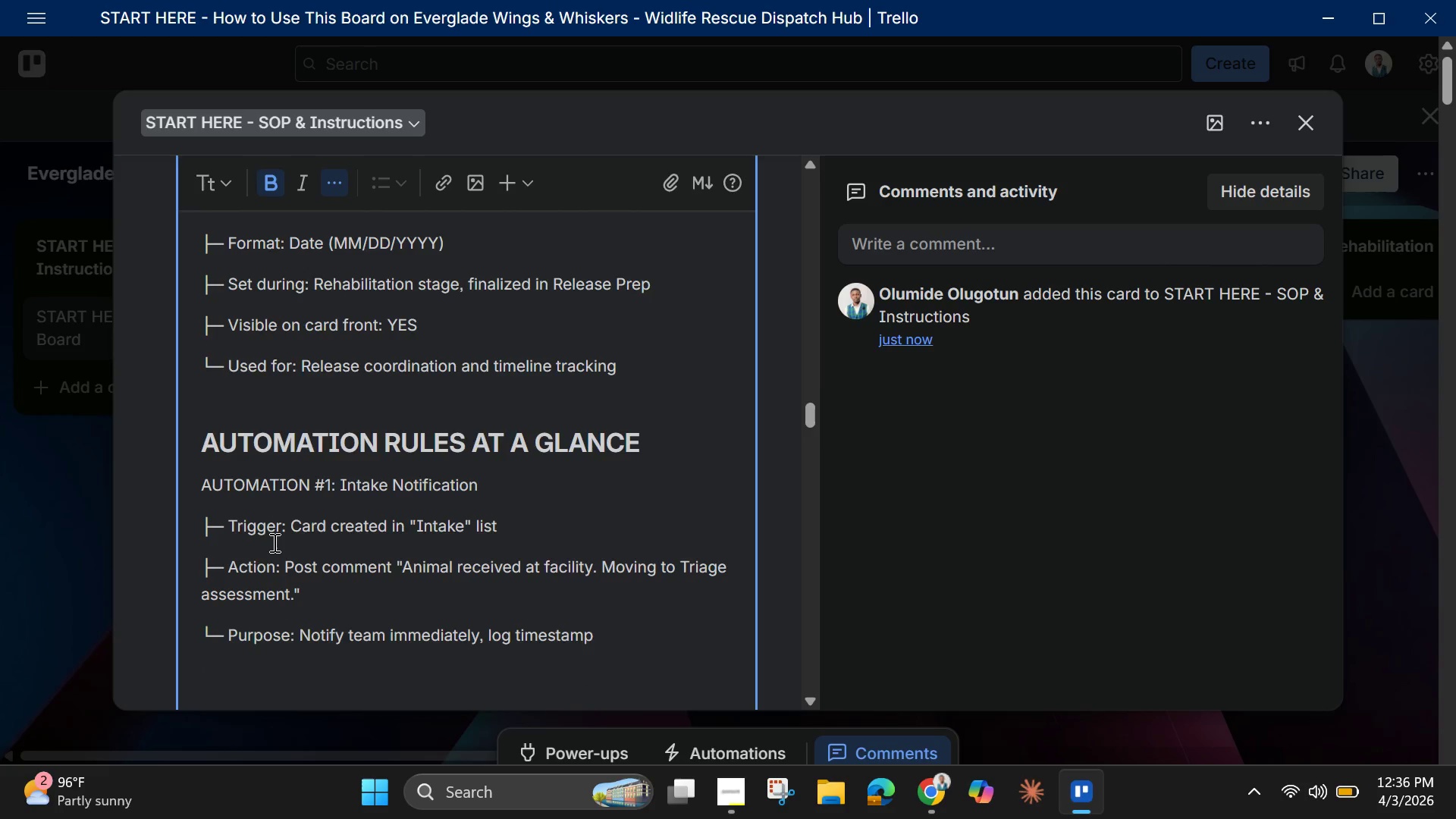 
scroll: coordinate [273, 542], scroll_direction: down, amount: 1.0
 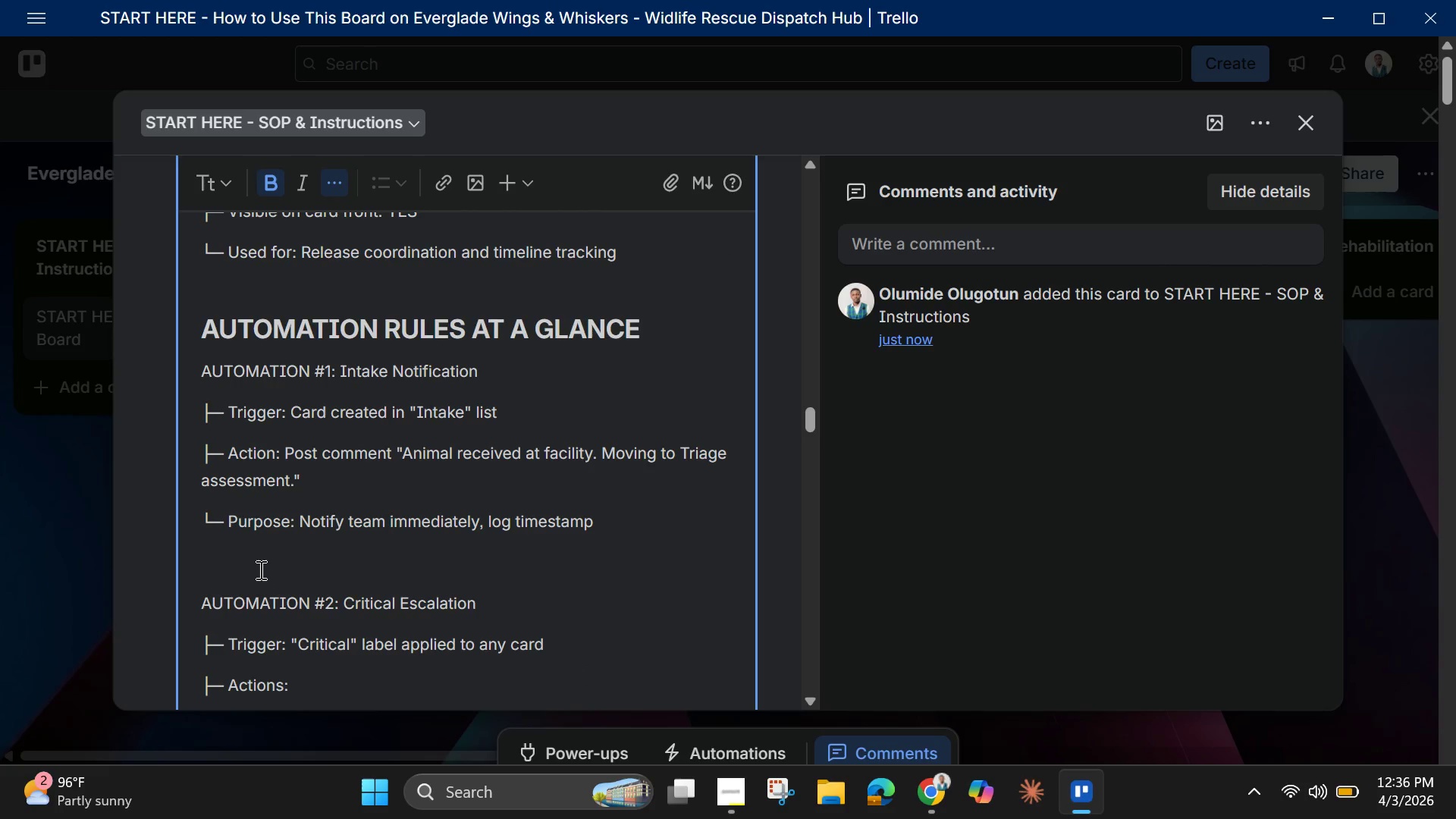 
left_click([260, 566])
 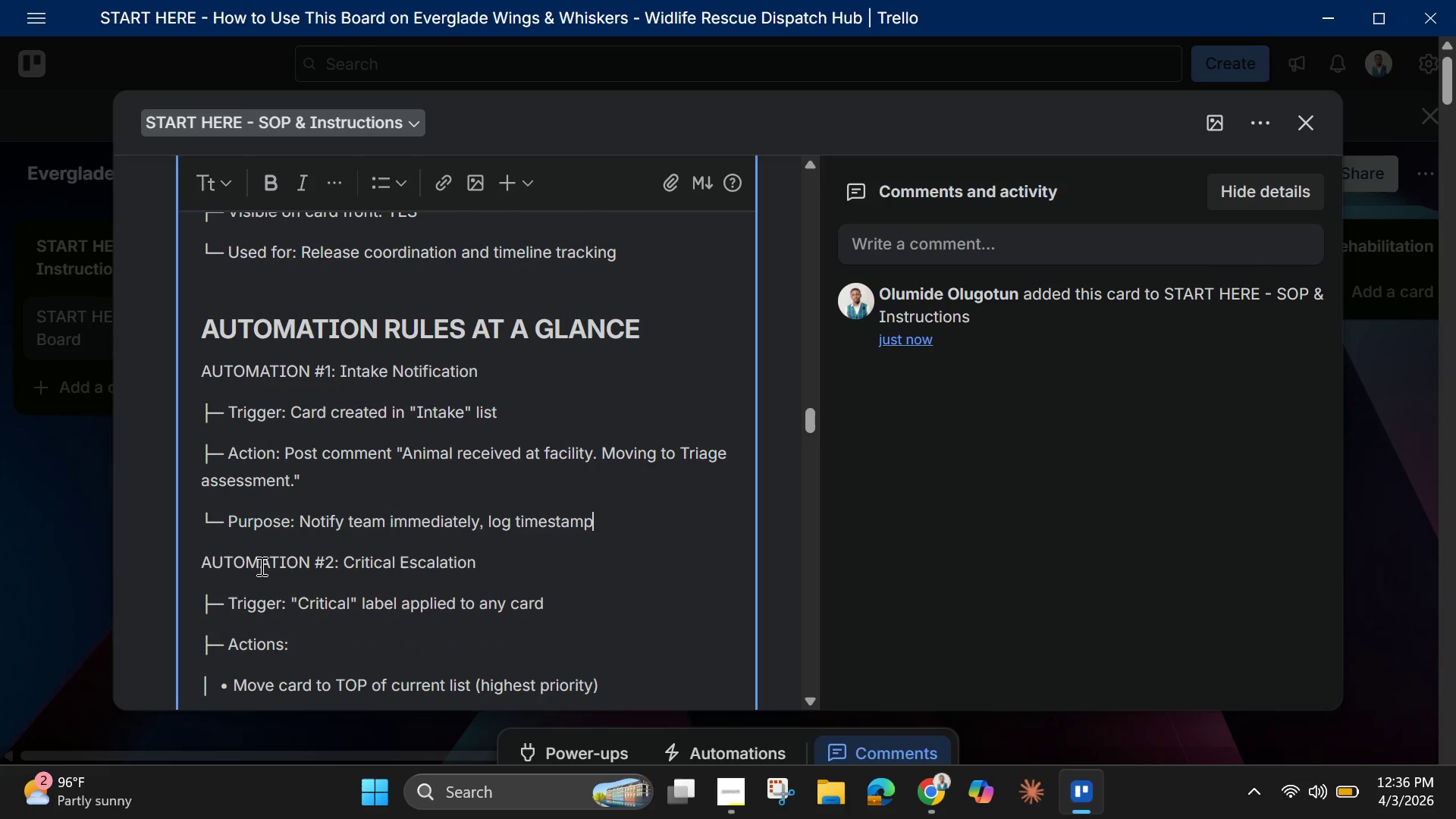 
key(Backspace)
 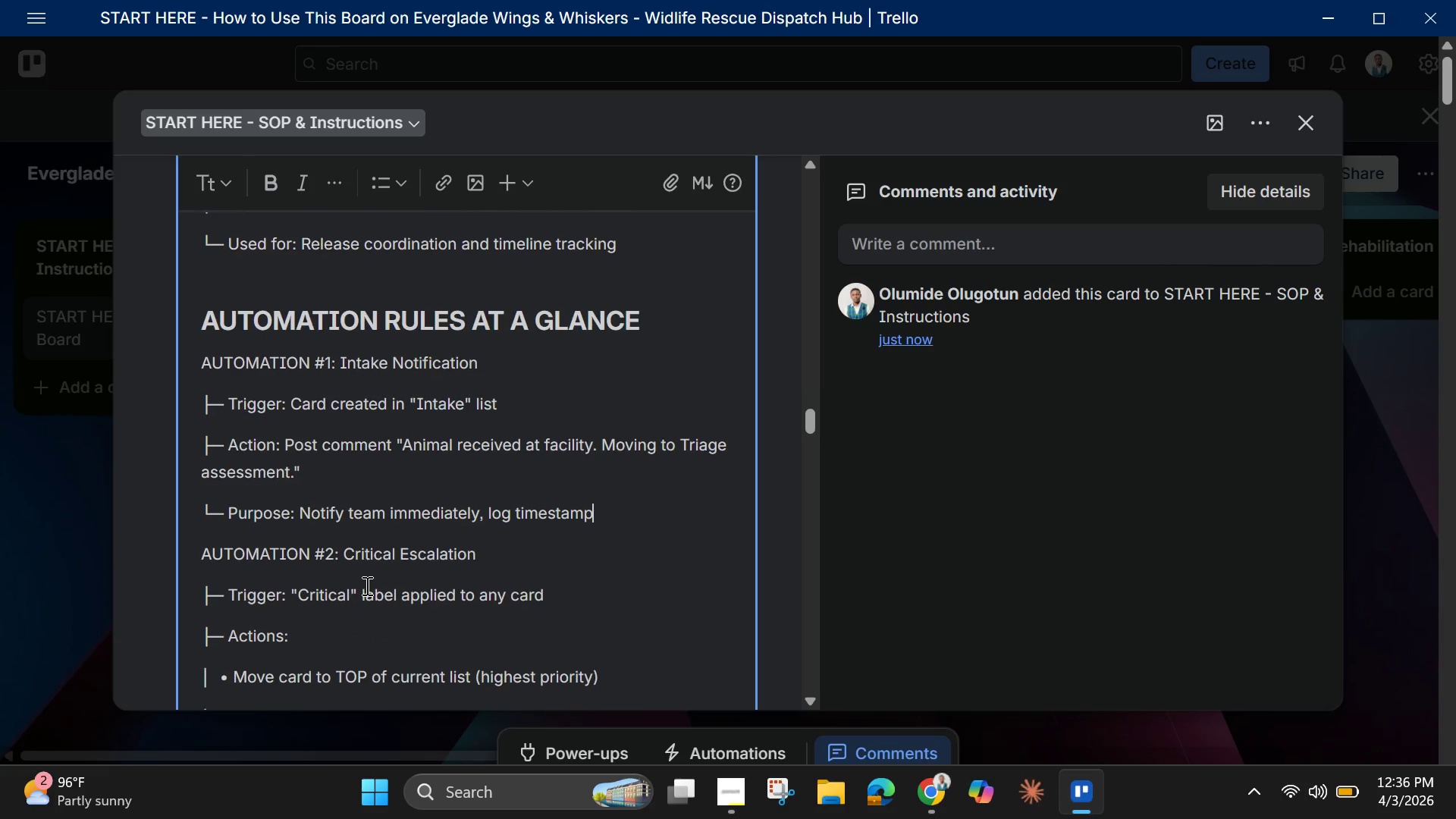 
scroll: coordinate [366, 585], scroll_direction: down, amount: 3.0
 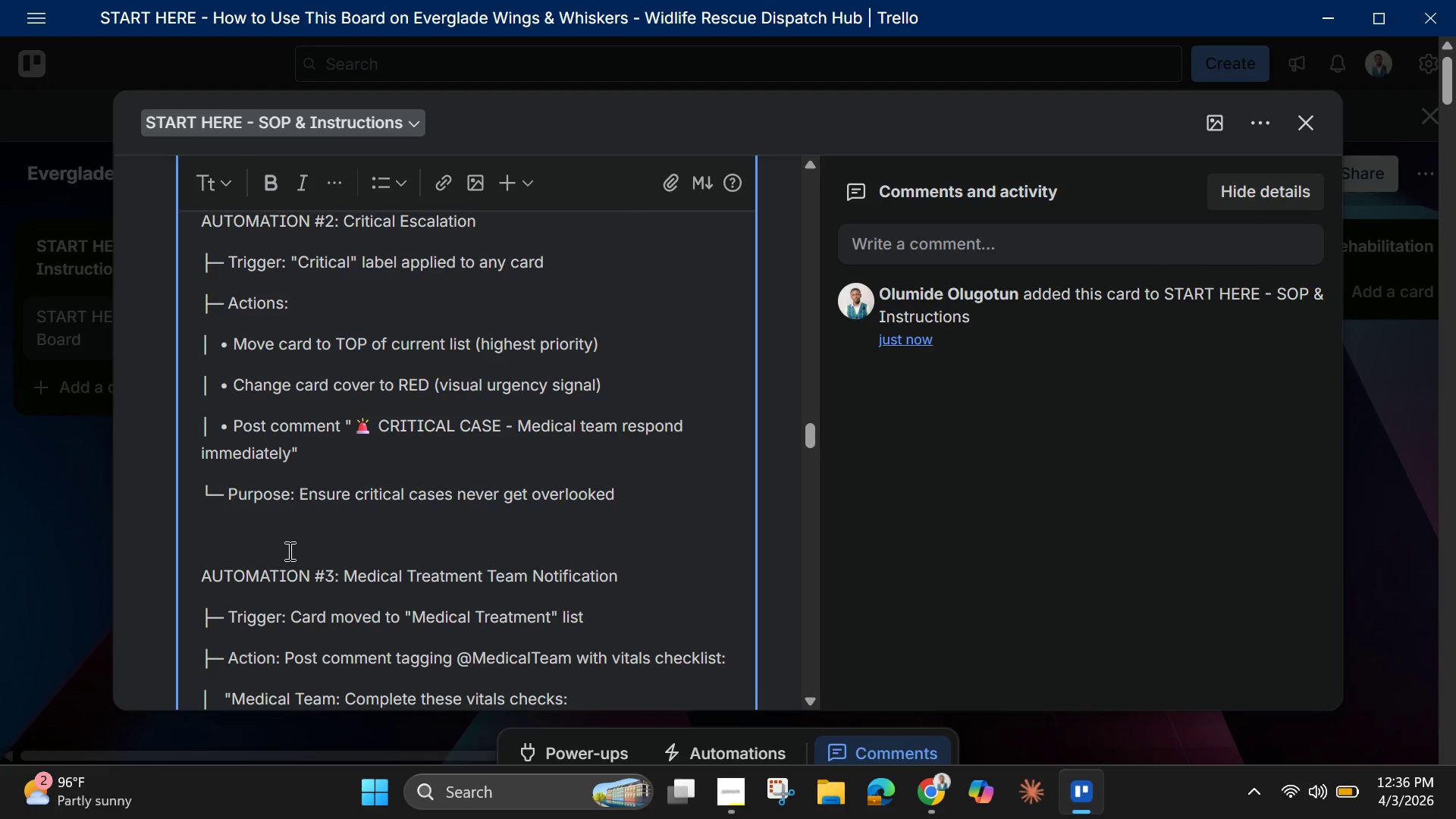 
left_click([288, 542])
 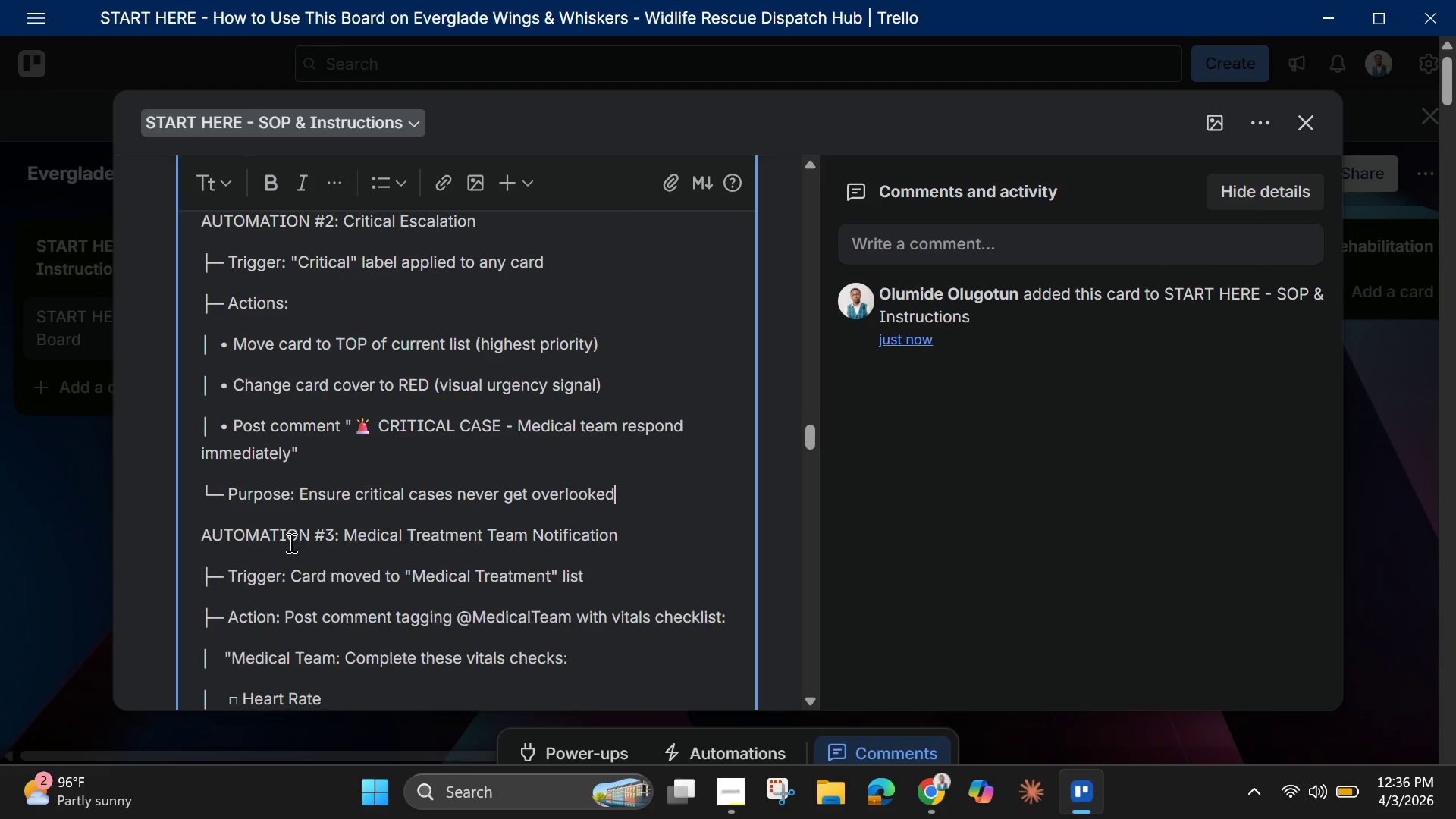 
key(Backspace)
 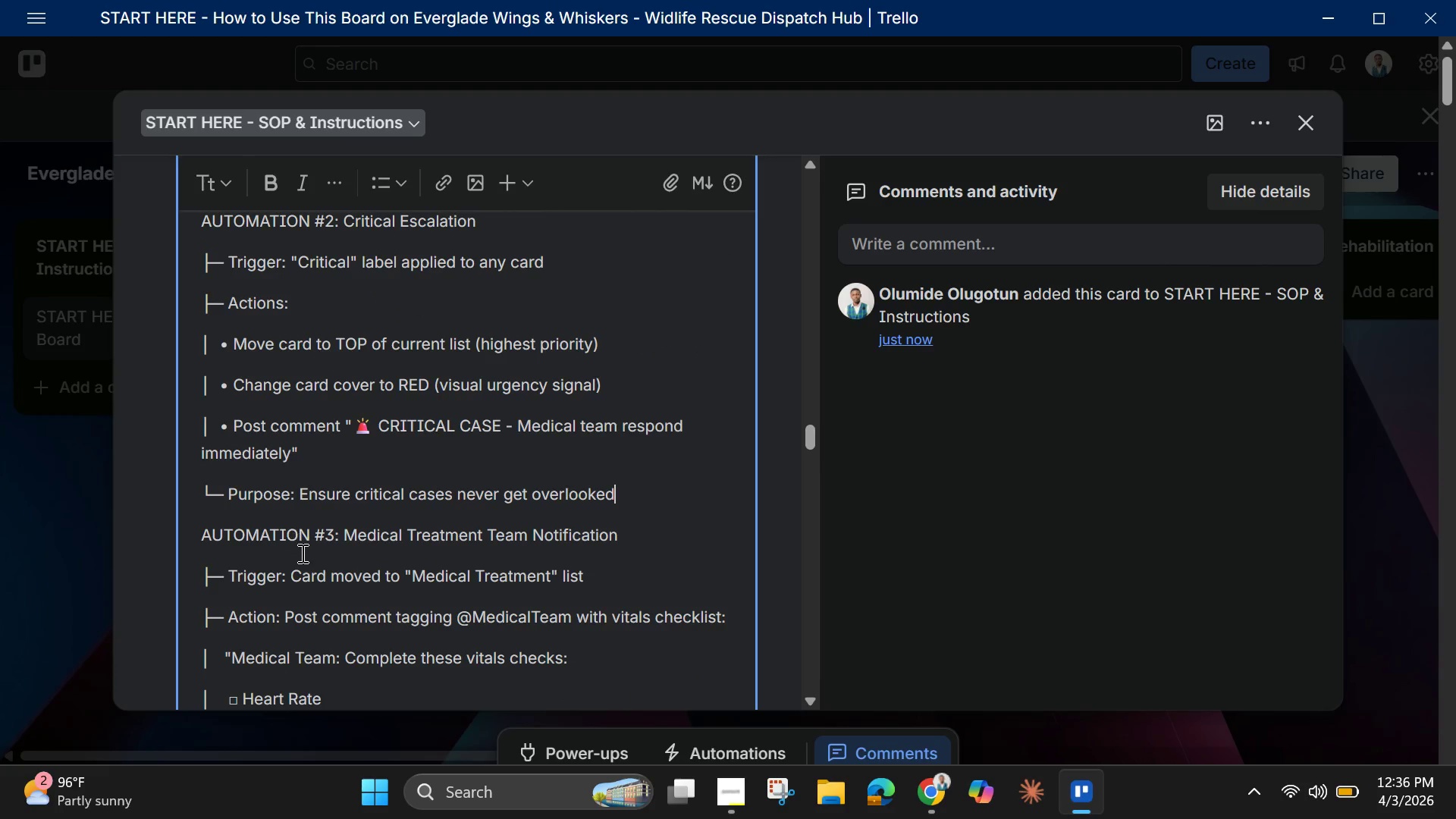 
scroll: coordinate [305, 558], scroll_direction: down, amount: 5.0
 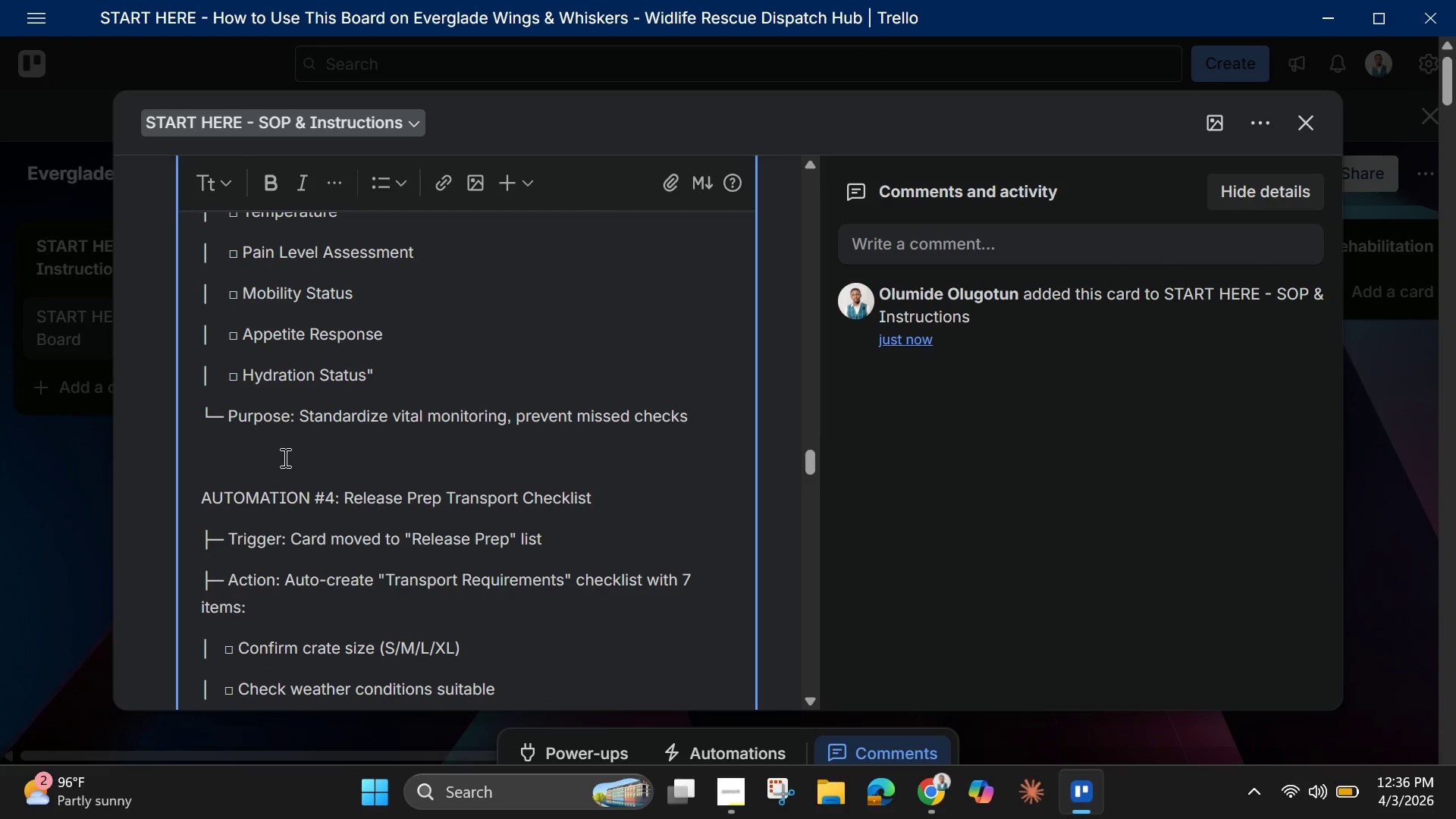 
left_click([284, 457])
 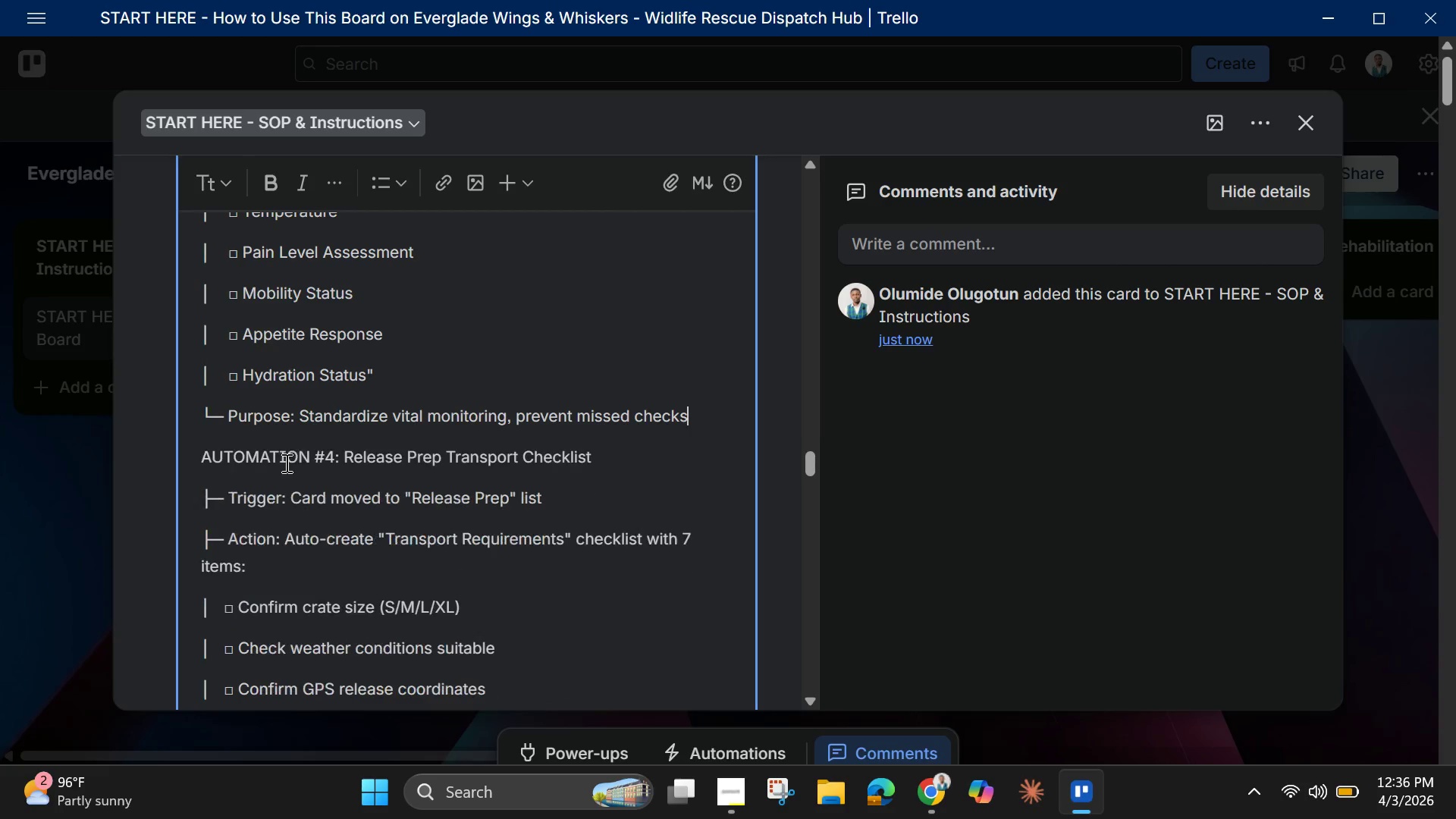 
key(Backspace)
 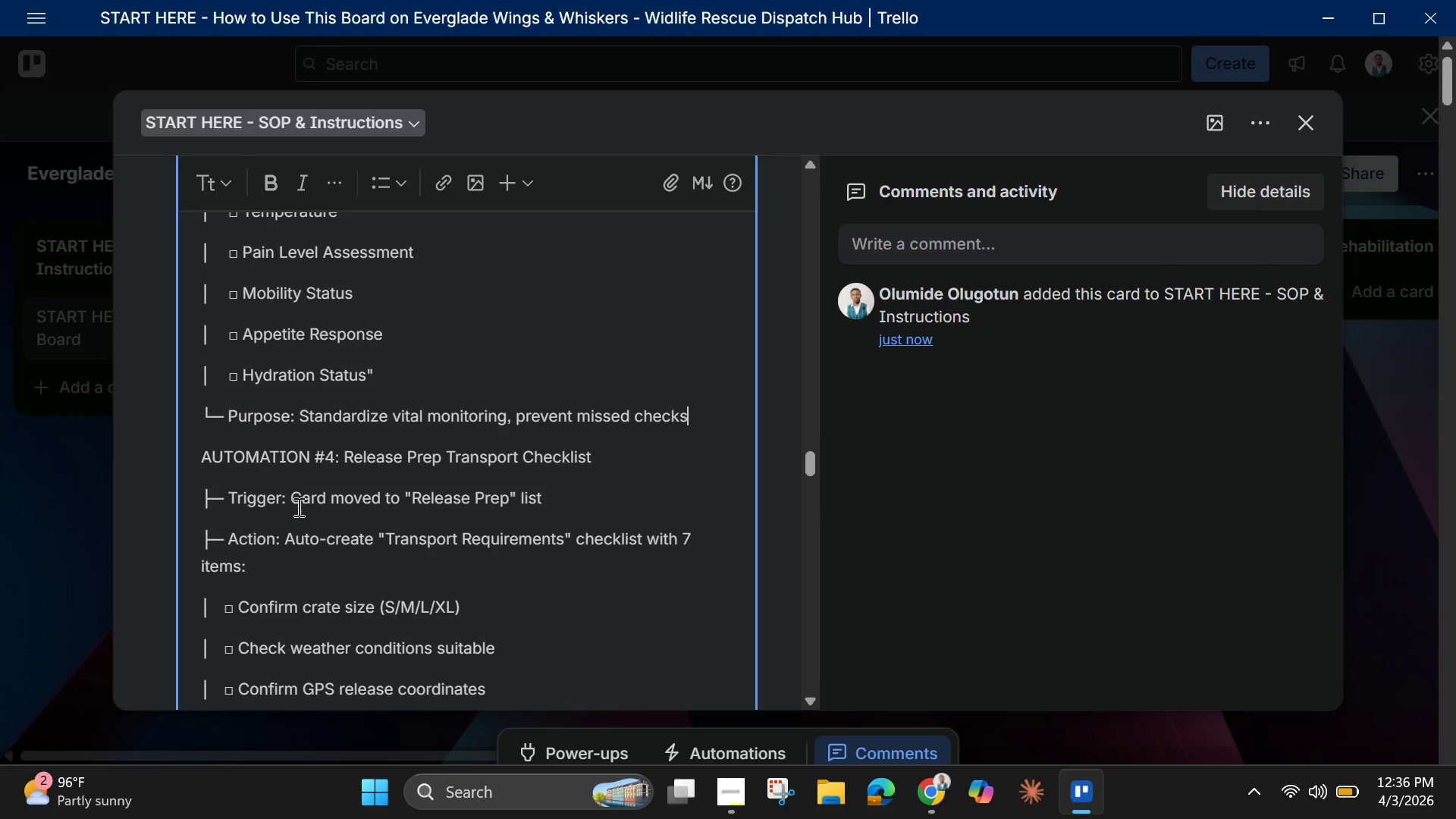 
scroll: coordinate [303, 529], scroll_direction: down, amount: 5.0
 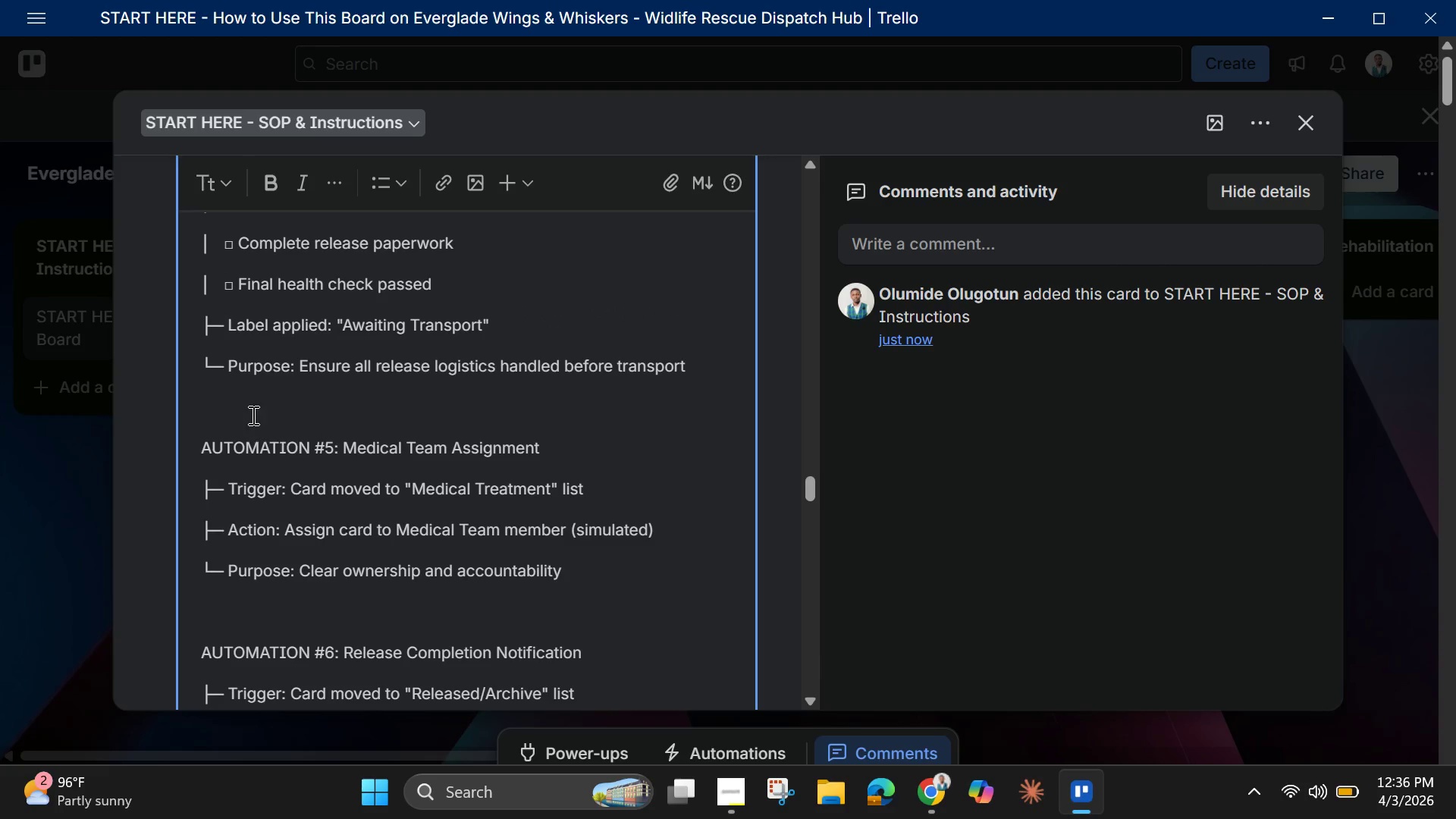 
left_click([250, 415])
 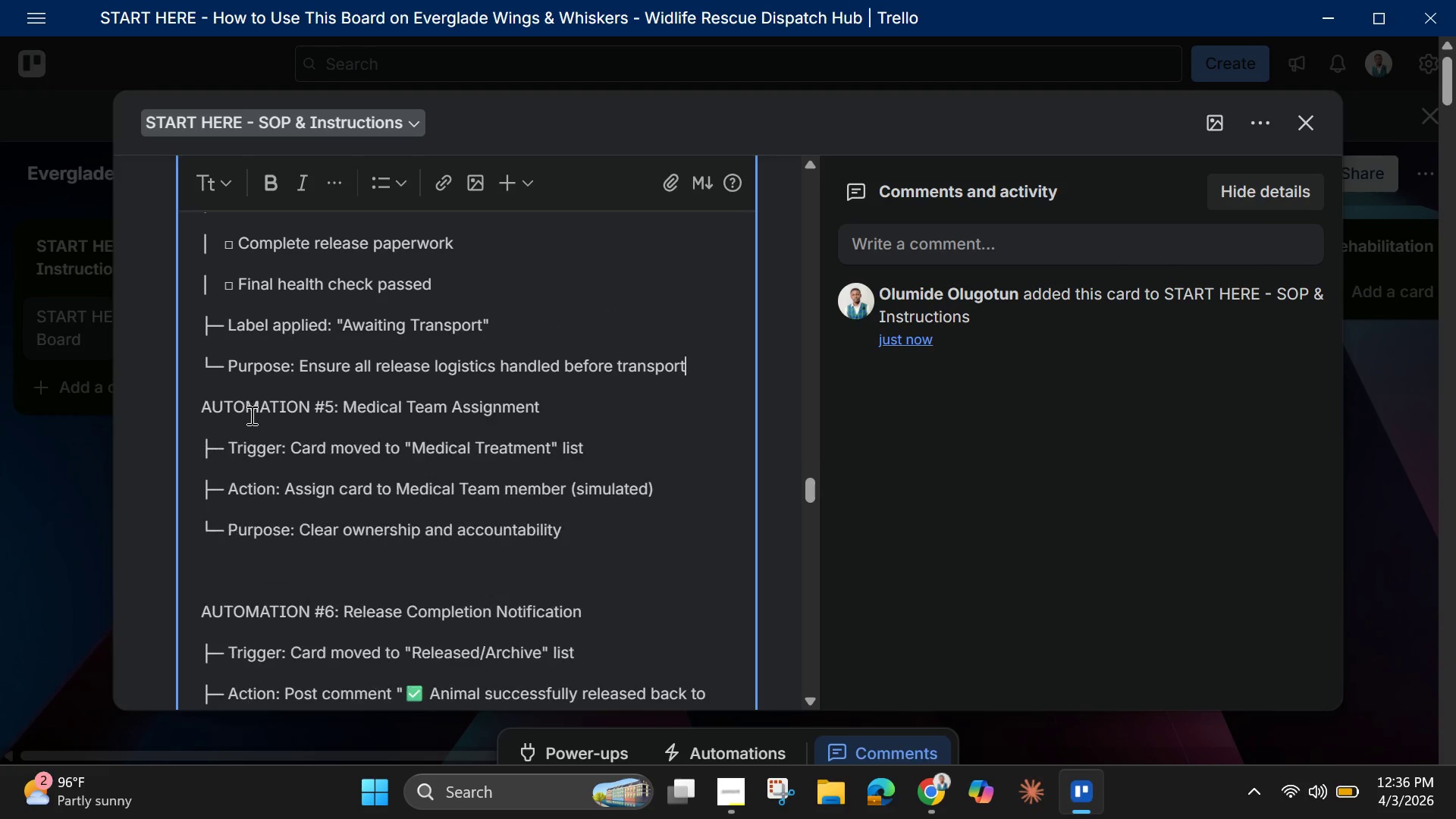 
key(Backspace)
 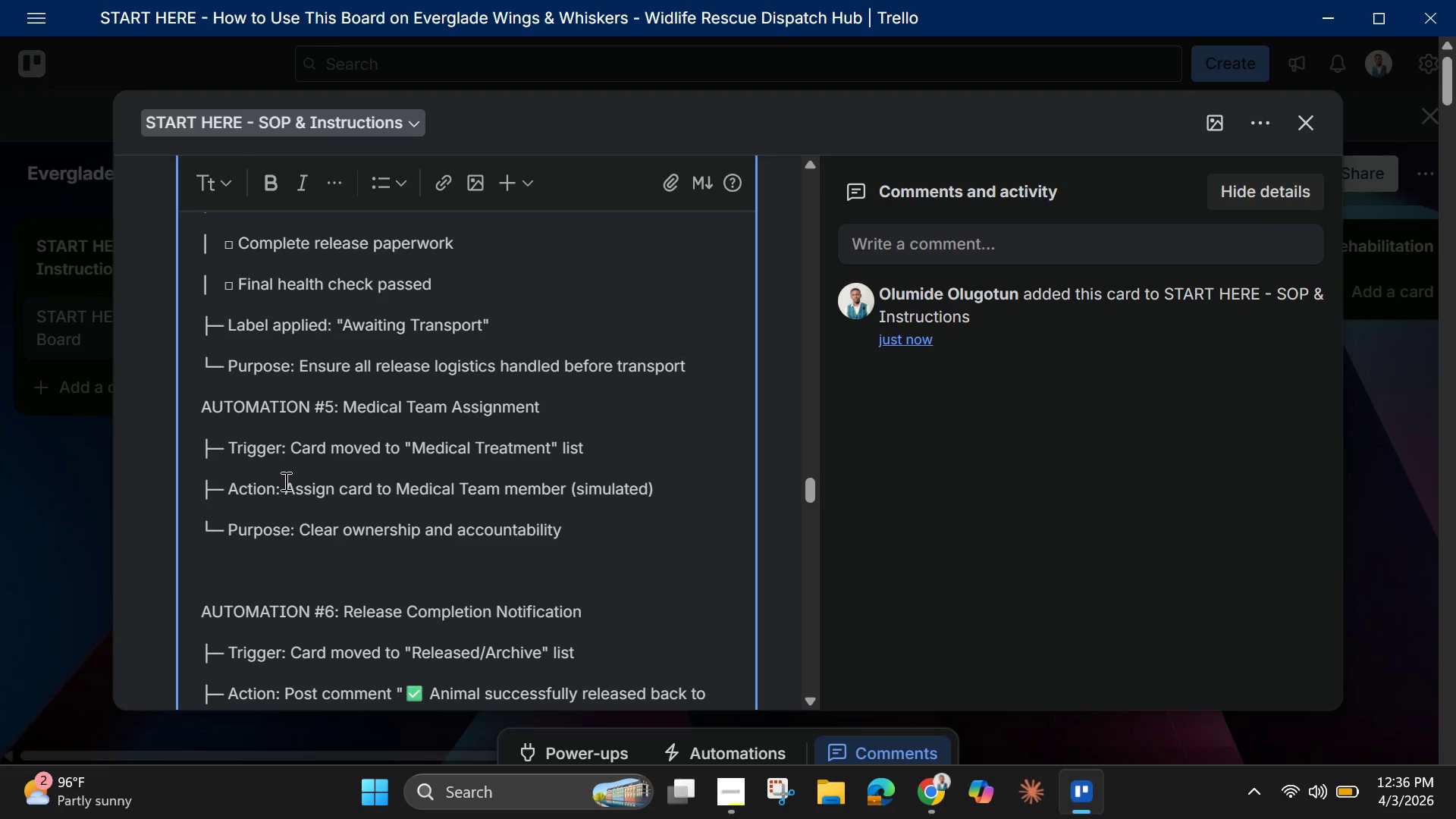 
scroll: coordinate [286, 488], scroll_direction: down, amount: 1.0
 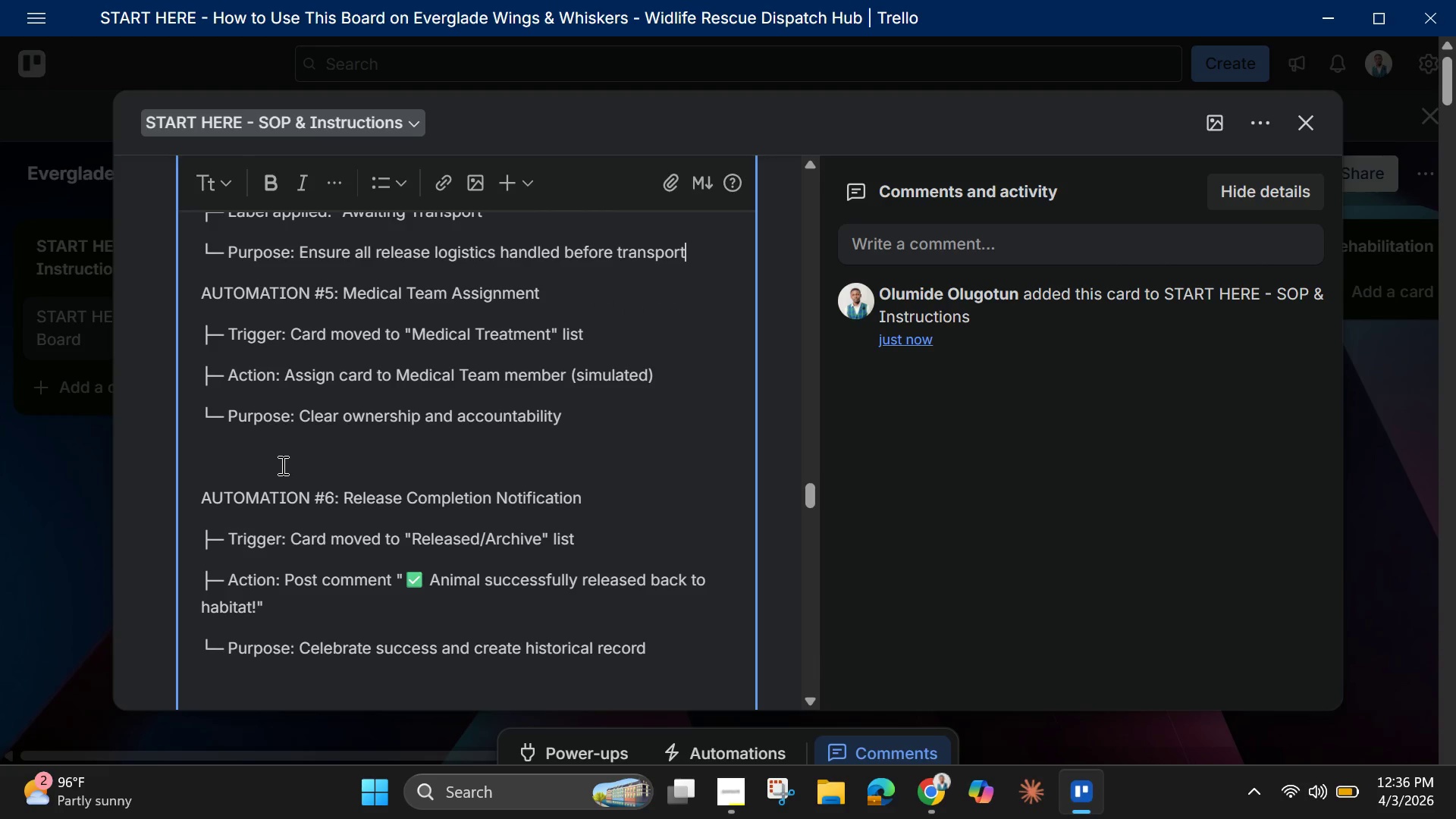 
left_click([281, 463])
 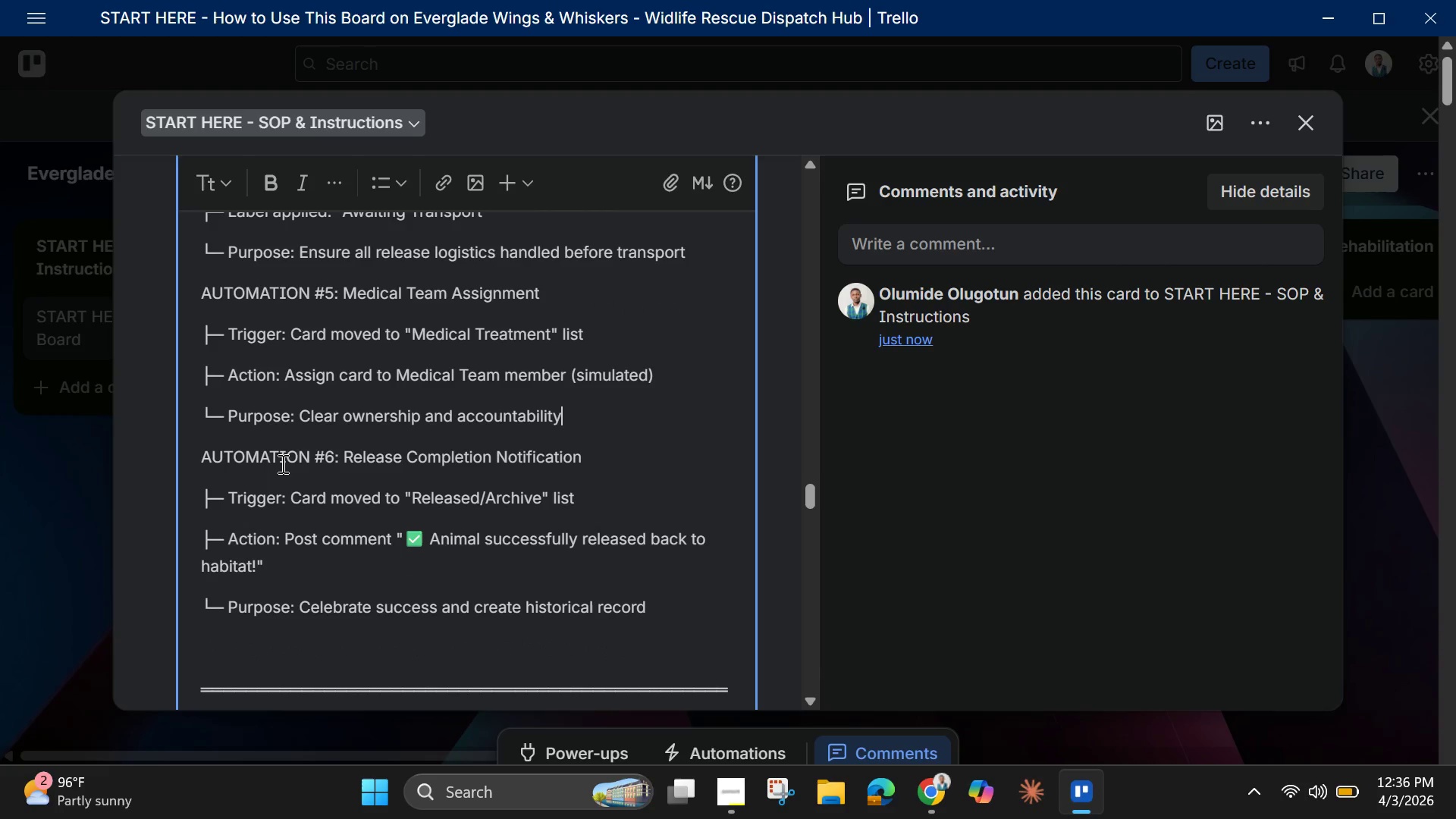 
key(Backspace)
 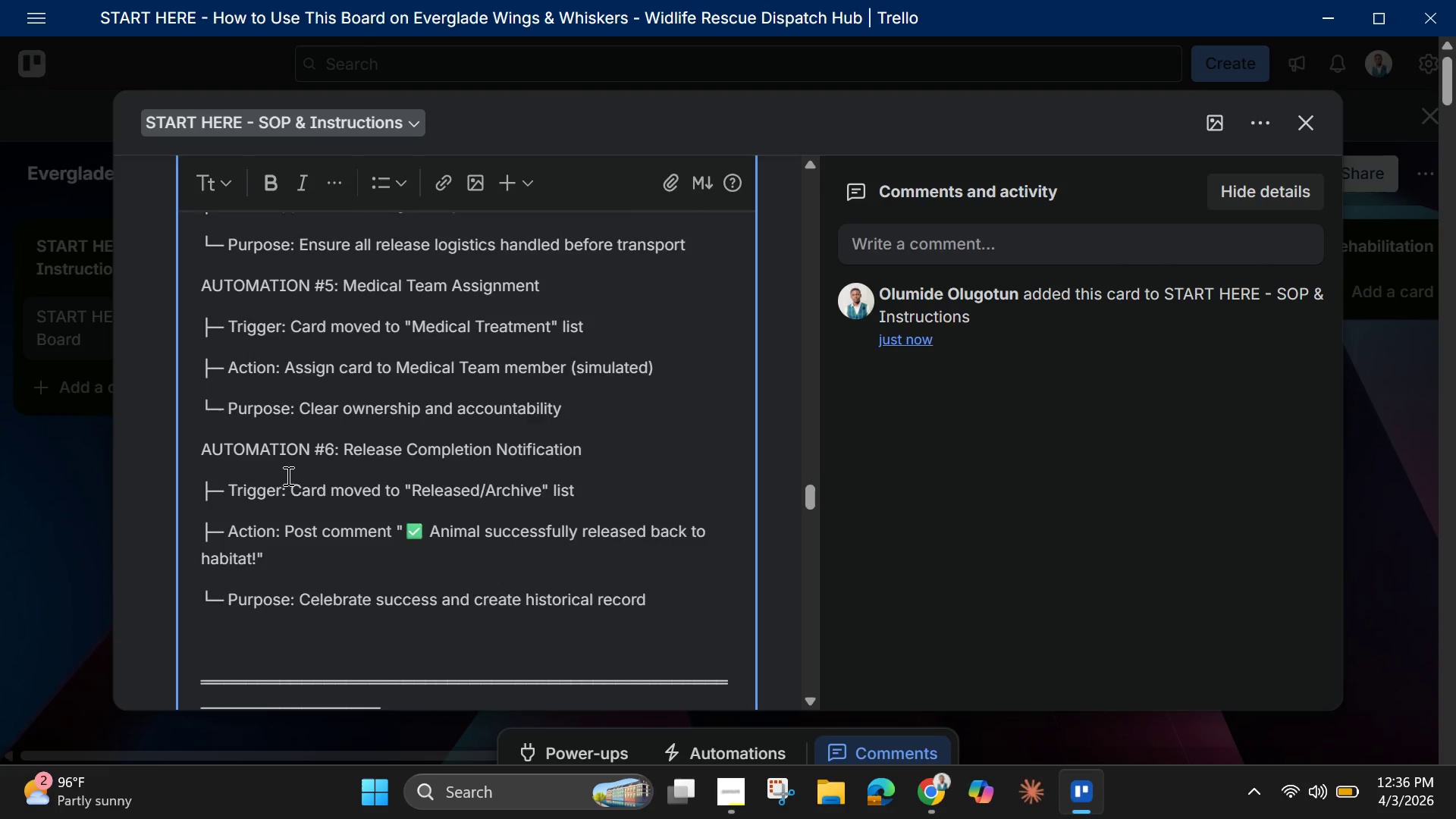 
scroll: coordinate [288, 477], scroll_direction: down, amount: 2.0
 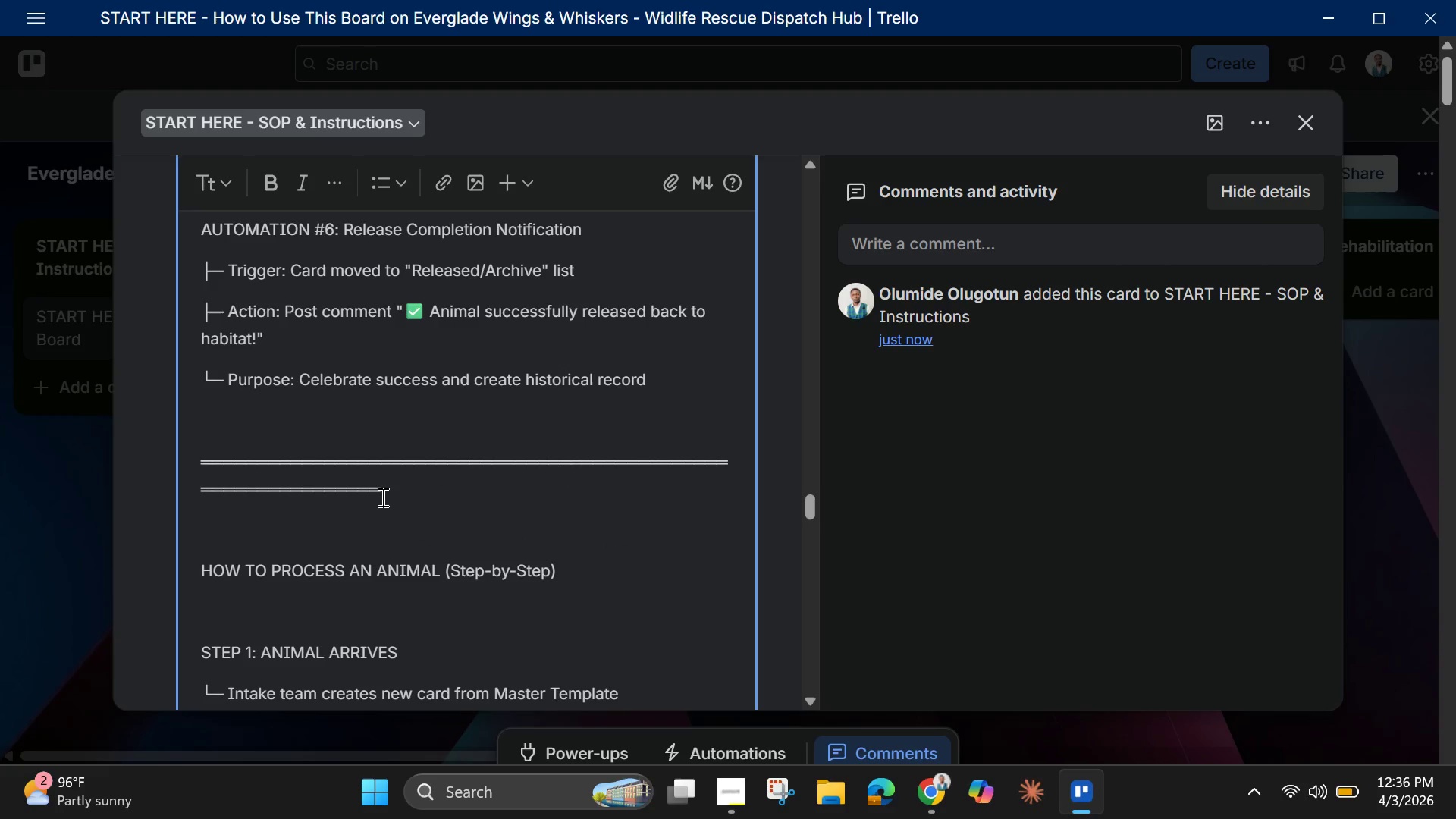 
left_click_drag(start_coordinate=[384, 492], to_coordinate=[174, 453])
 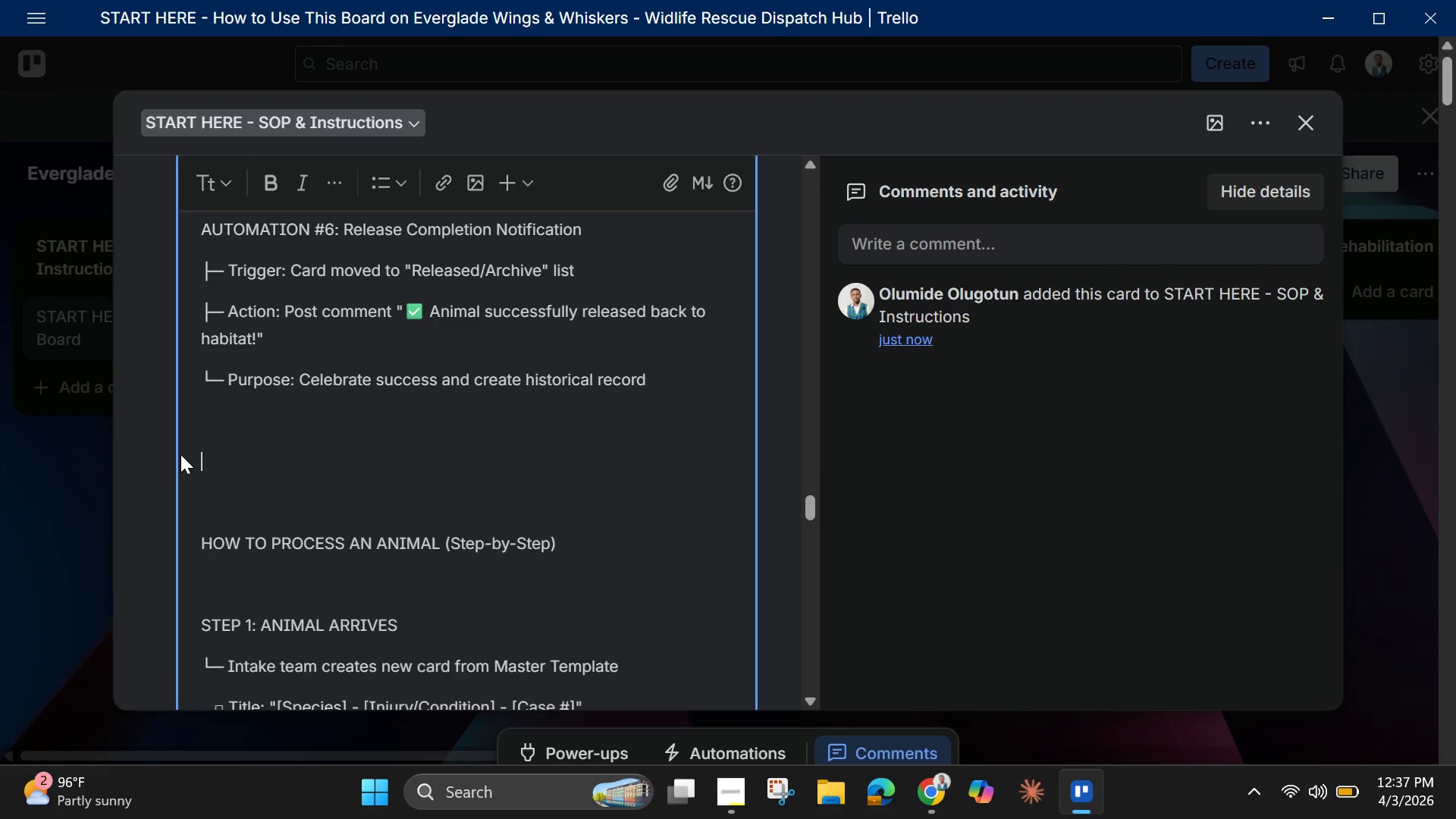 
key(Backspace)
 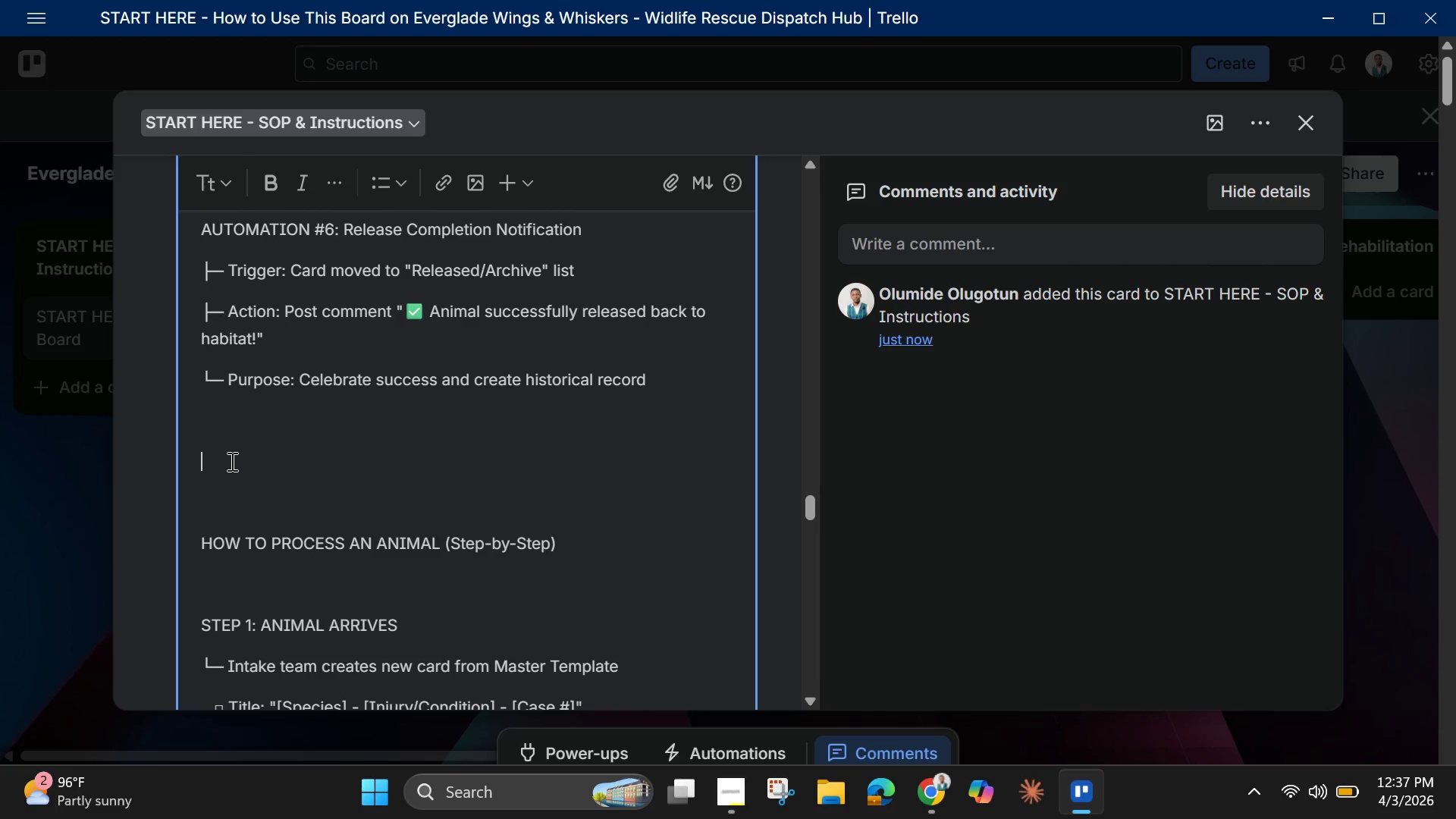 
key(Backspace)
 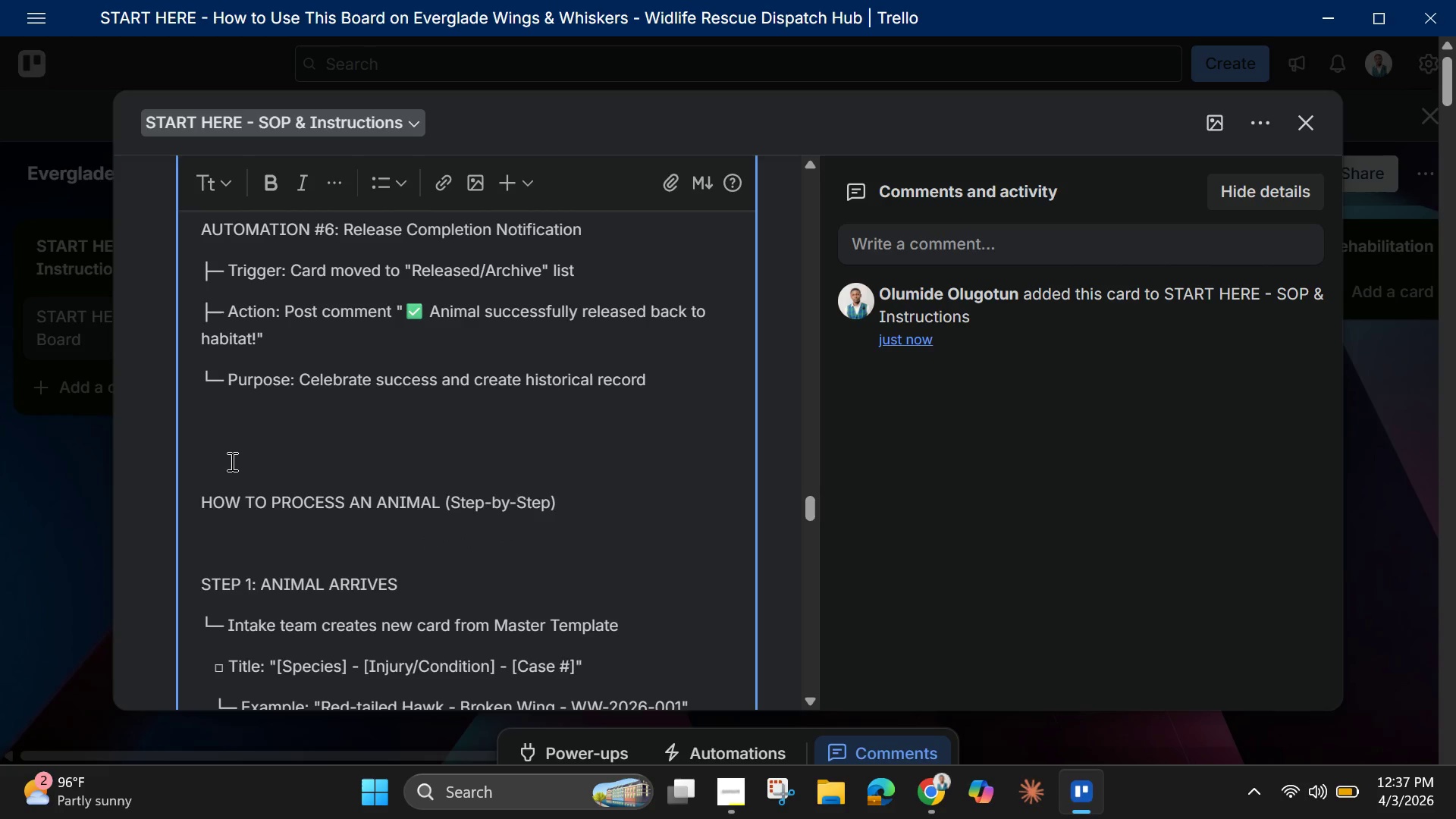 
key(Backspace)
 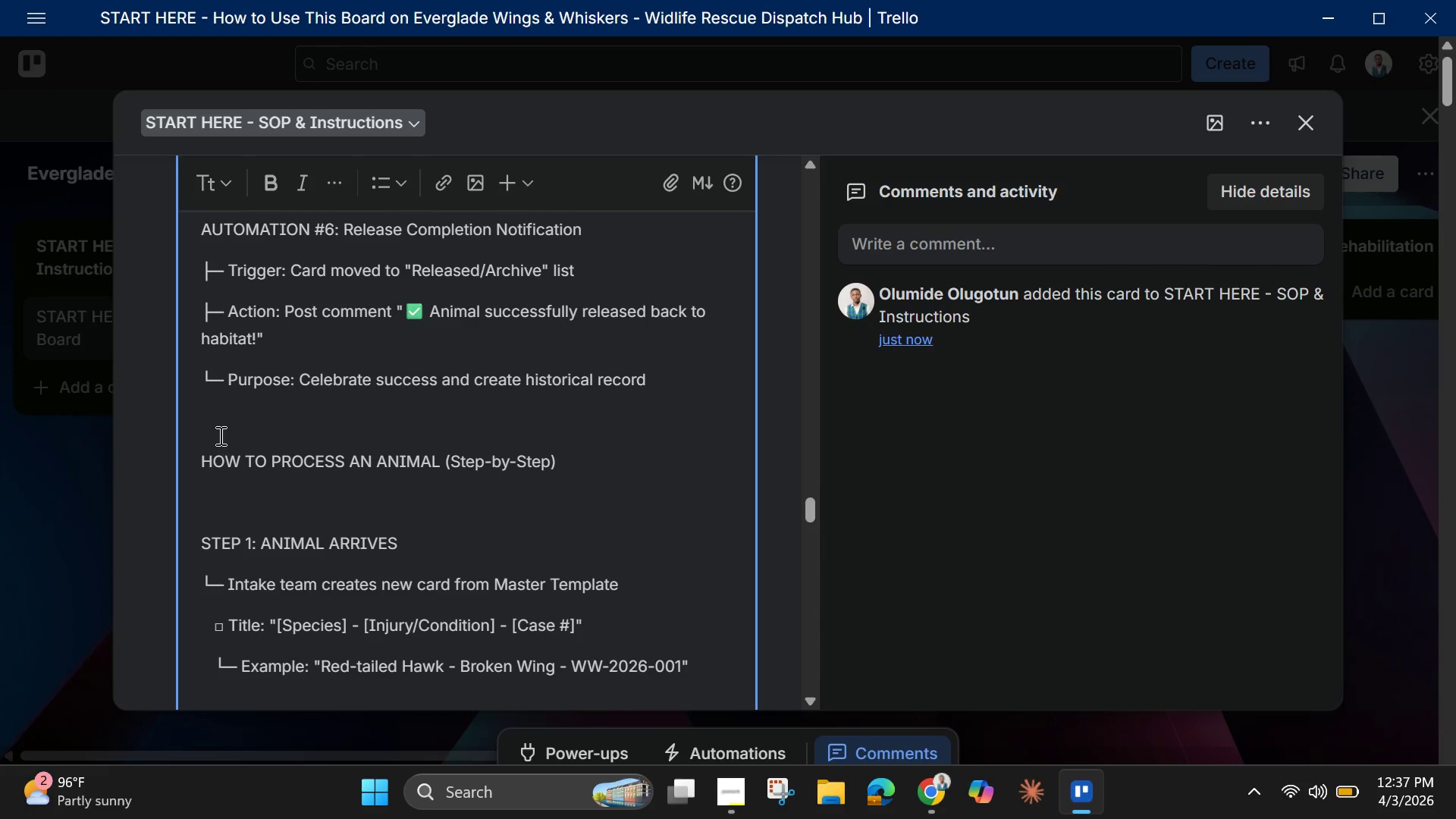 
key(Backspace)
 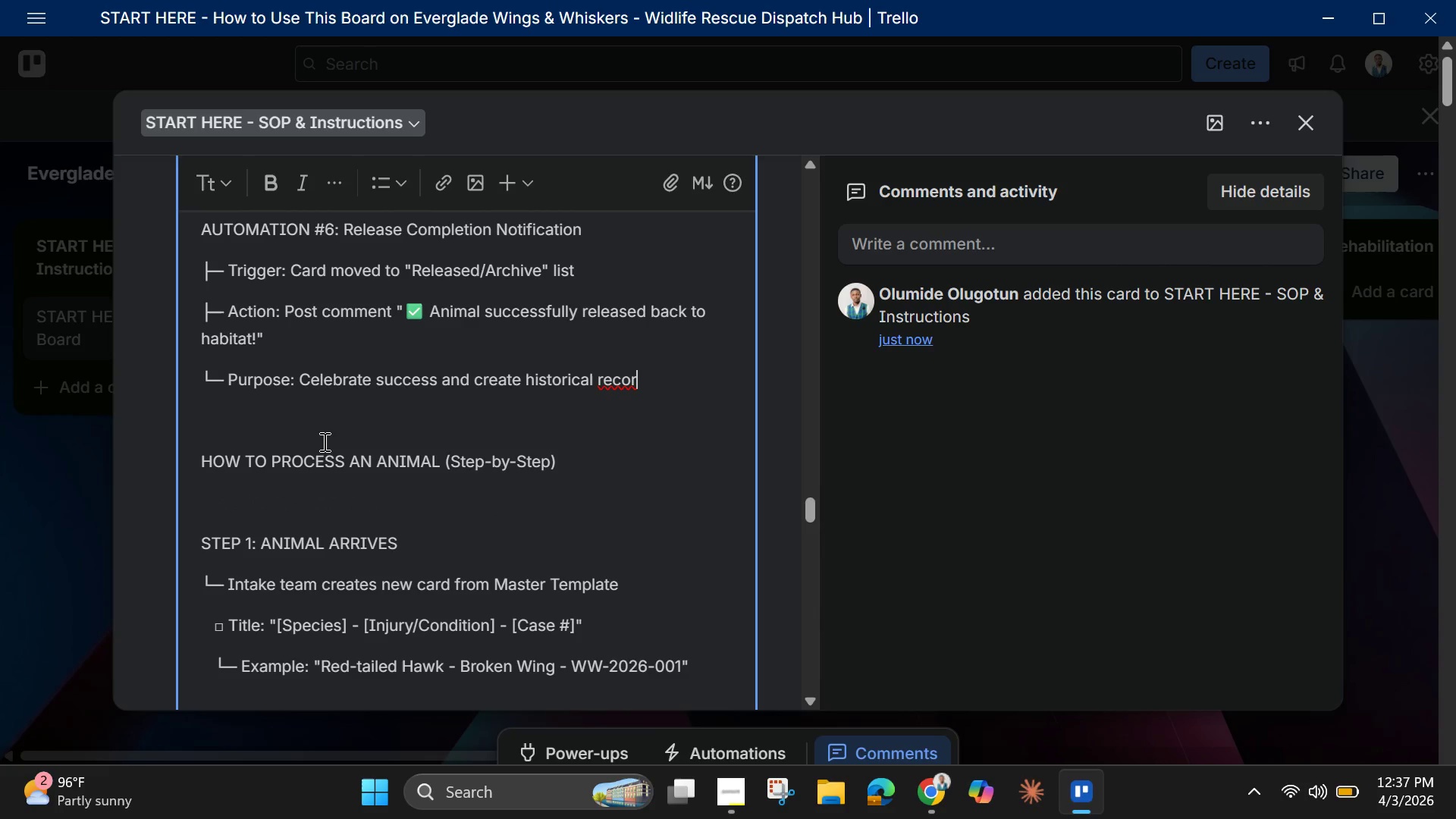 
key(Control+Z)
 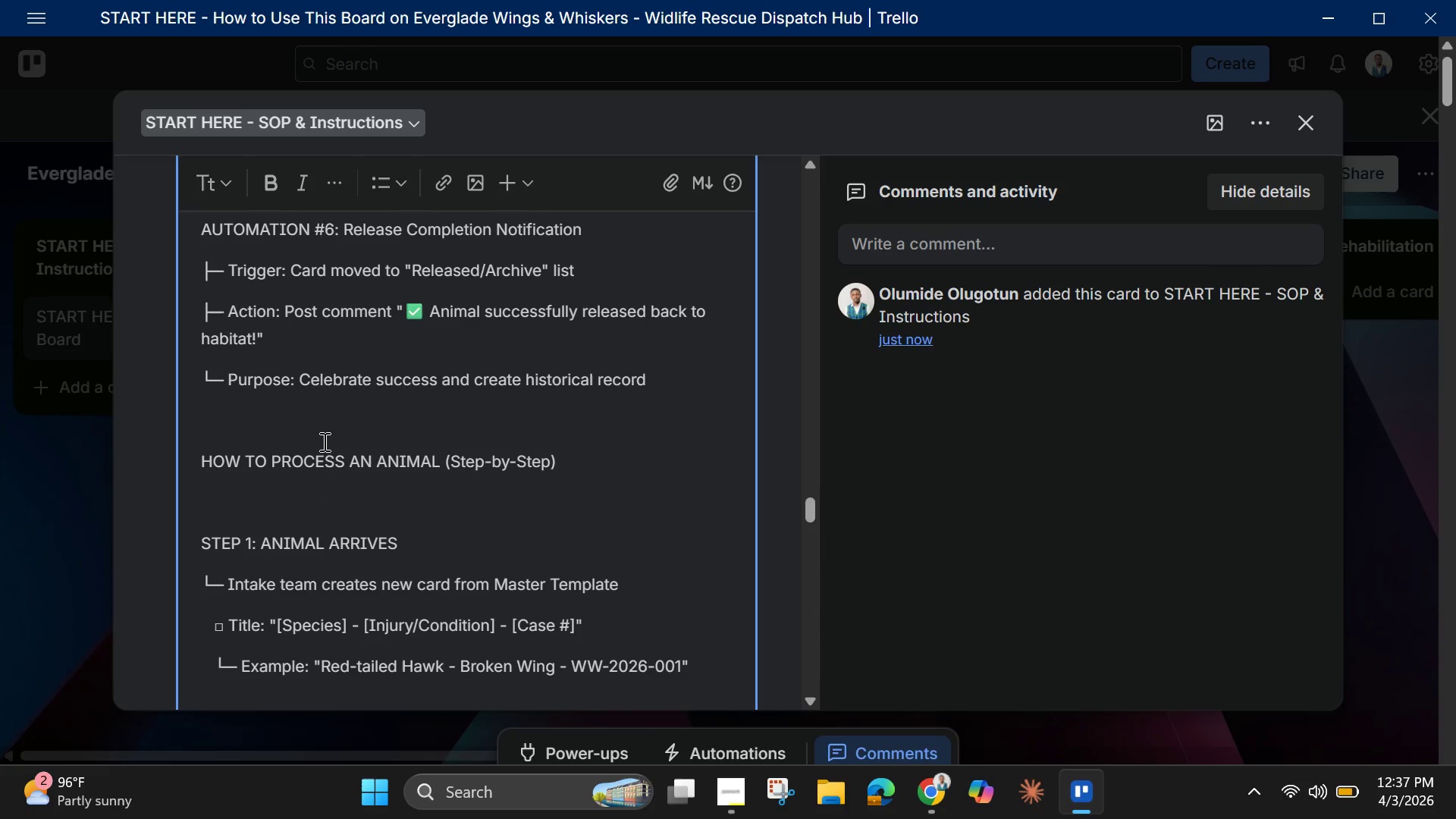 
key(Control+Z)
 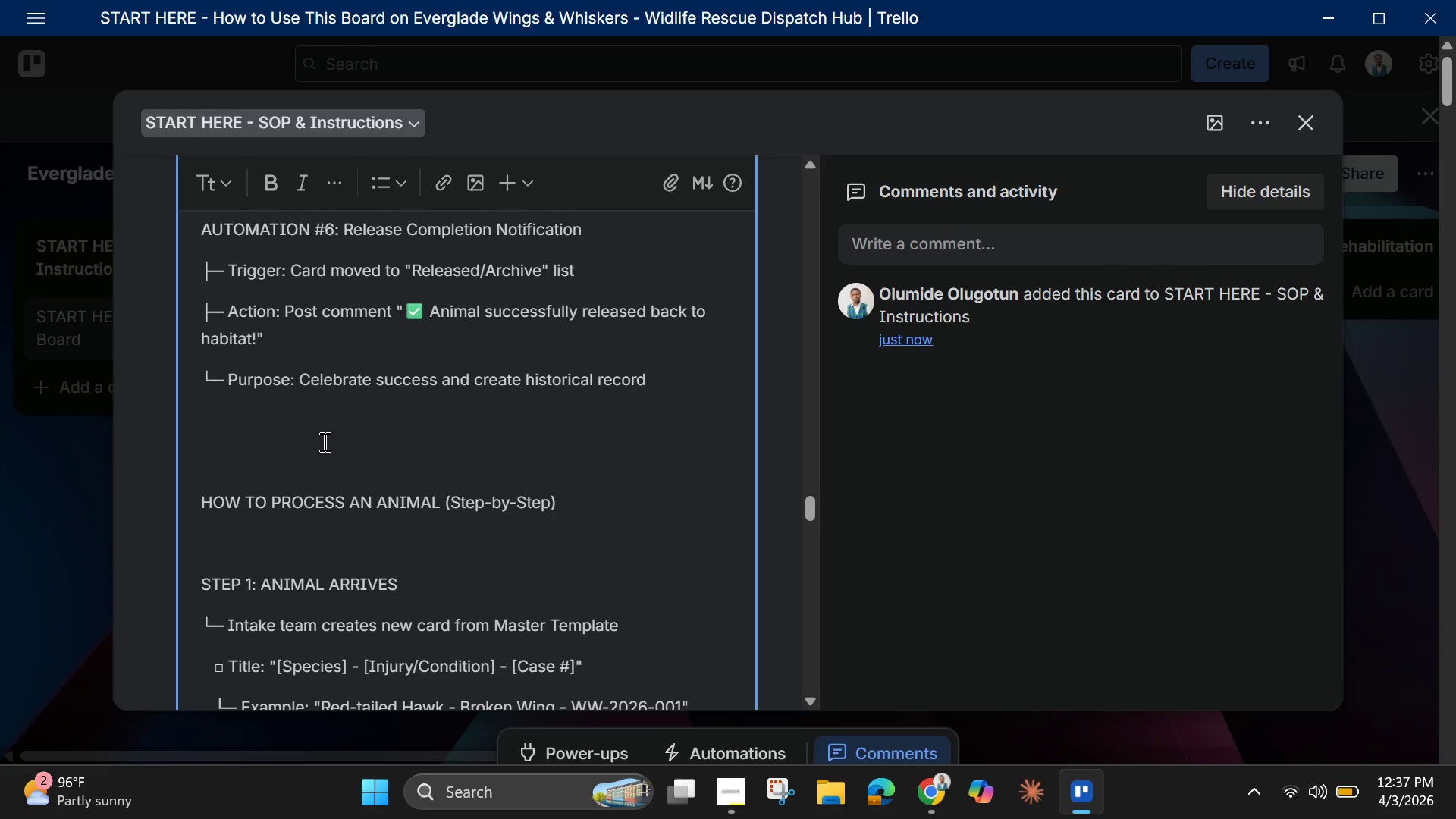 
key(Backspace)
 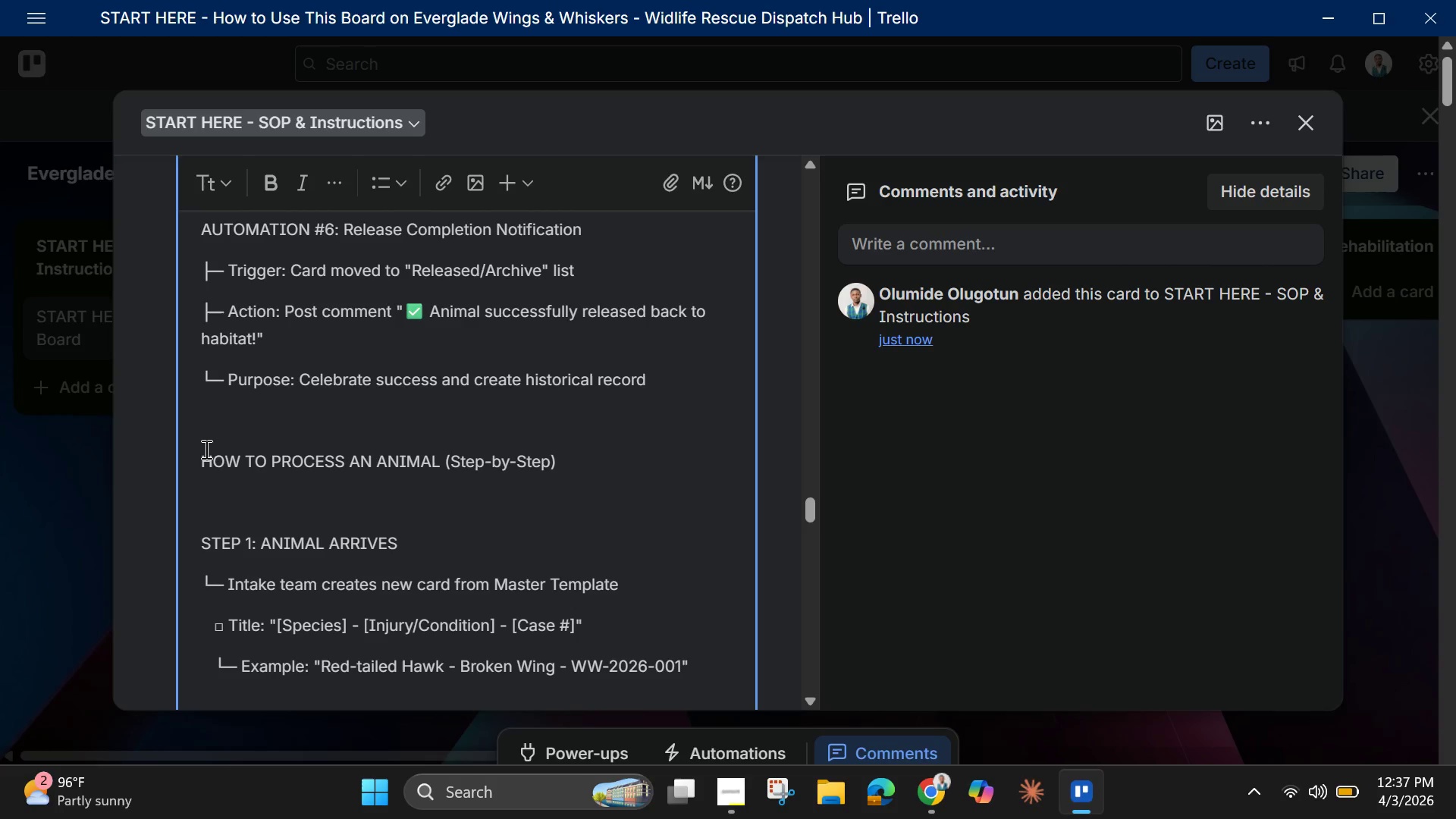 
left_click_drag(start_coordinate=[204, 463], to_coordinate=[210, 463])
 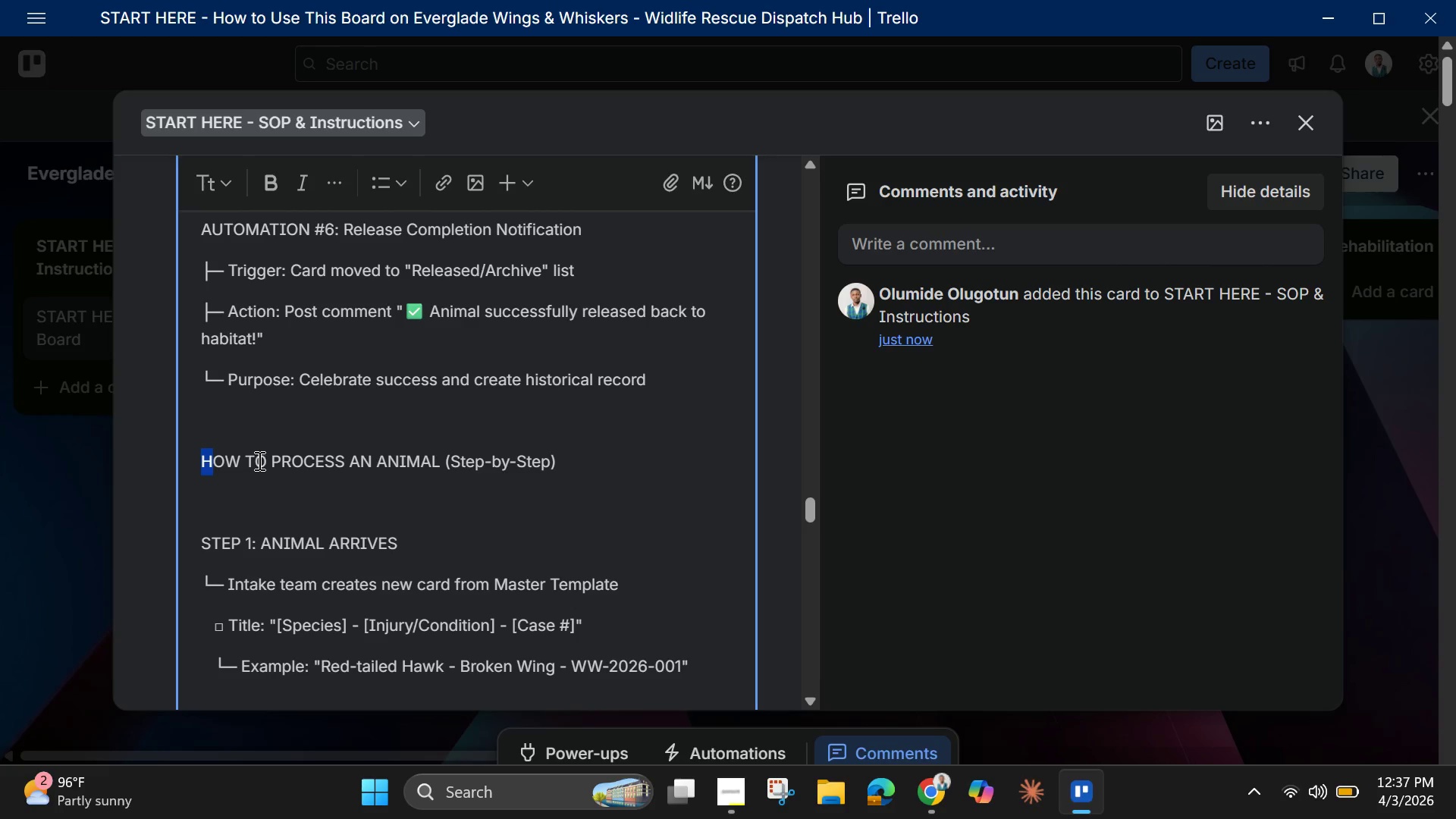 
key(ArrowLeft)
 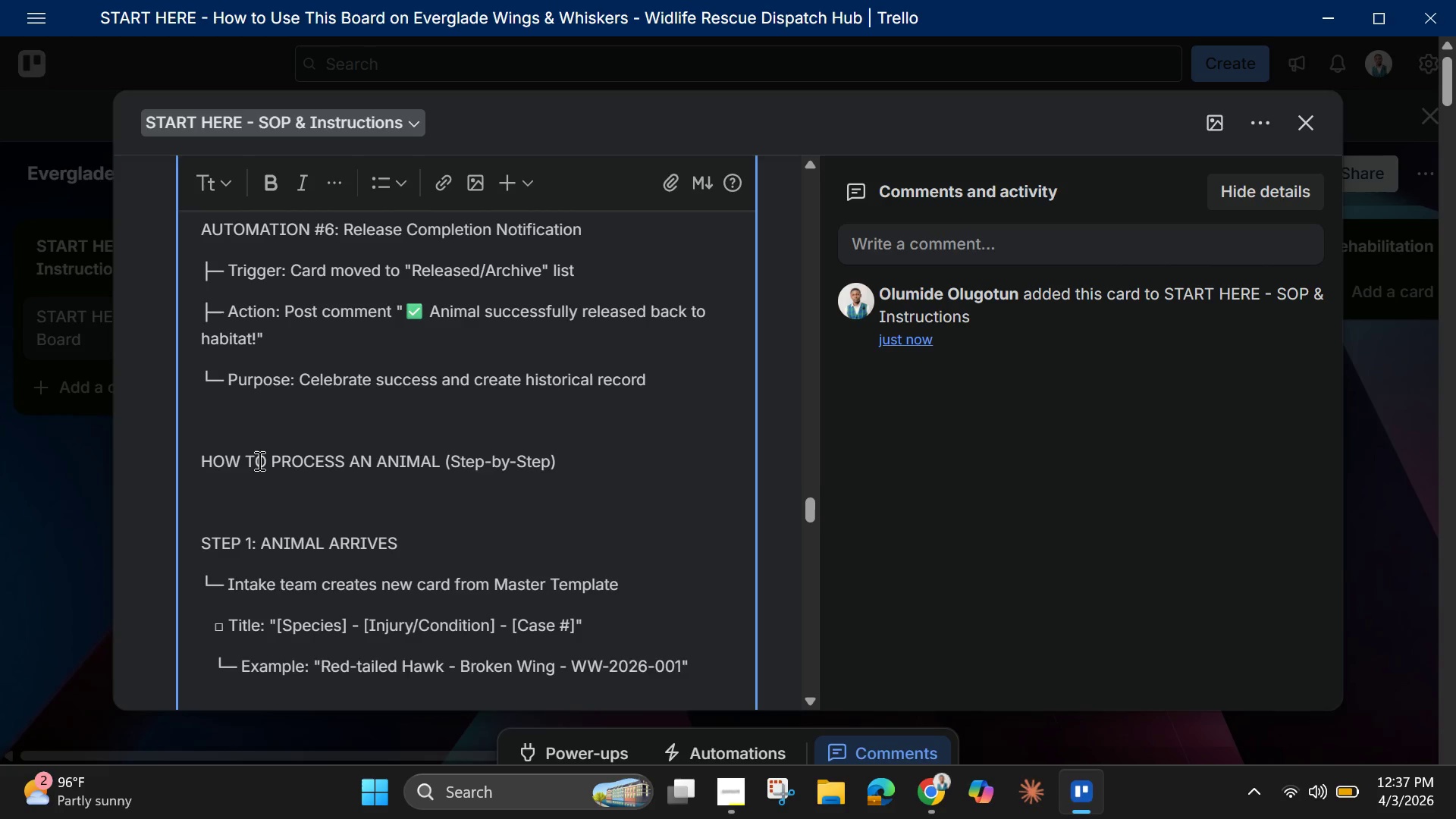 
key(Backspace)
 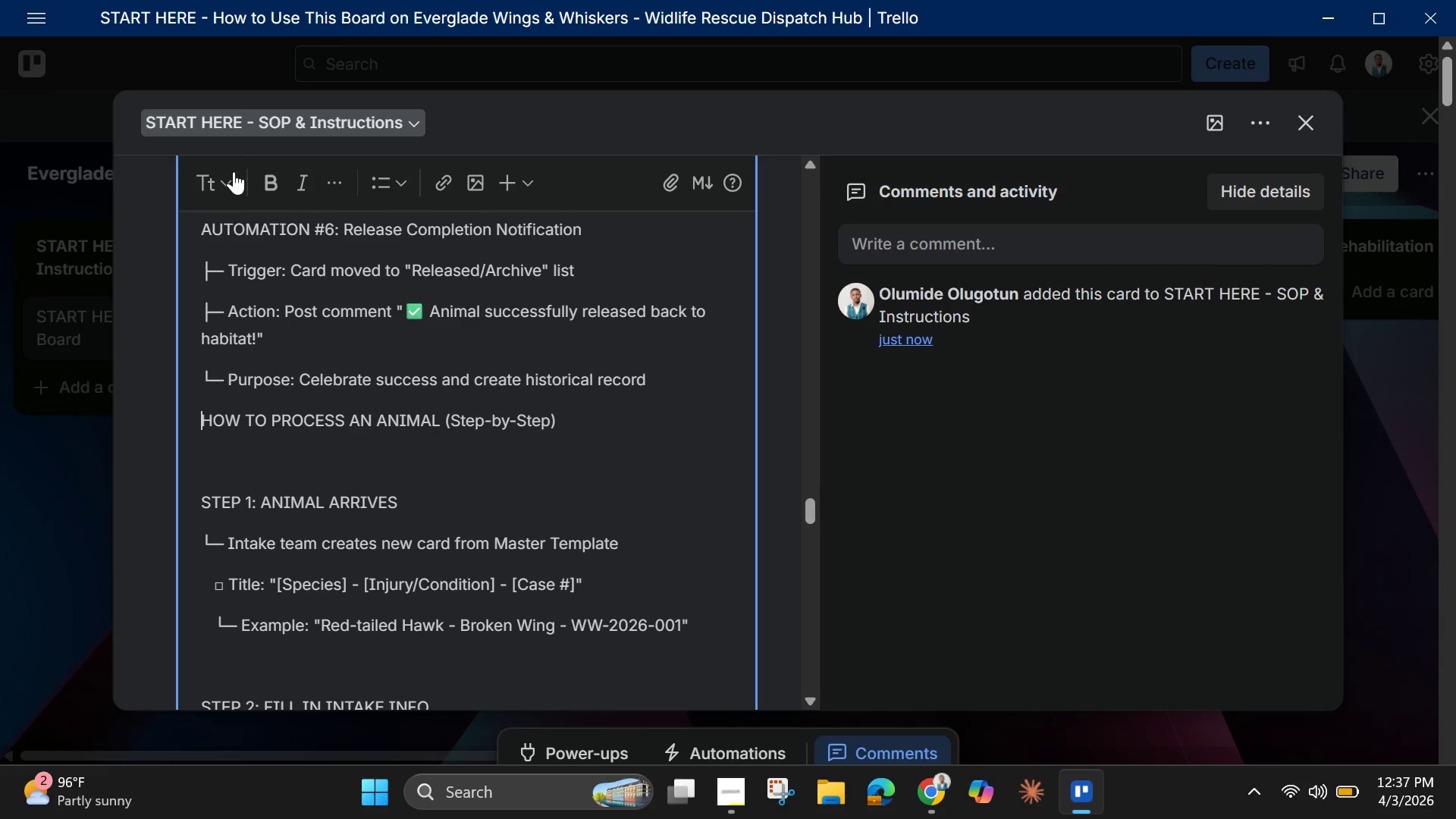 
left_click([229, 174])
 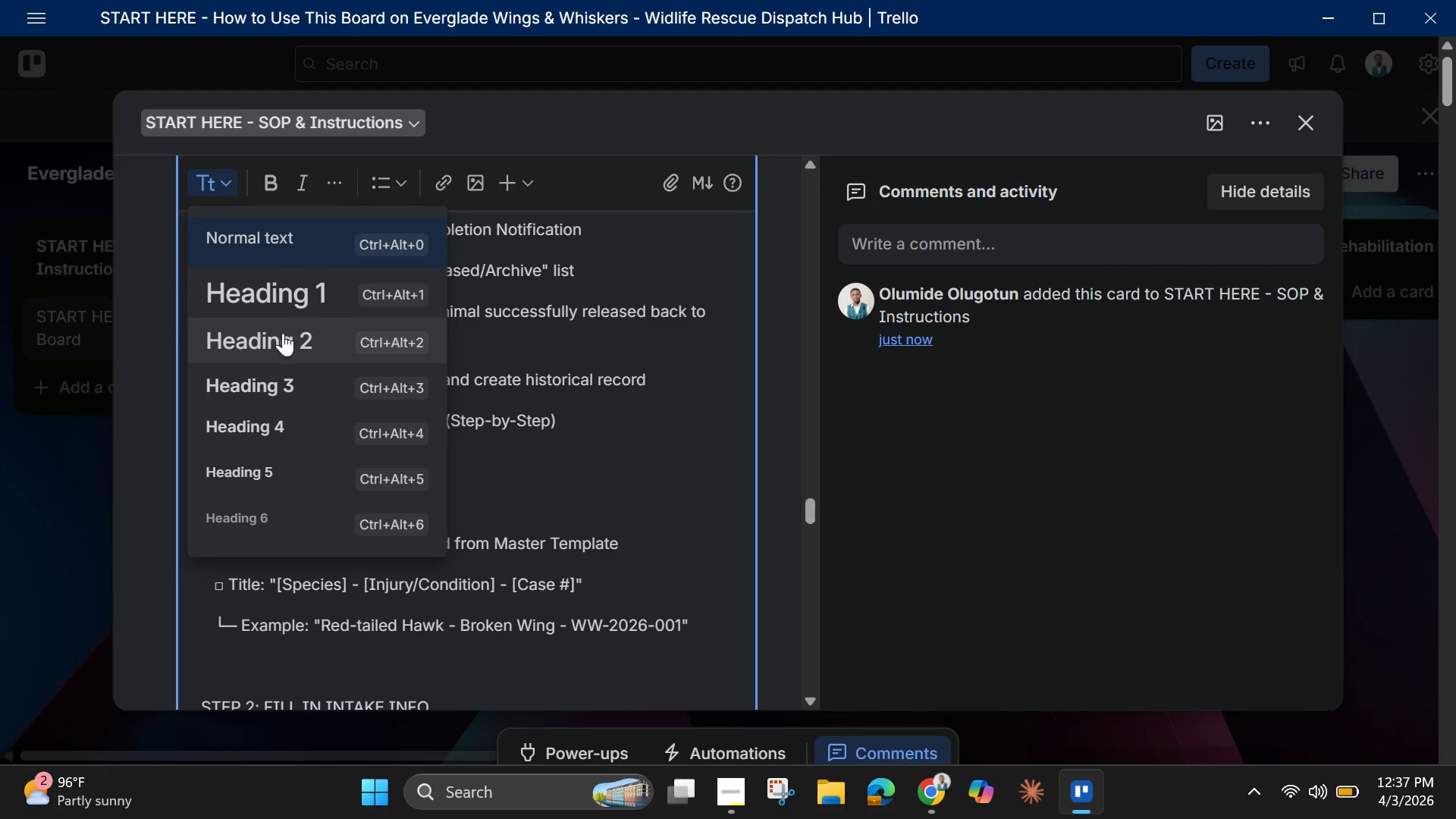 
left_click([283, 332])
 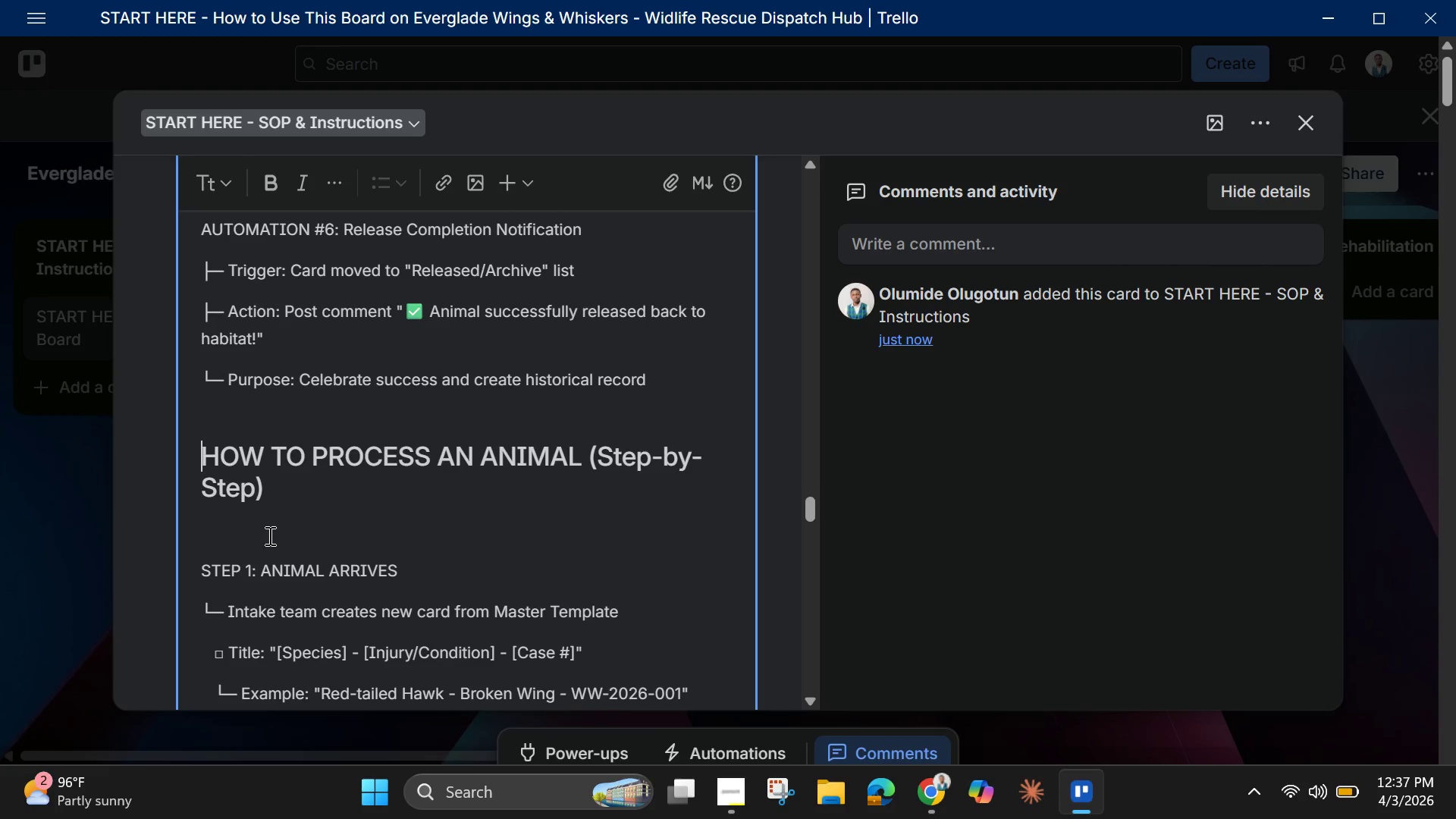 
left_click([230, 534])
 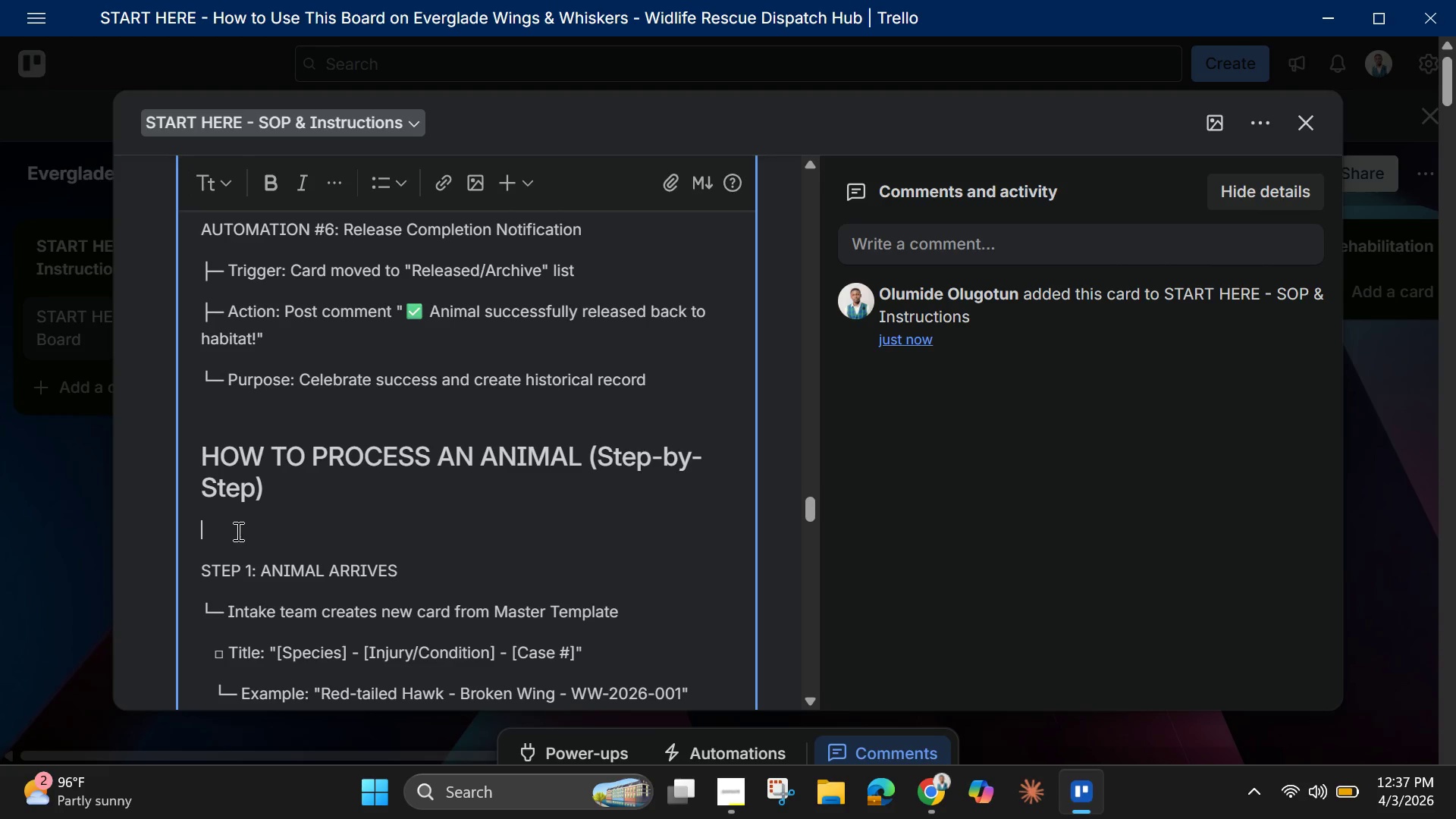 
key(Backspace)
 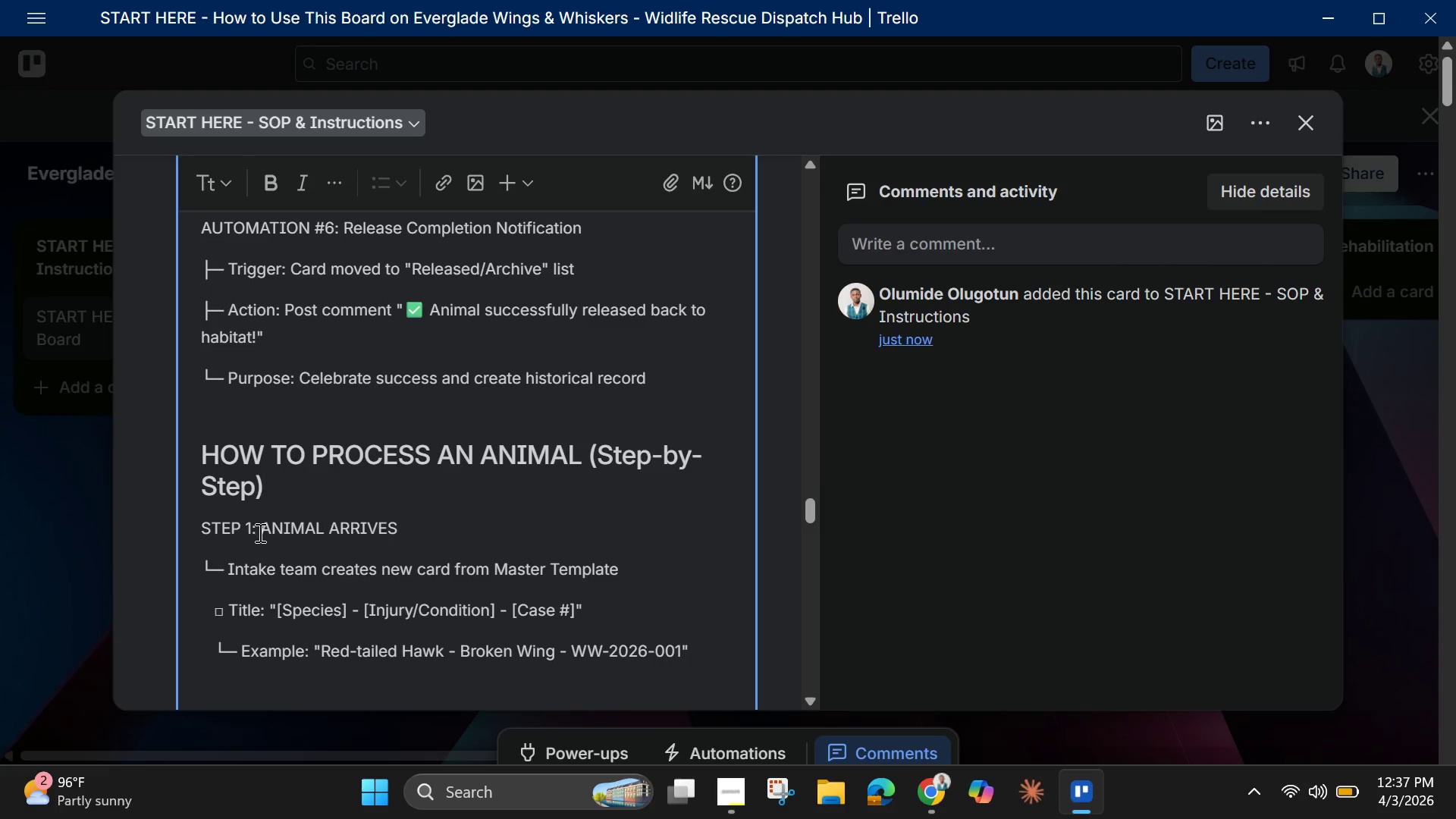 
scroll: coordinate [259, 532], scroll_direction: down, amount: 5.0
 